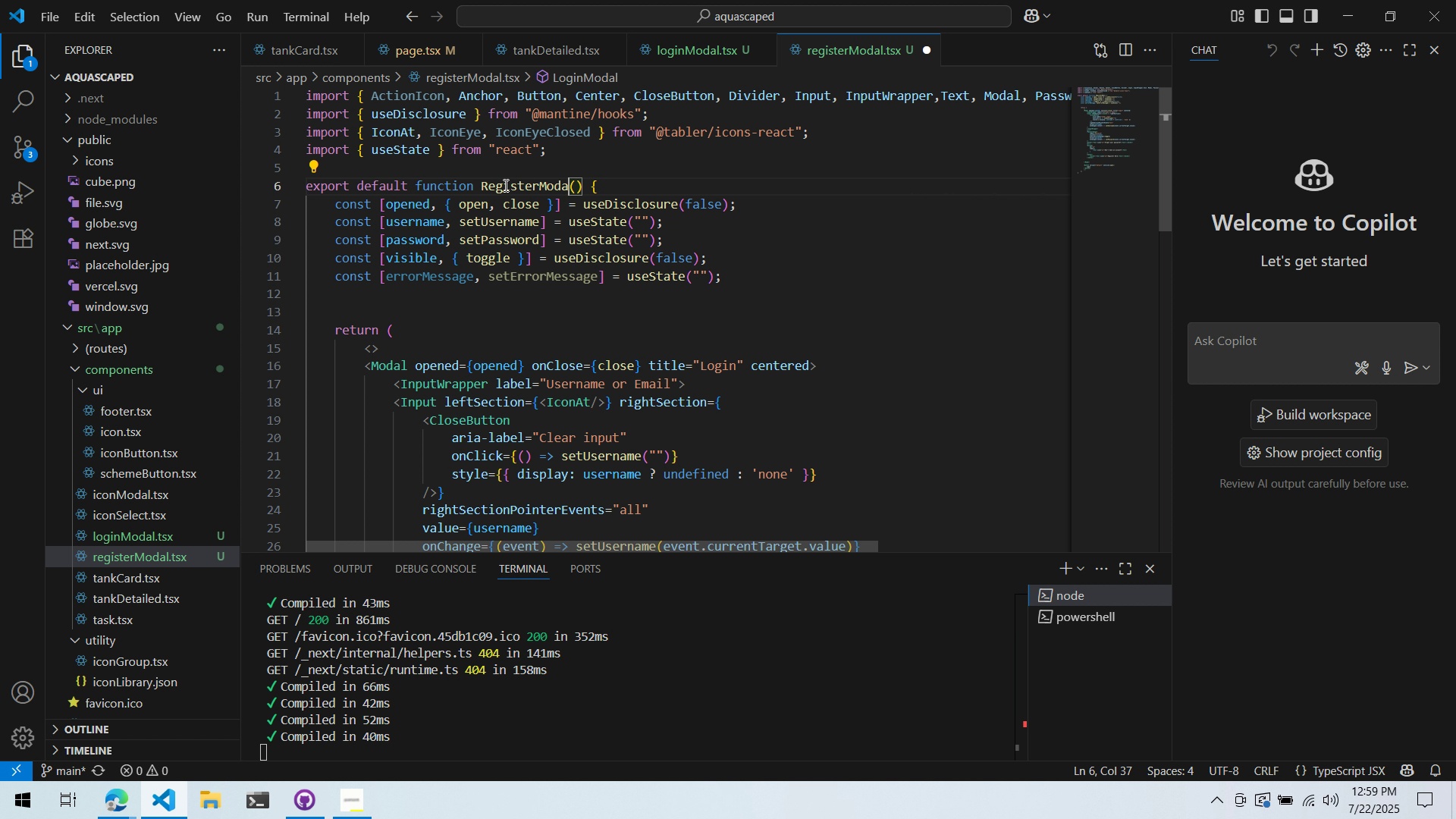 
key(Control+L)
 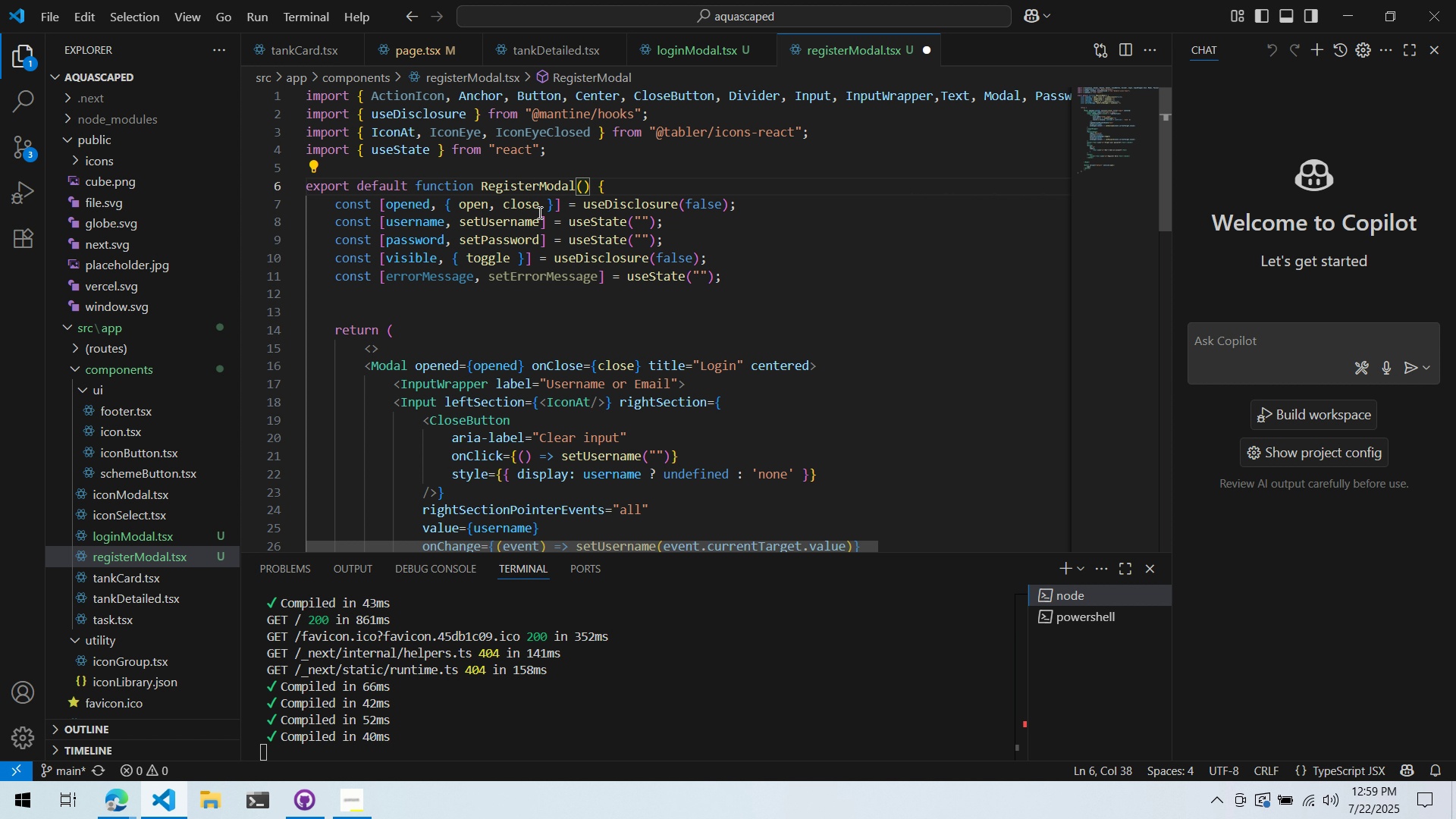 
left_click([553, 283])
 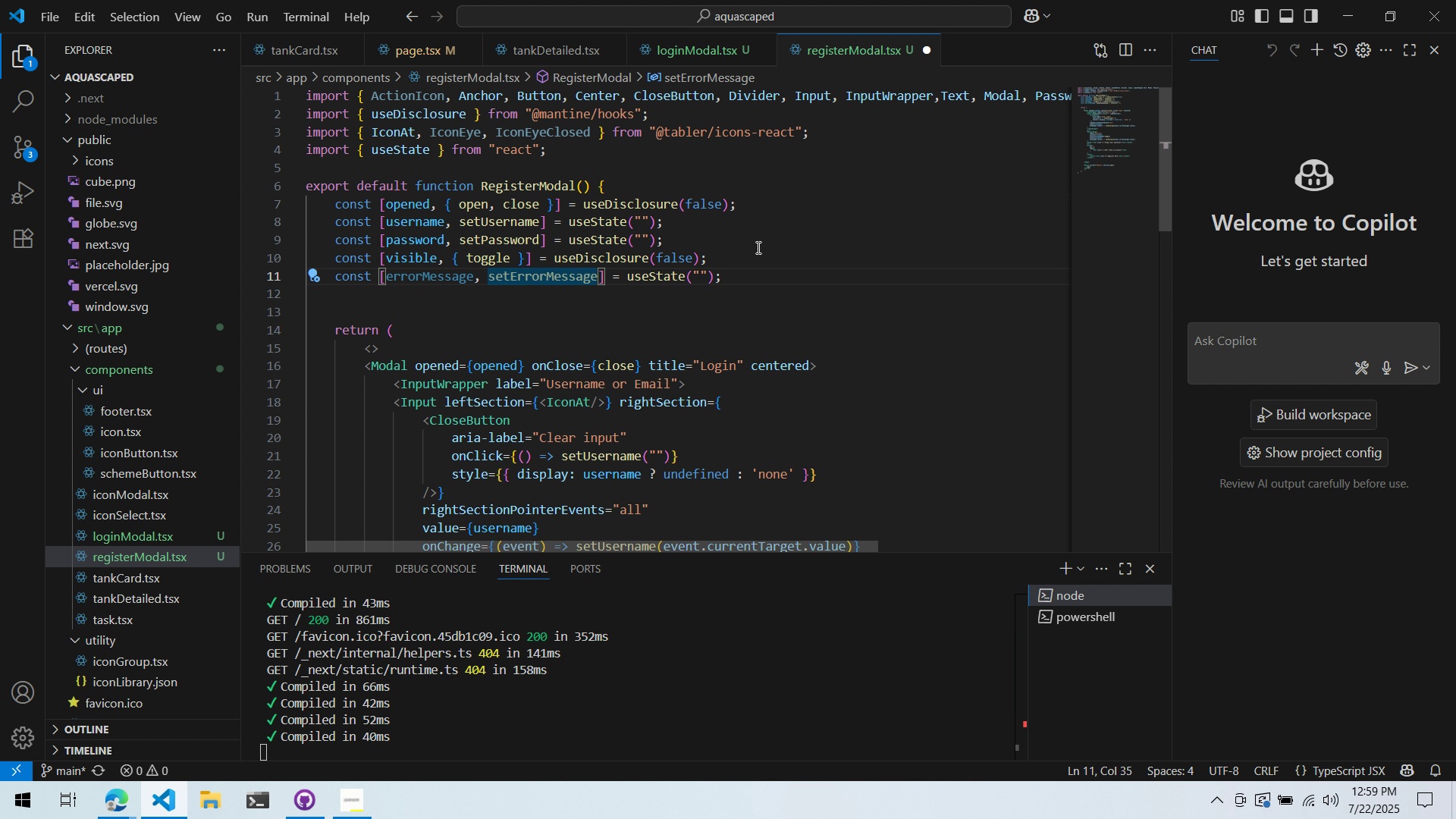 
left_click([780, 247])
 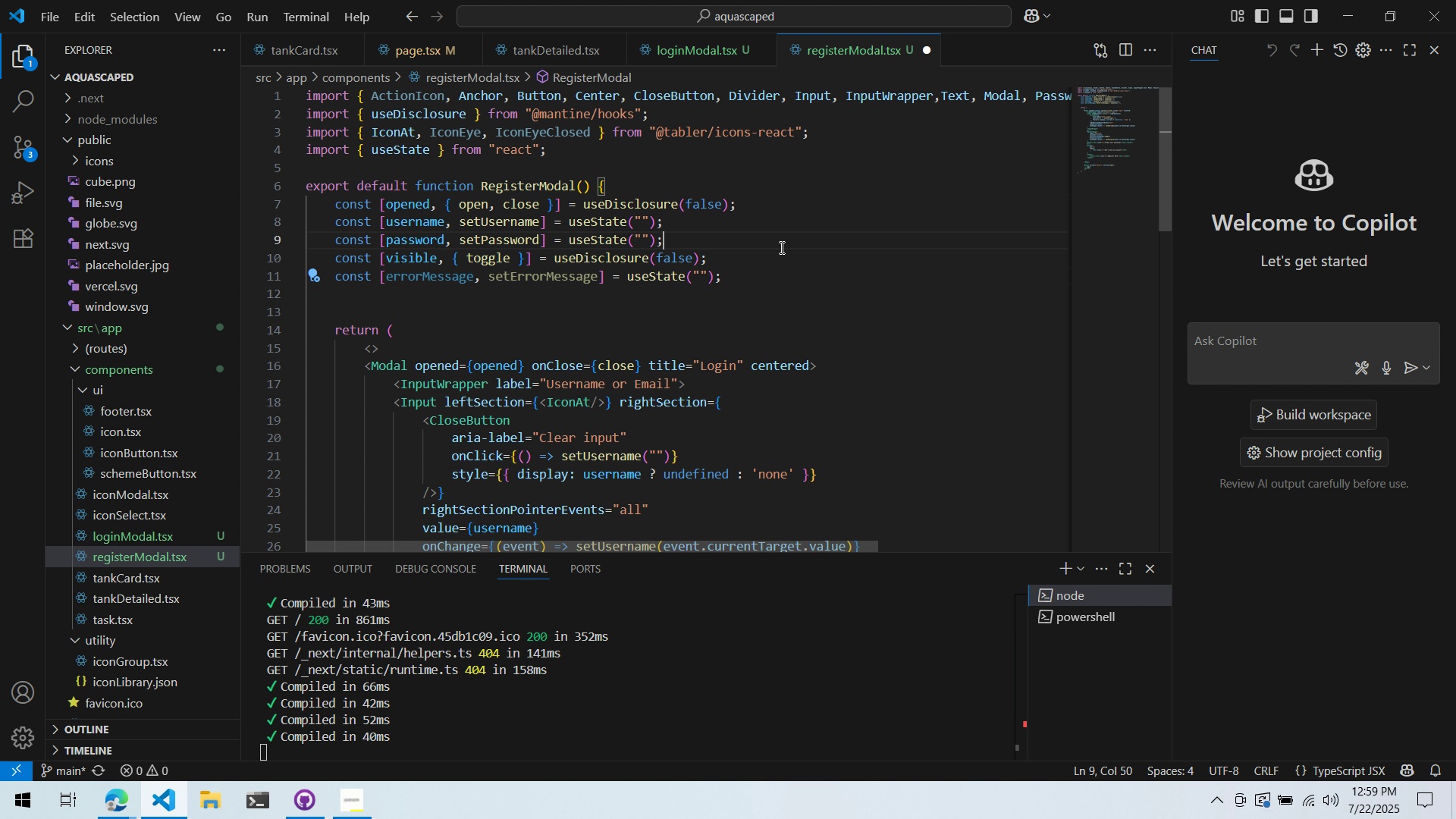 
key(Alt+Control+AltLeft)
 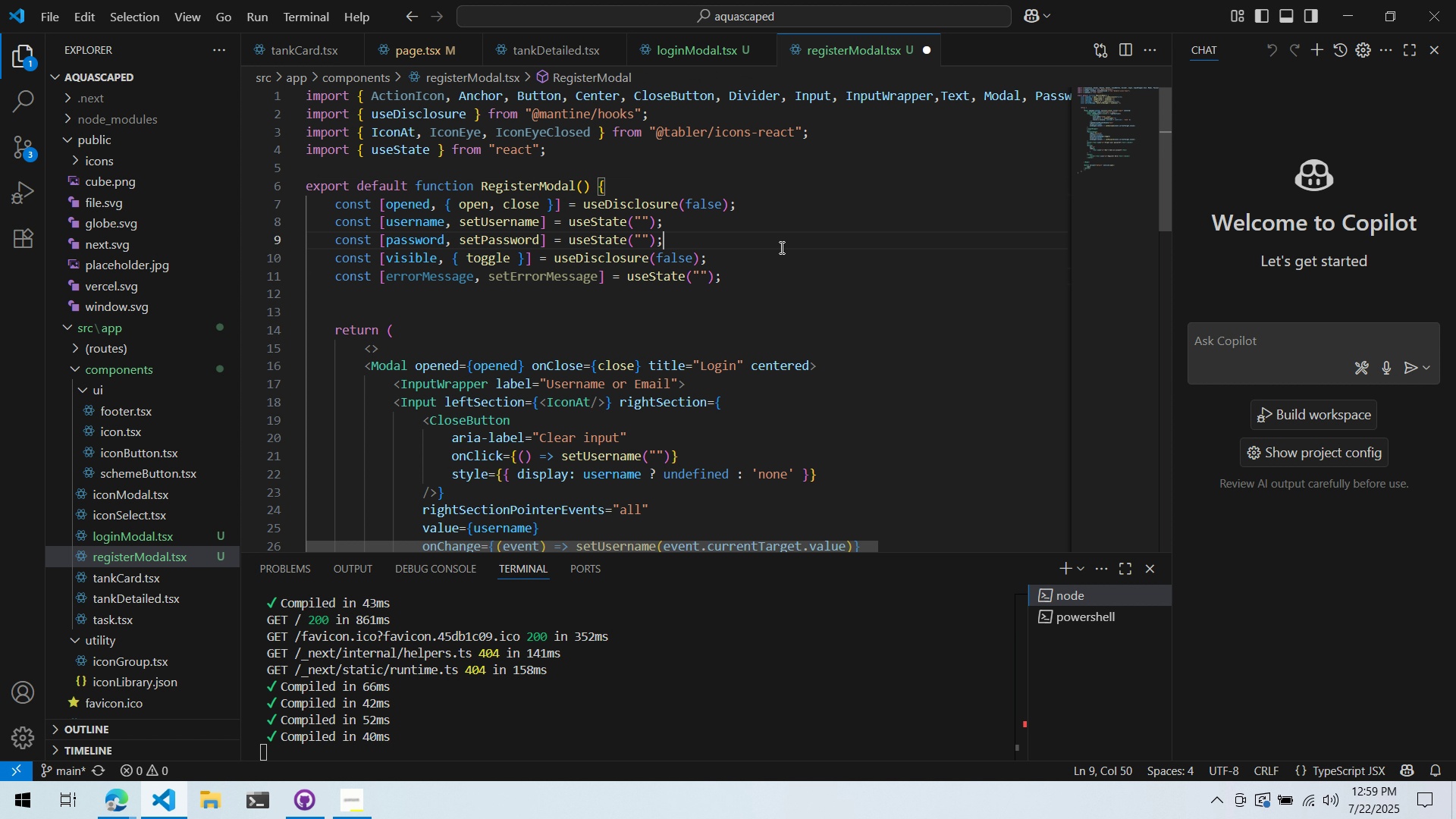 
key(Alt+Control+Tab)
 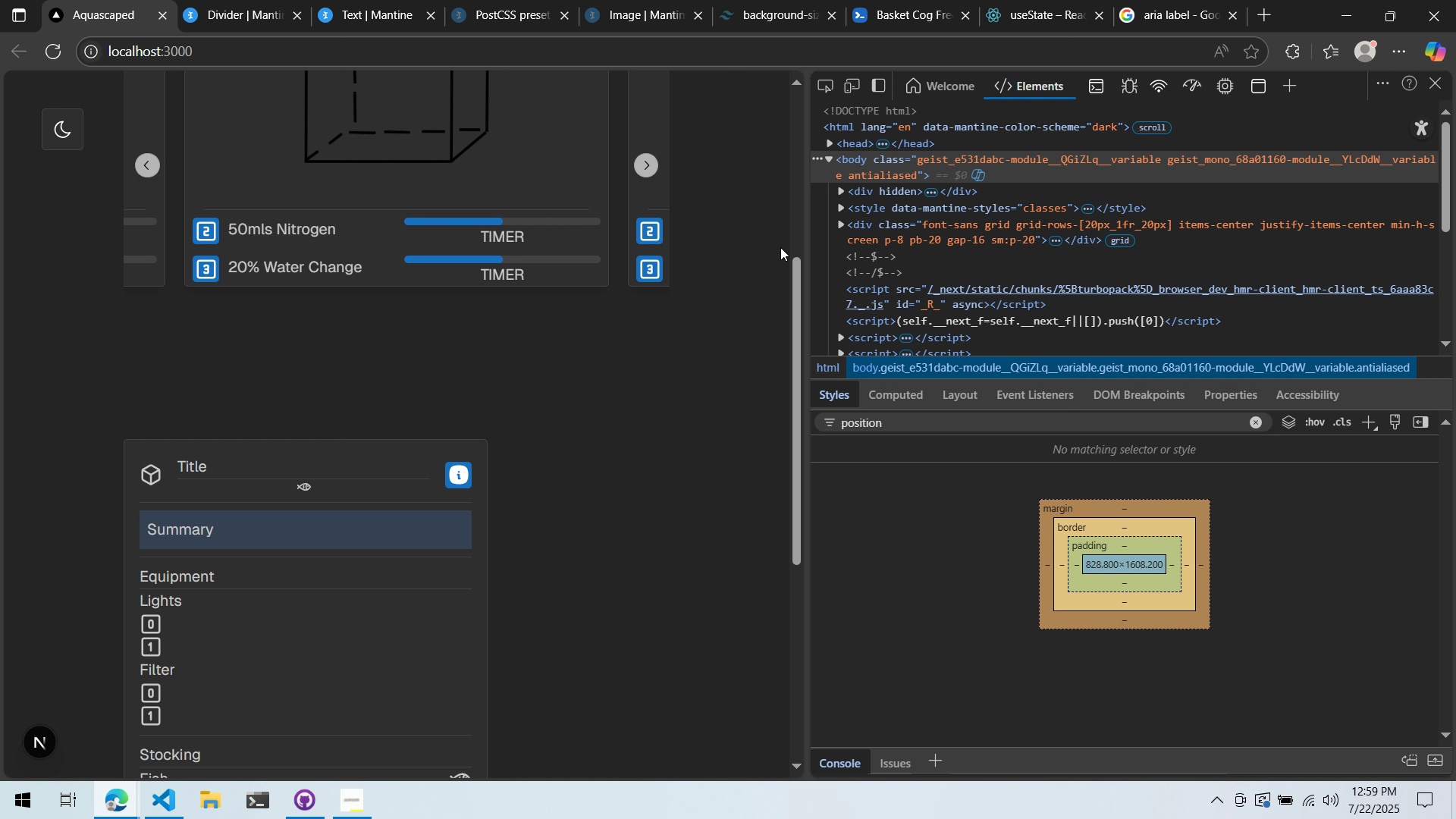 
key(Alt+AltLeft)
 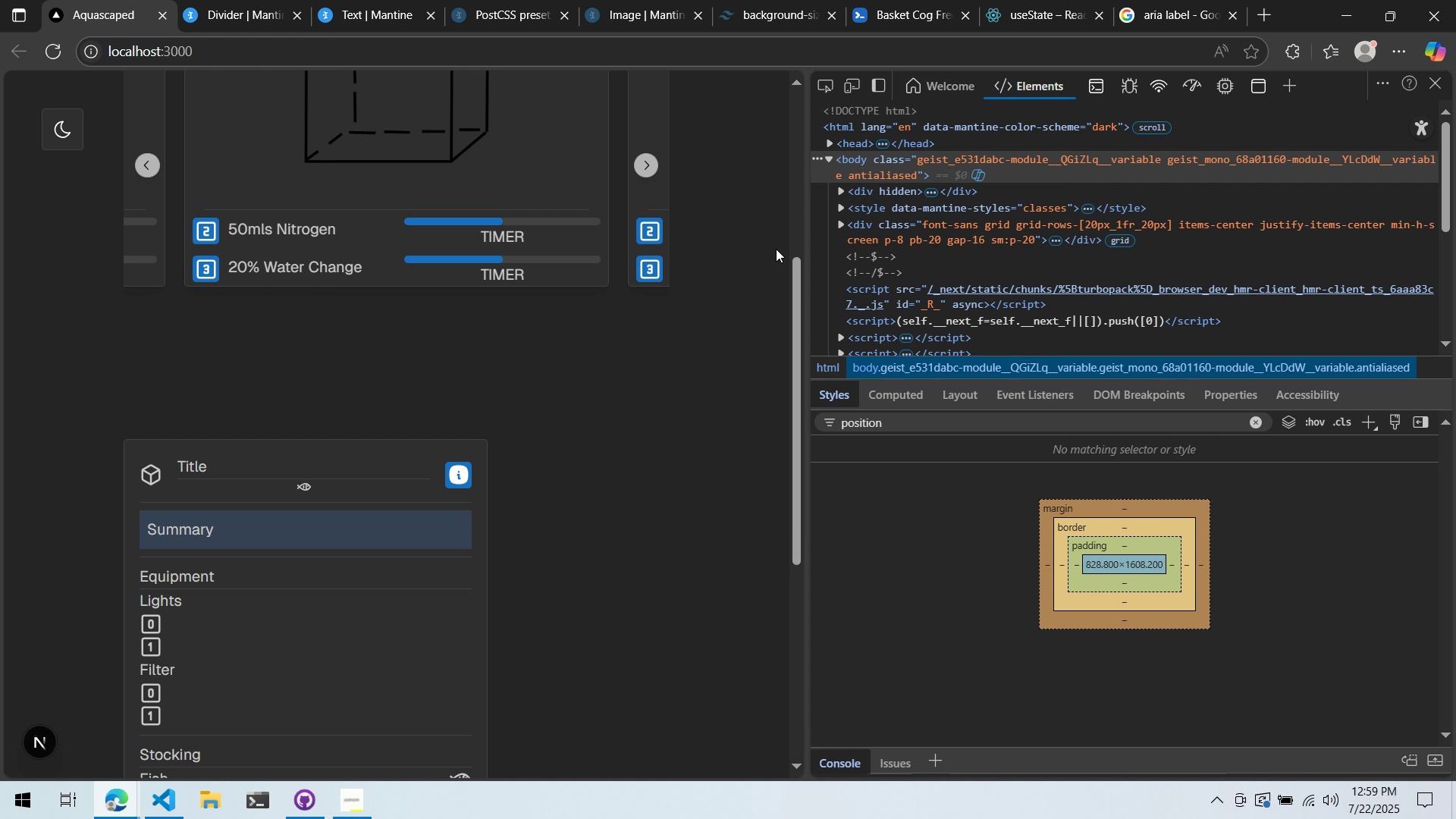 
key(Alt+Tab)
 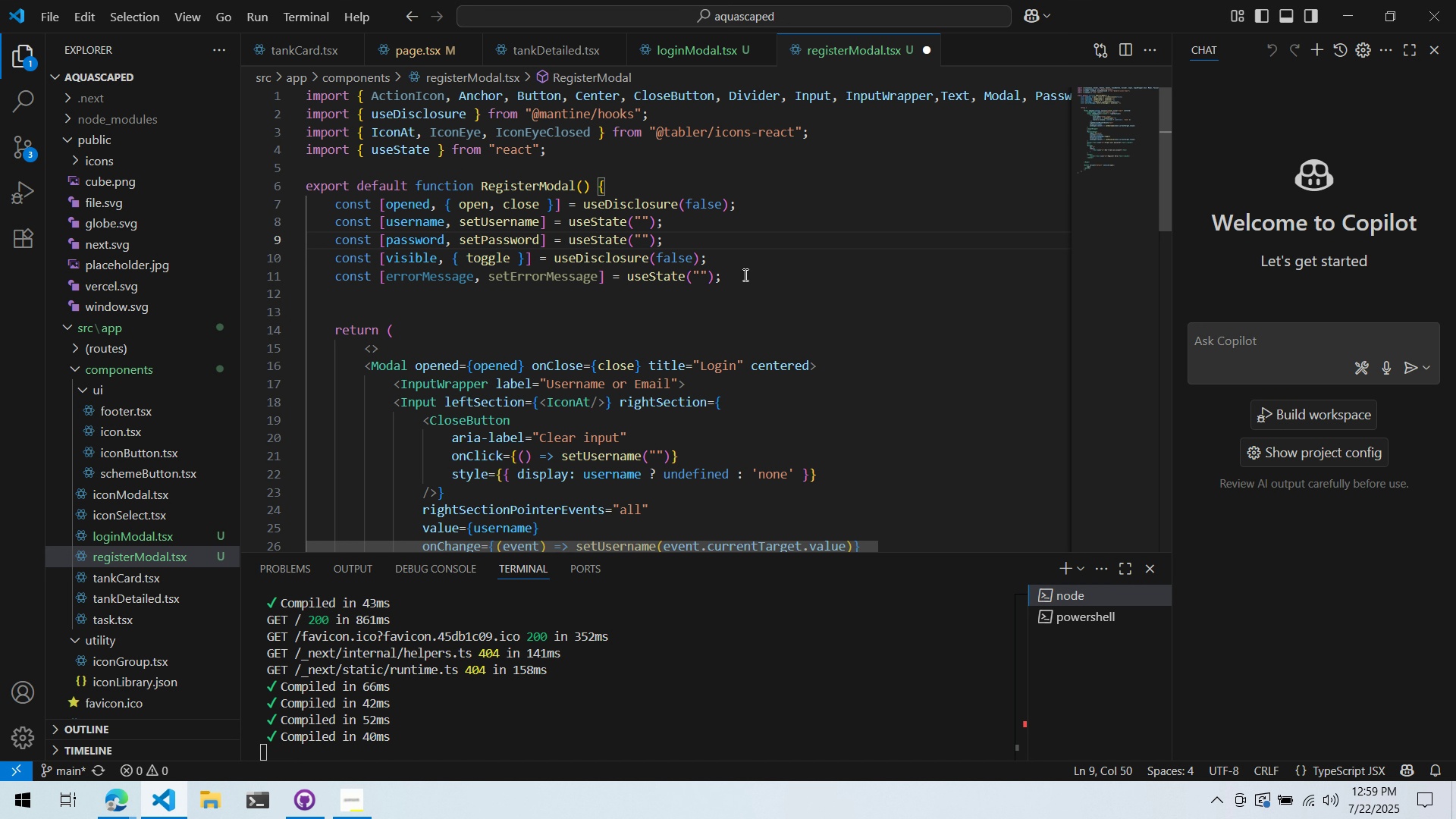 
scroll: coordinate [746, 272], scroll_direction: down, amount: 8.0
 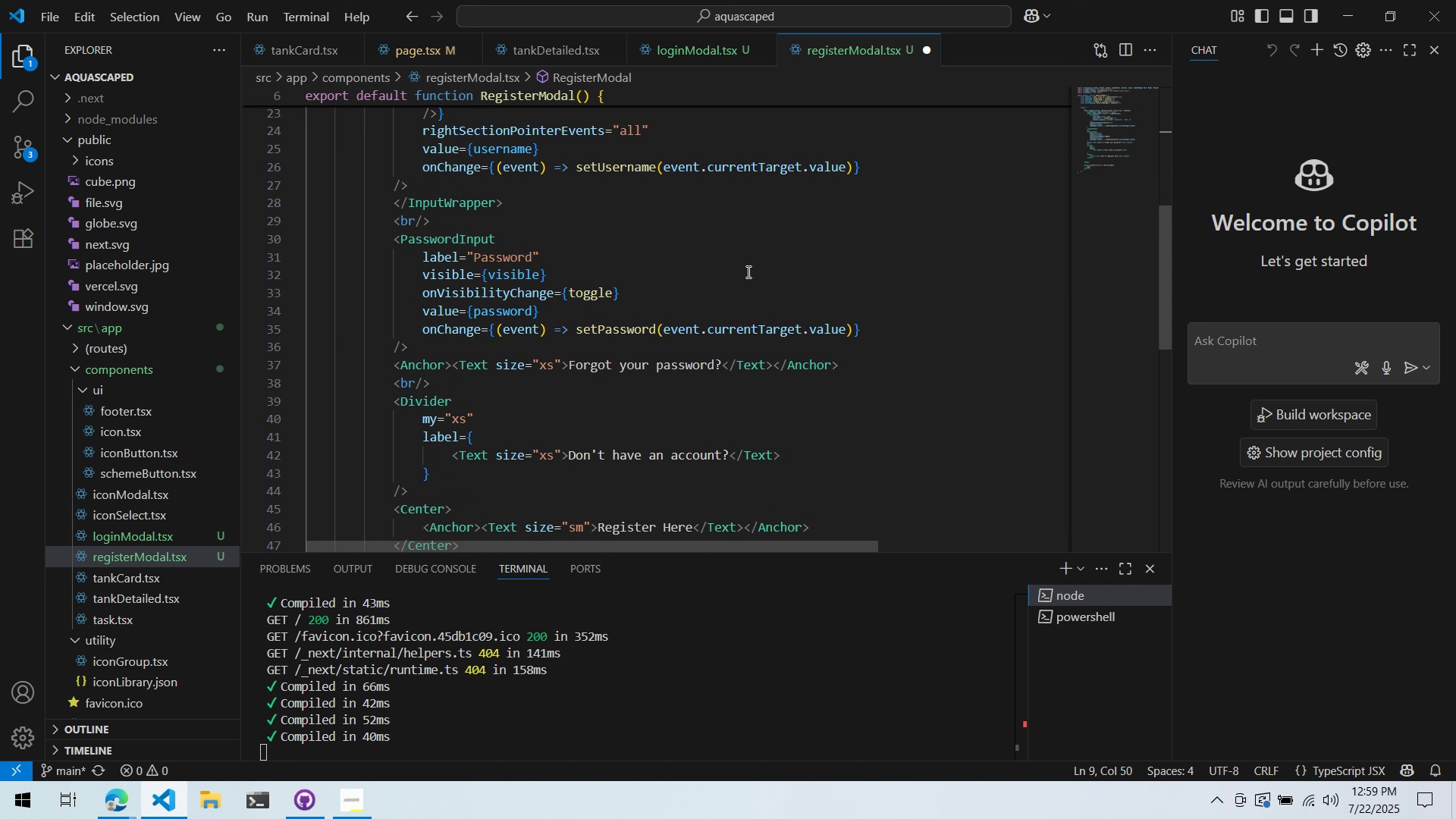 
key(Alt+AltLeft)
 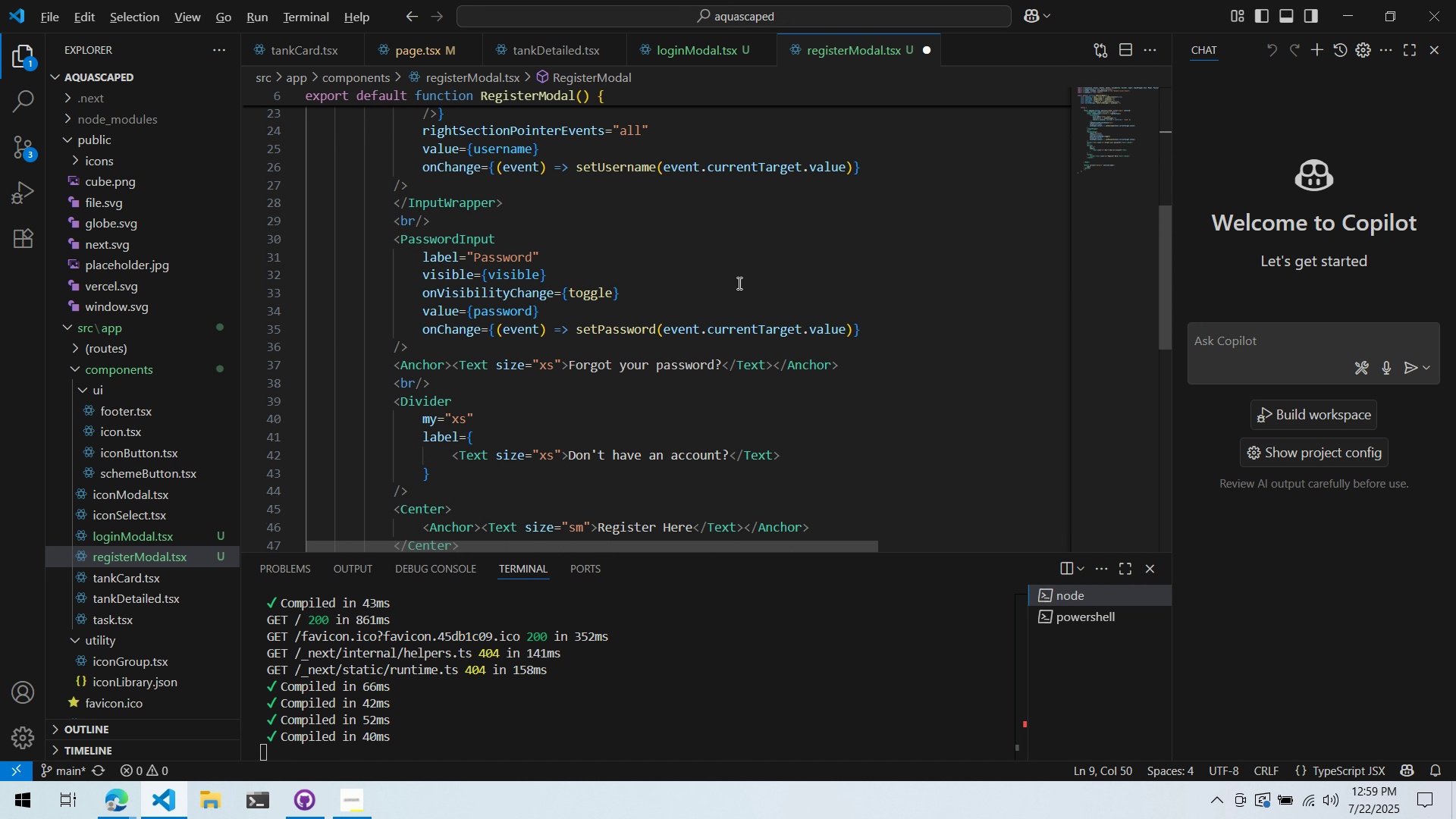 
key(Alt+Tab)
 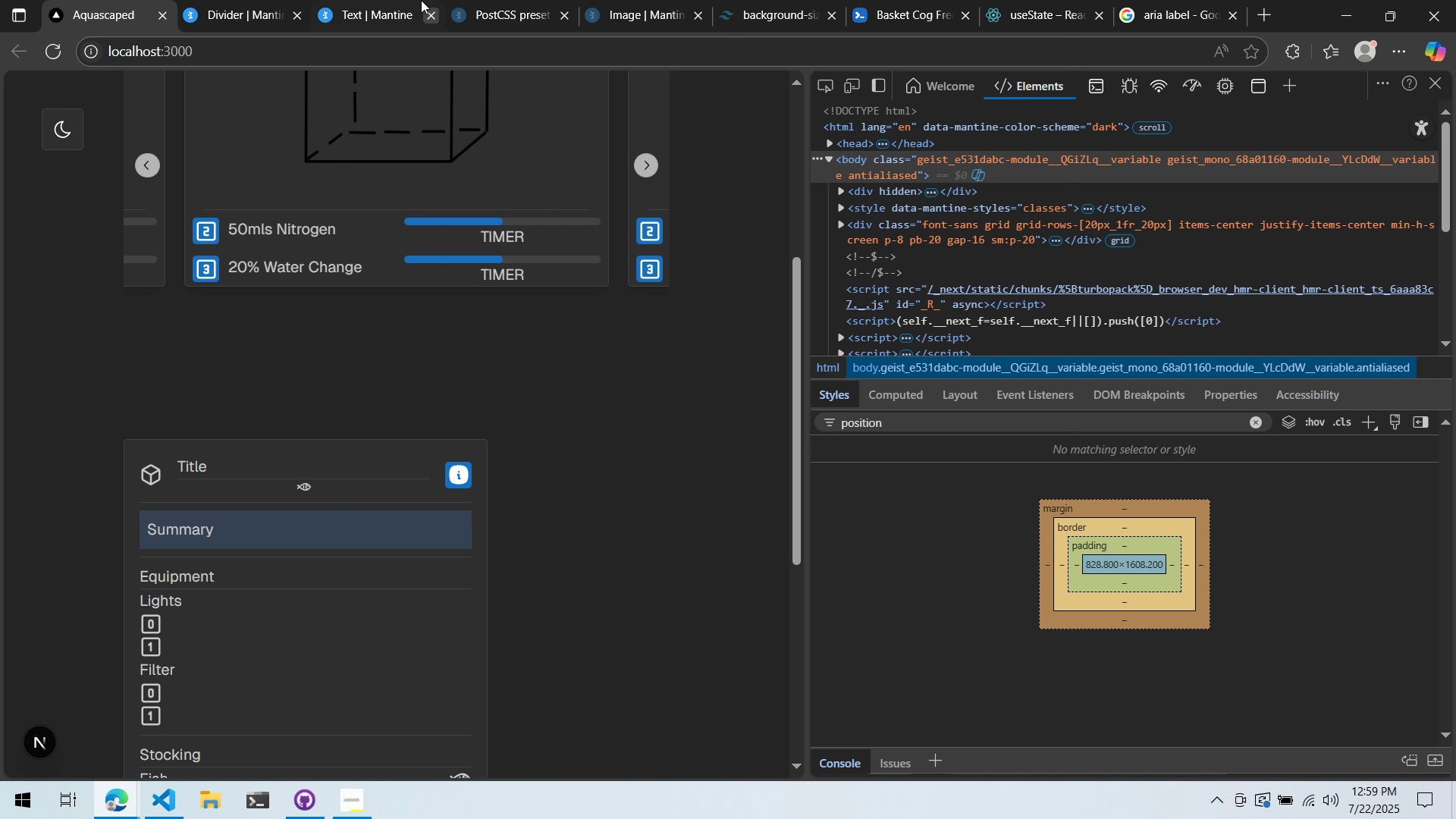 
left_click([395, 0])
 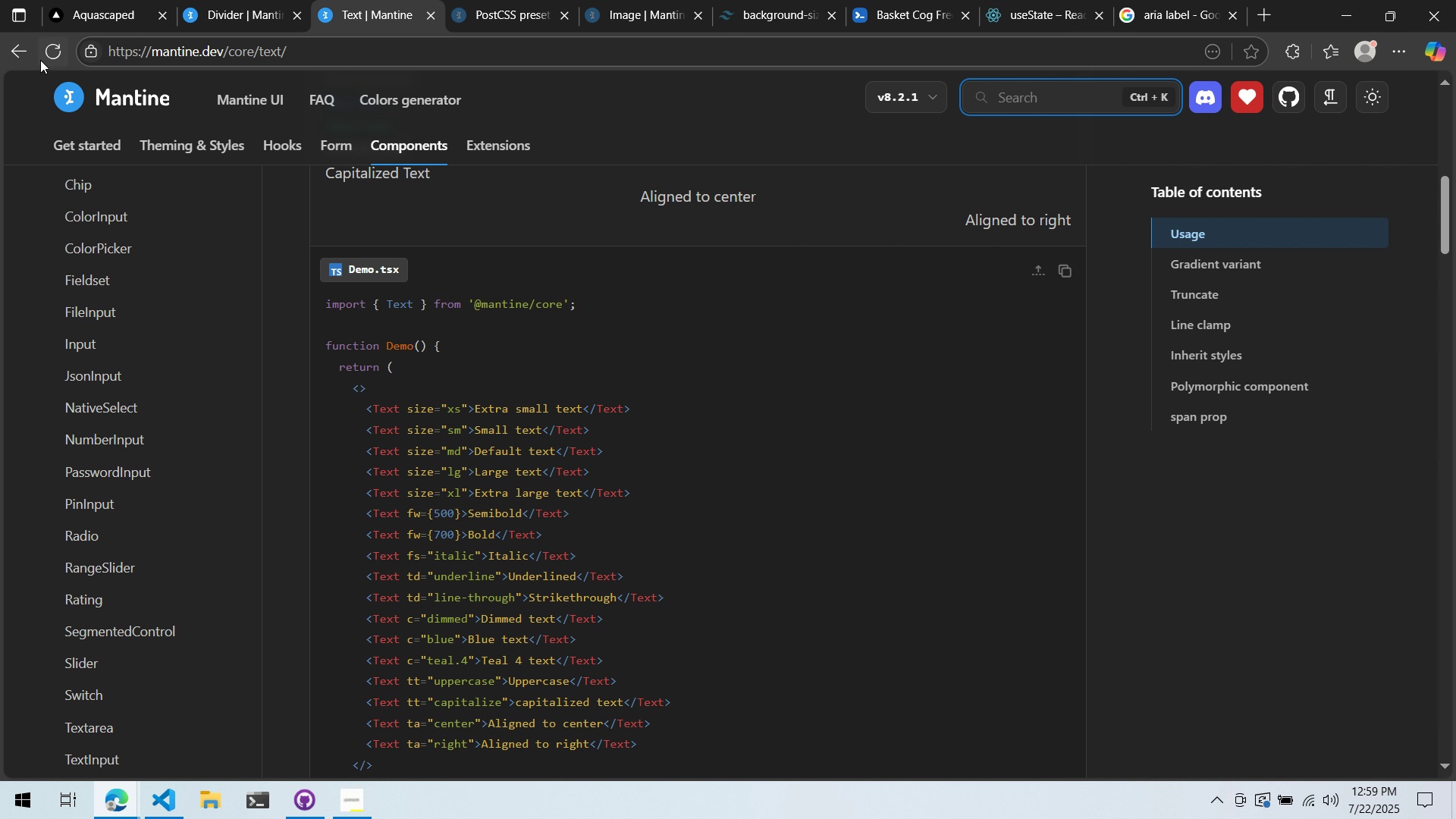 
left_click_drag(start_coordinate=[25, 53], to_coordinate=[151, 86])
 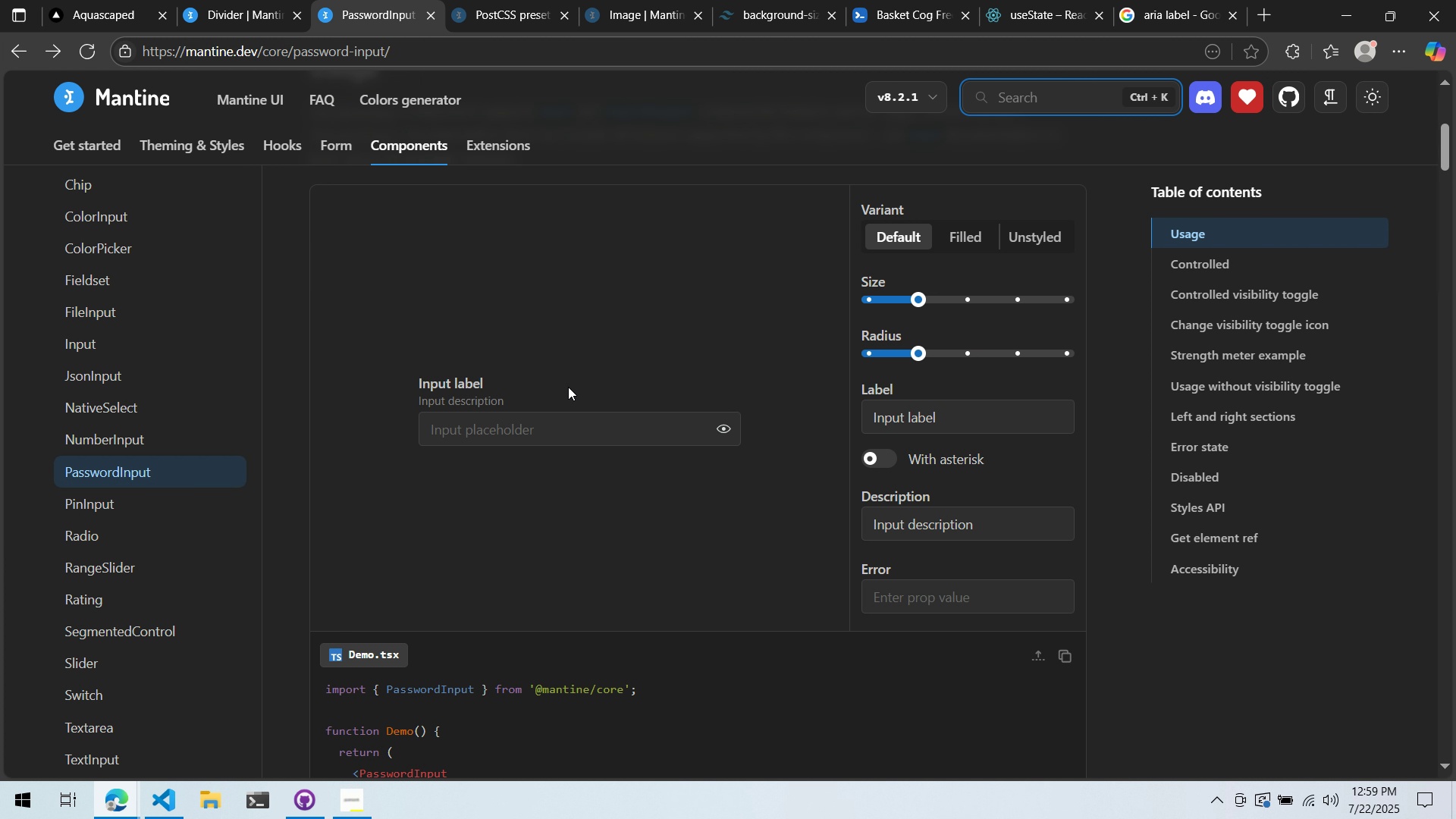 
scroll: coordinate [563, 377], scroll_direction: down, amount: 18.0
 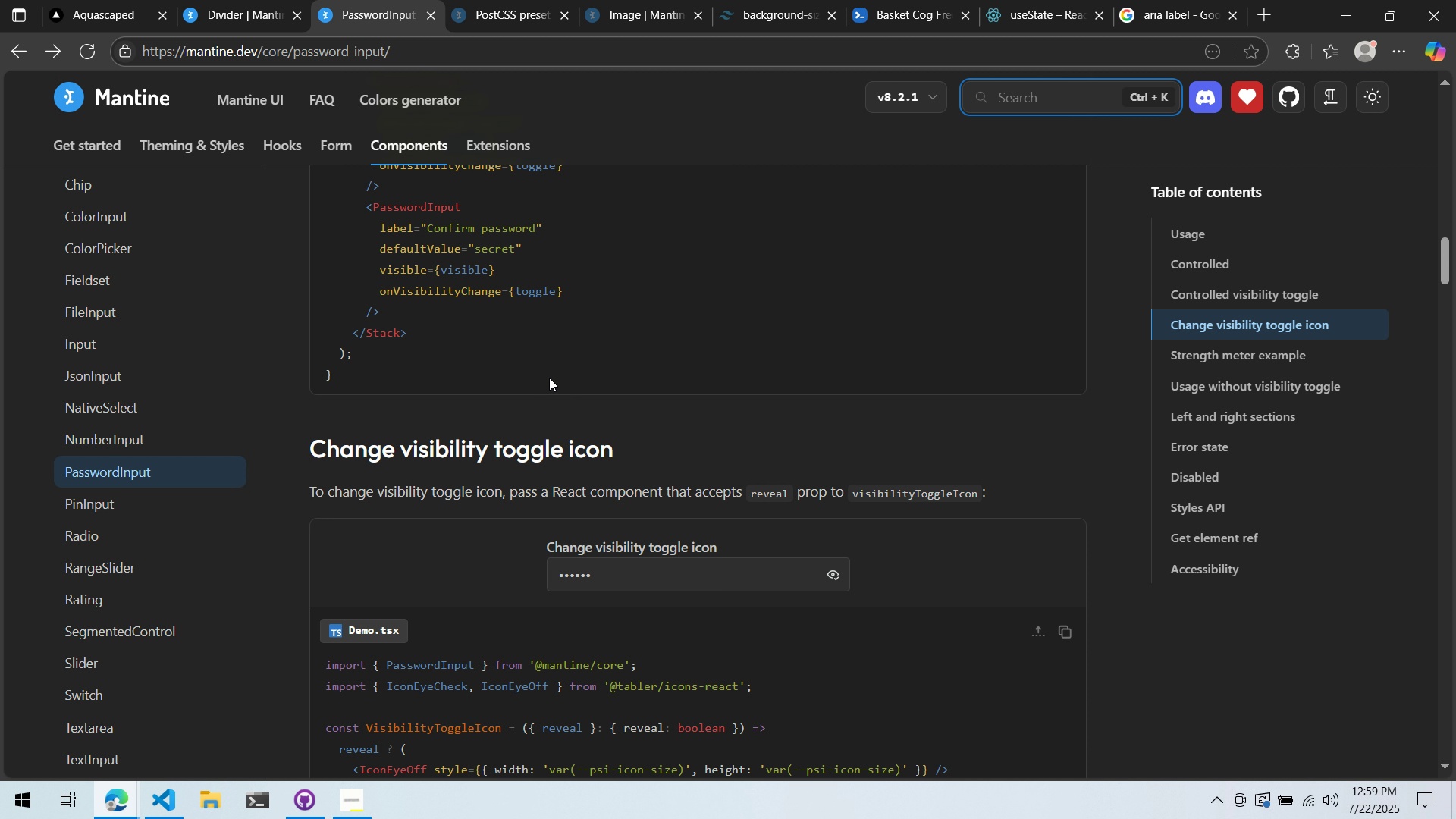 
scroll: coordinate [554, 370], scroll_direction: up, amount: 3.0
 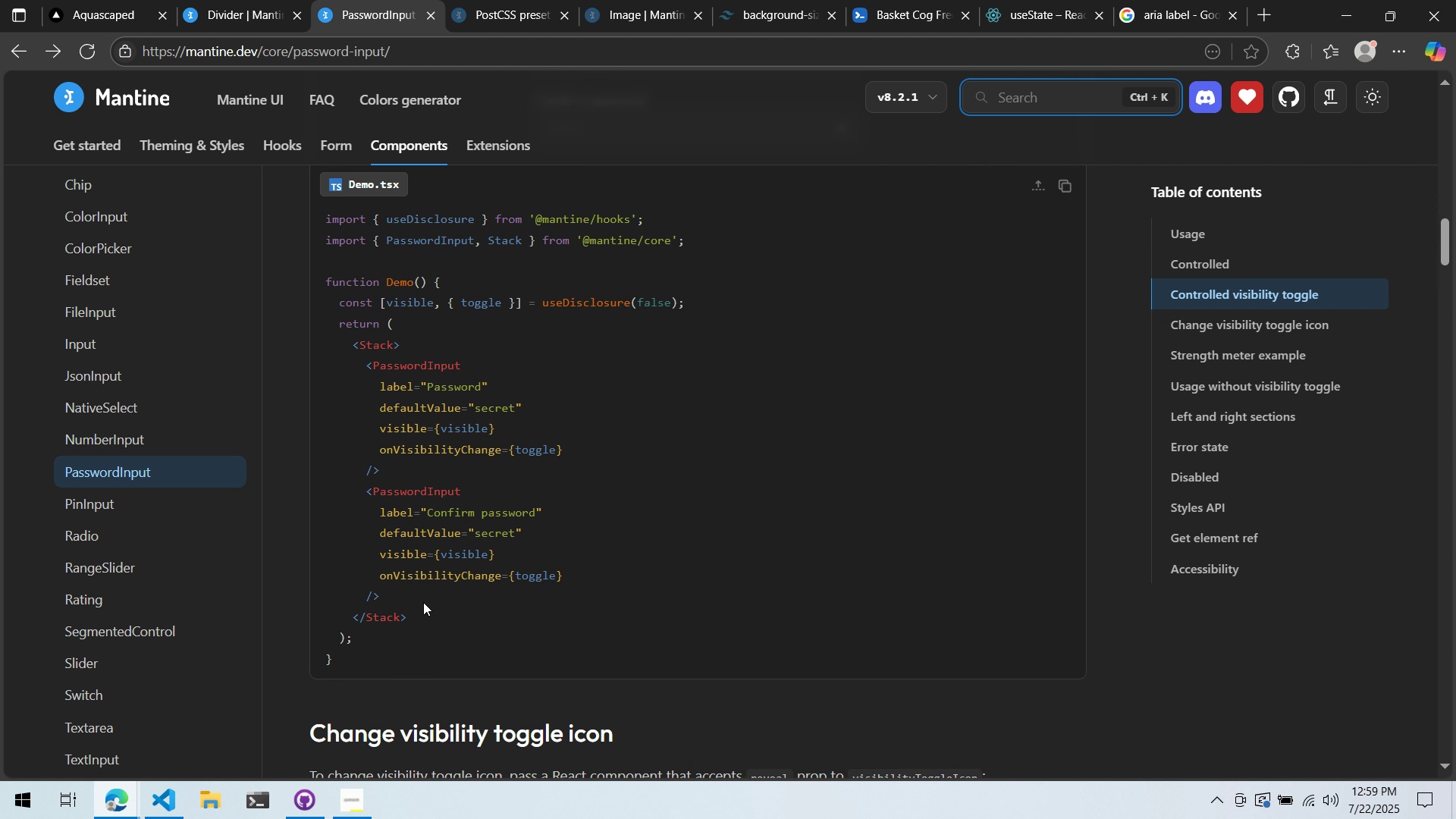 
wait(7.75)
 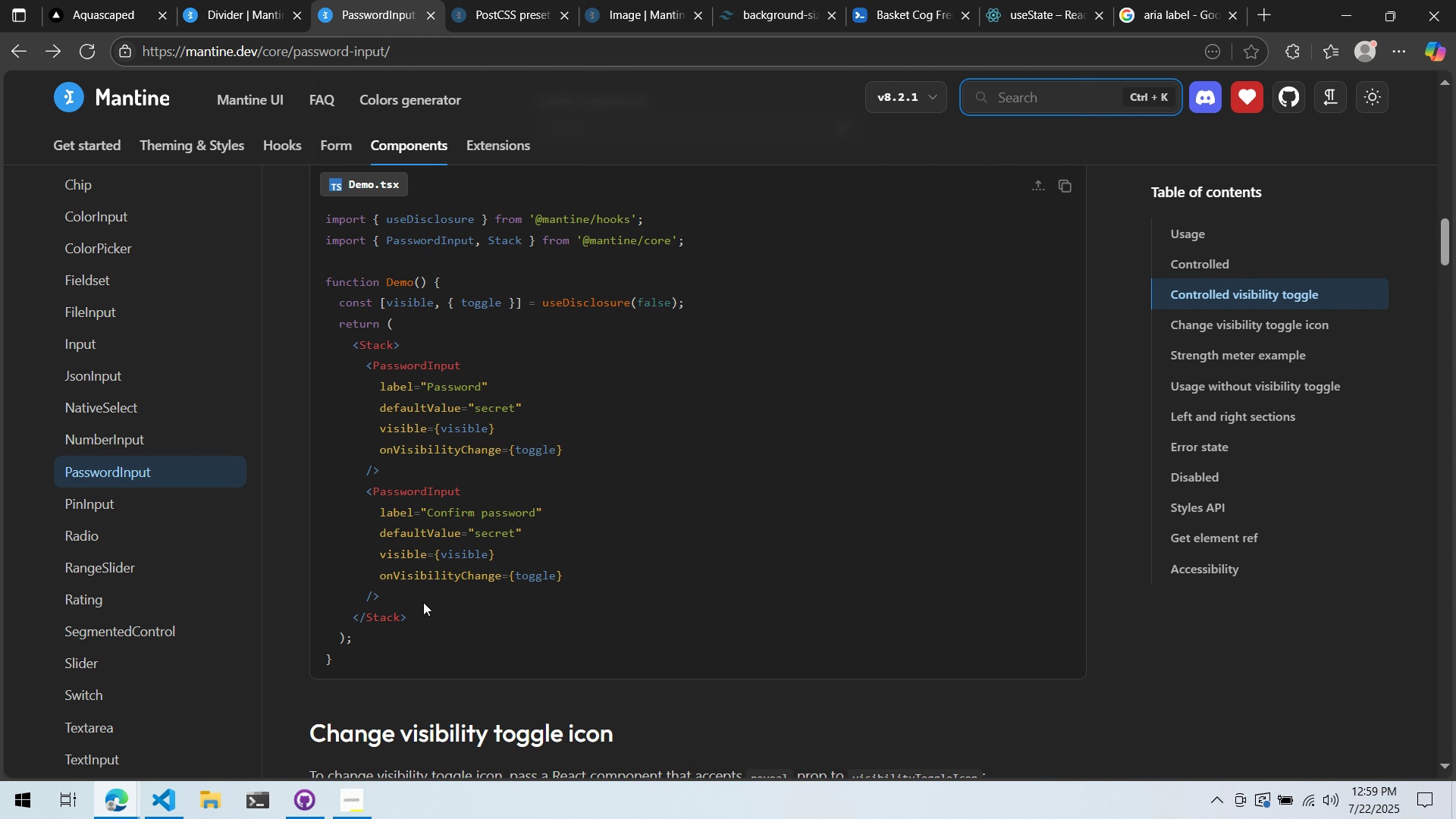 
key(Alt+AltLeft)
 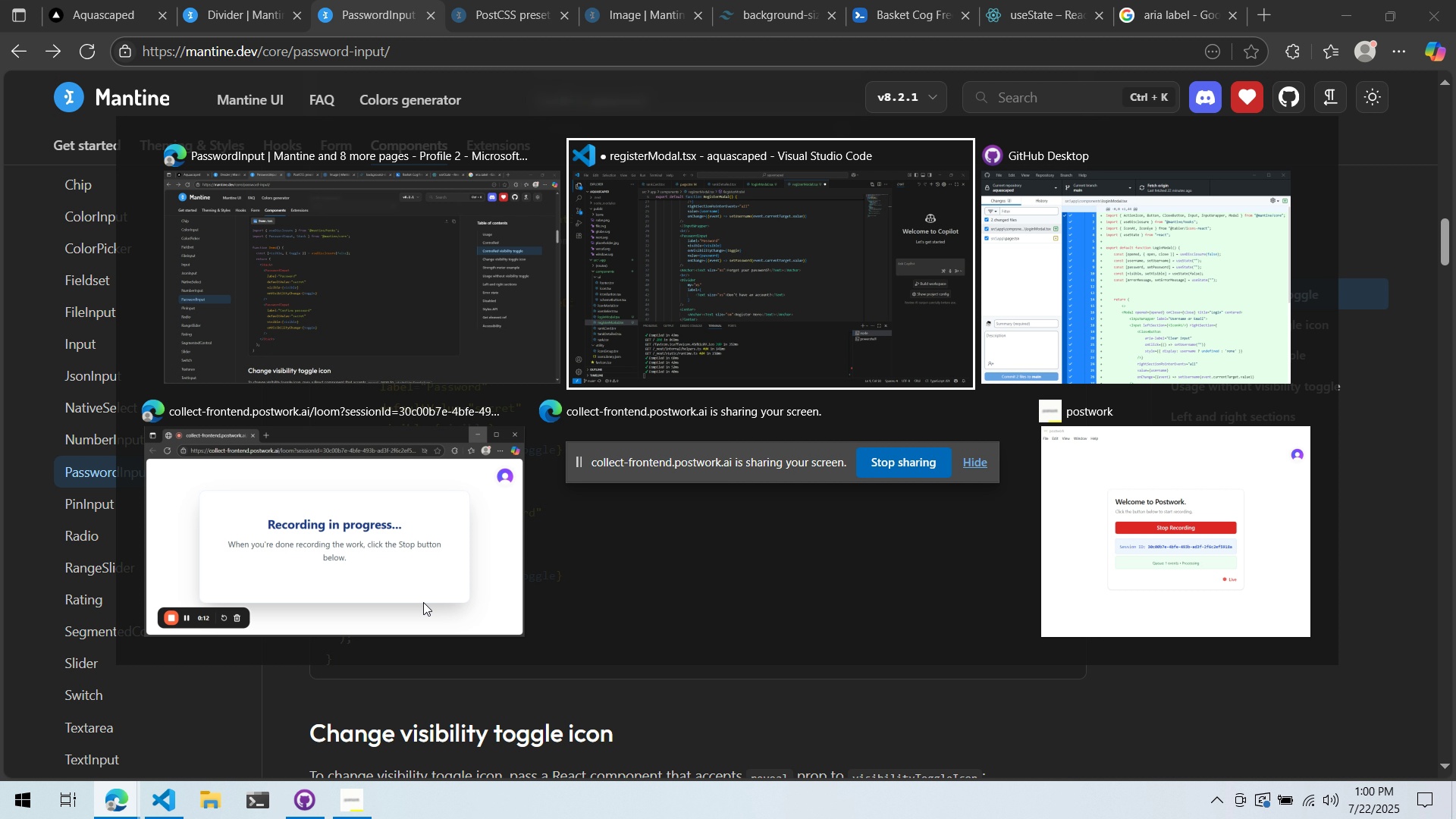 
key(Alt+Tab)
 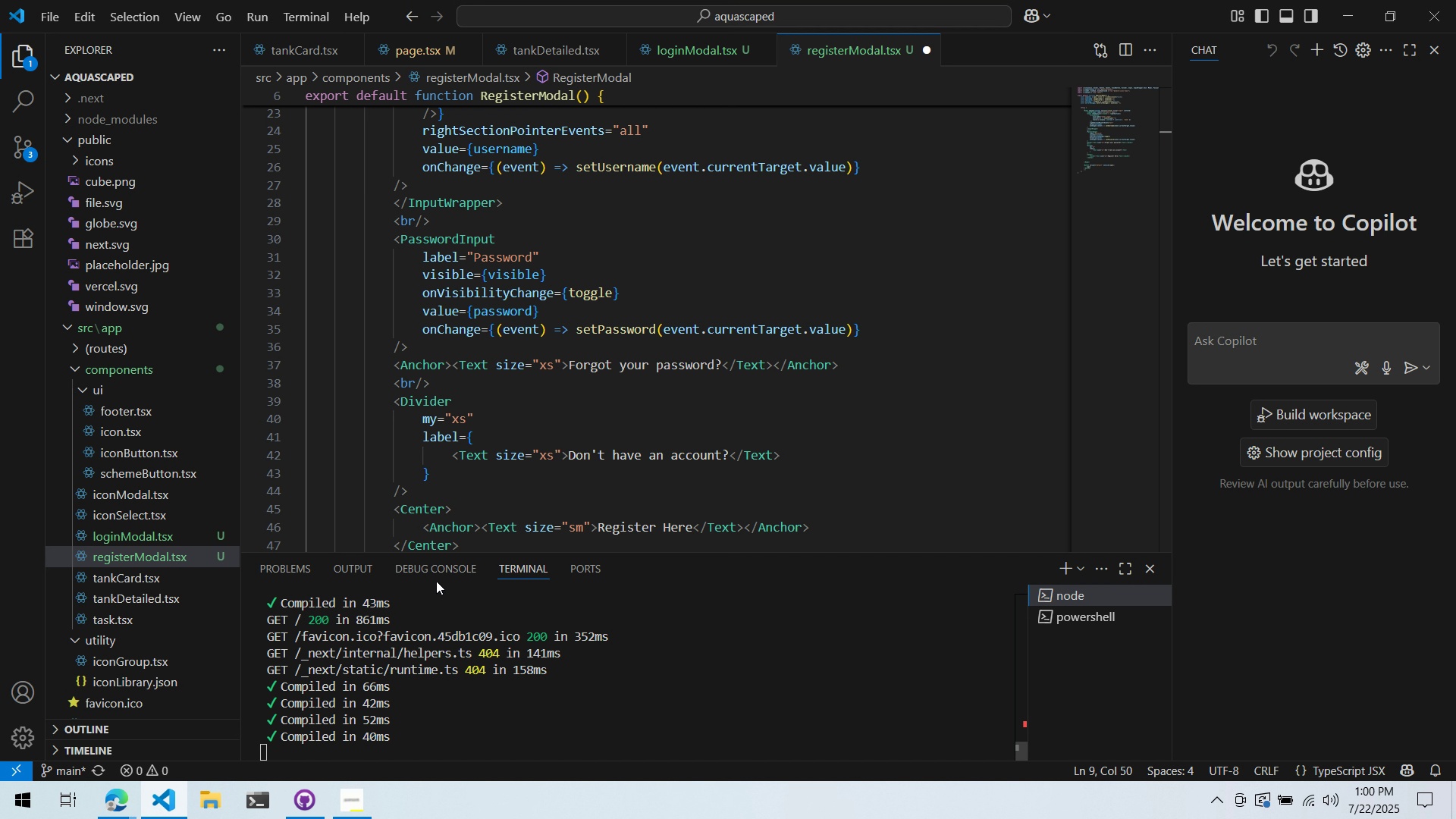 
scroll: coordinate [510, 485], scroll_direction: down, amount: 4.0
 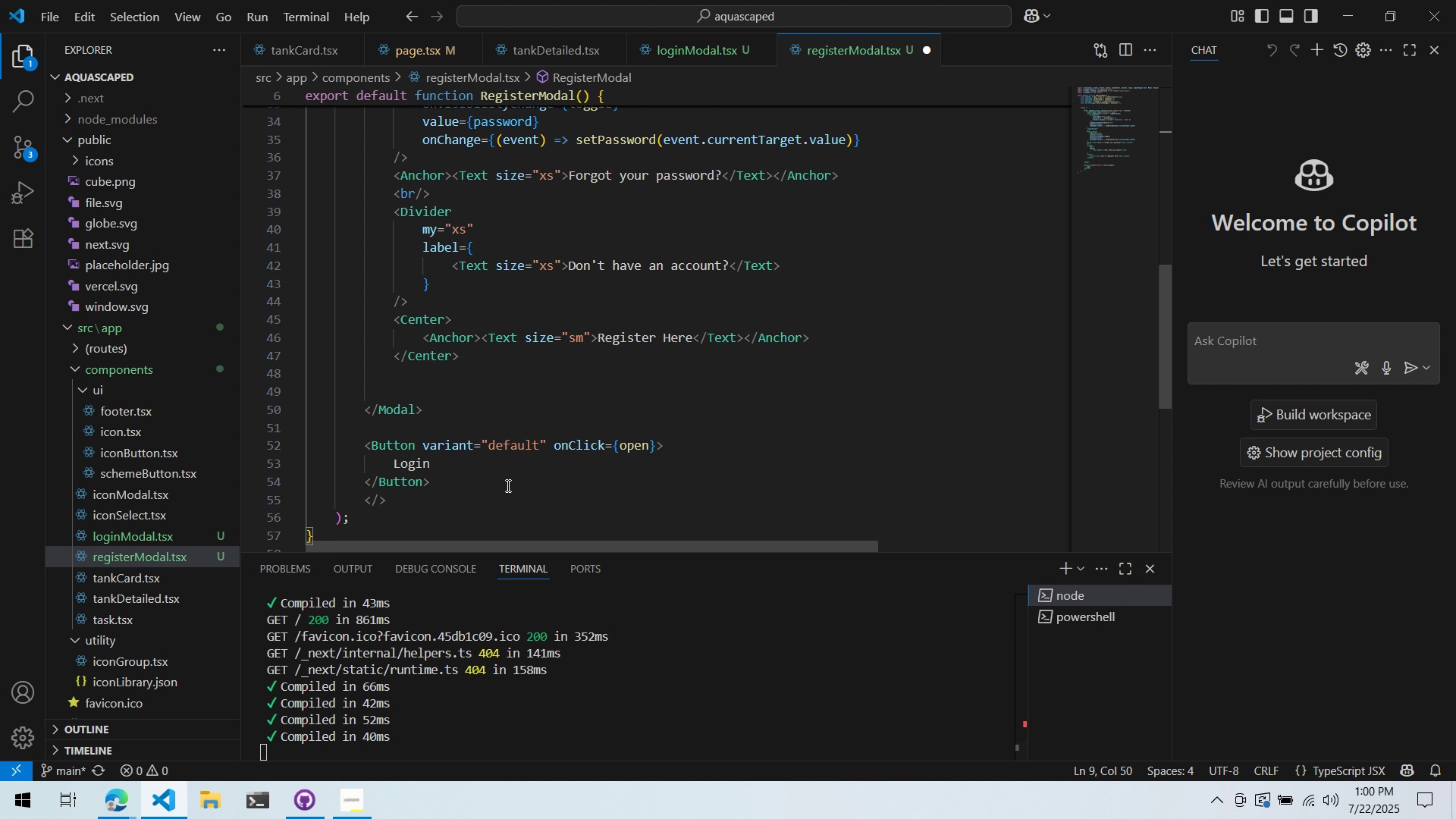 
scroll: coordinate [529, 455], scroll_direction: up, amount: 6.0
 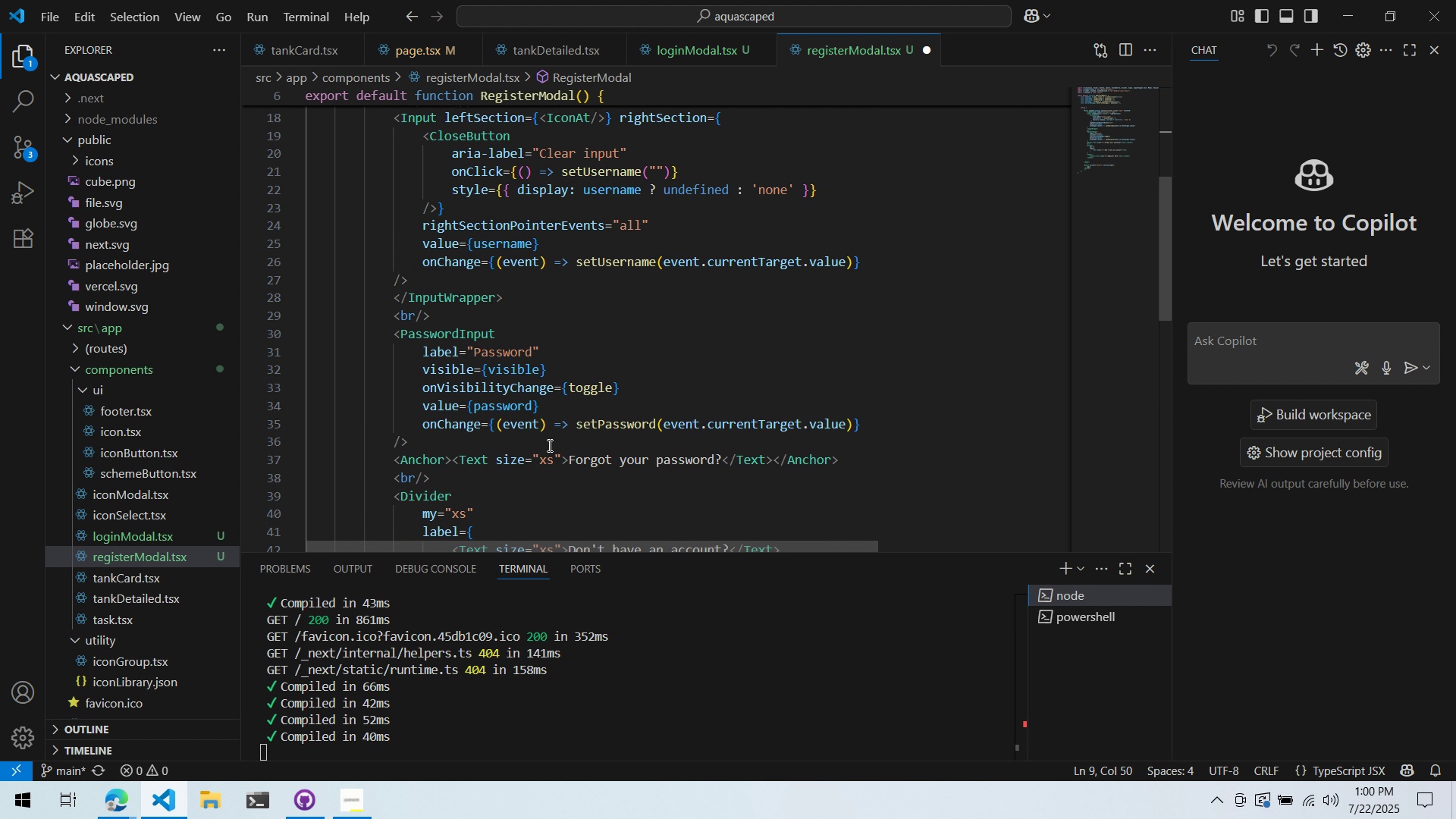 
scroll: coordinate [548, 445], scroll_direction: down, amount: 2.0
 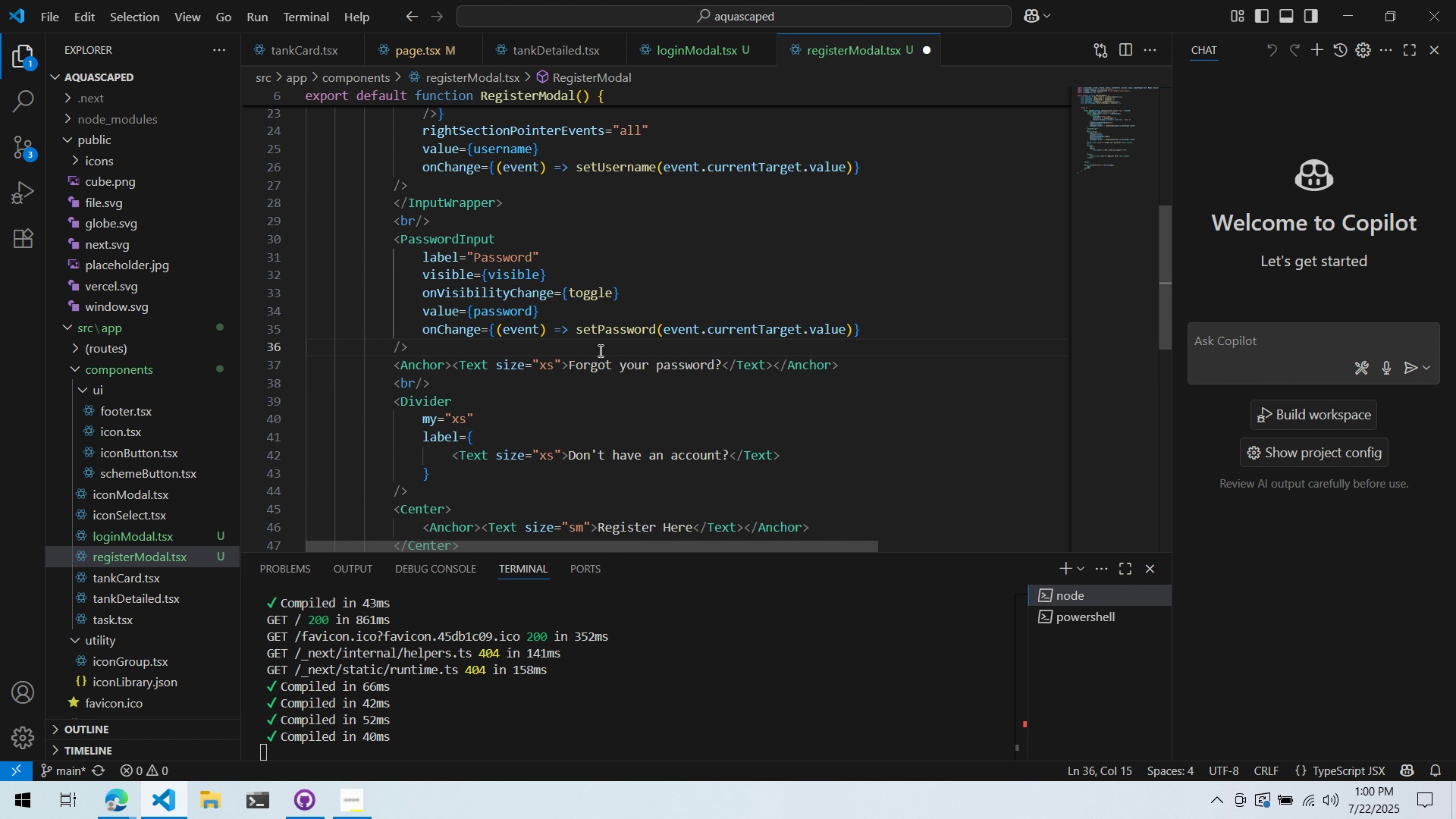 
double_click([628, 364])
 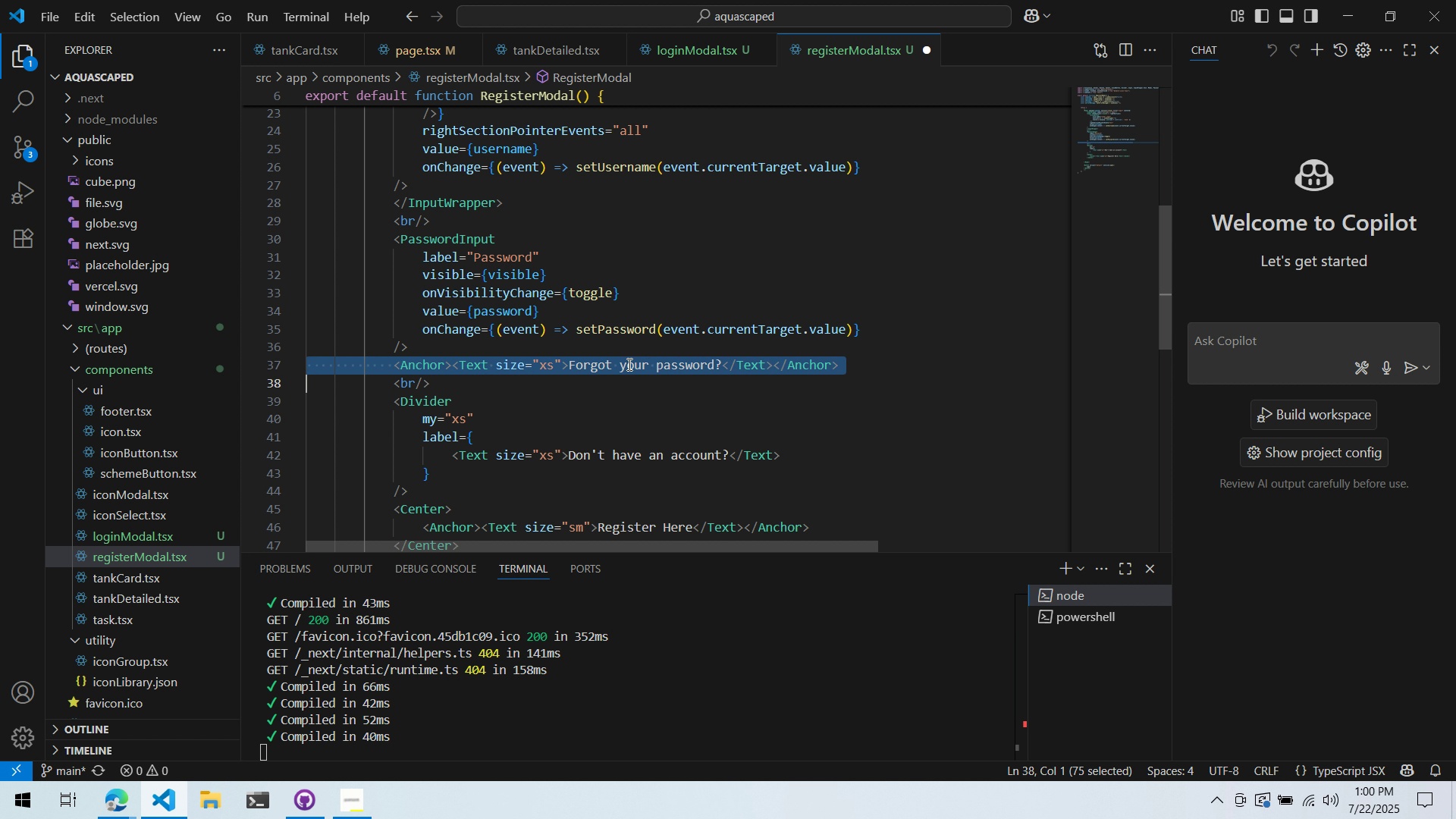 
triple_click([628, 364])
 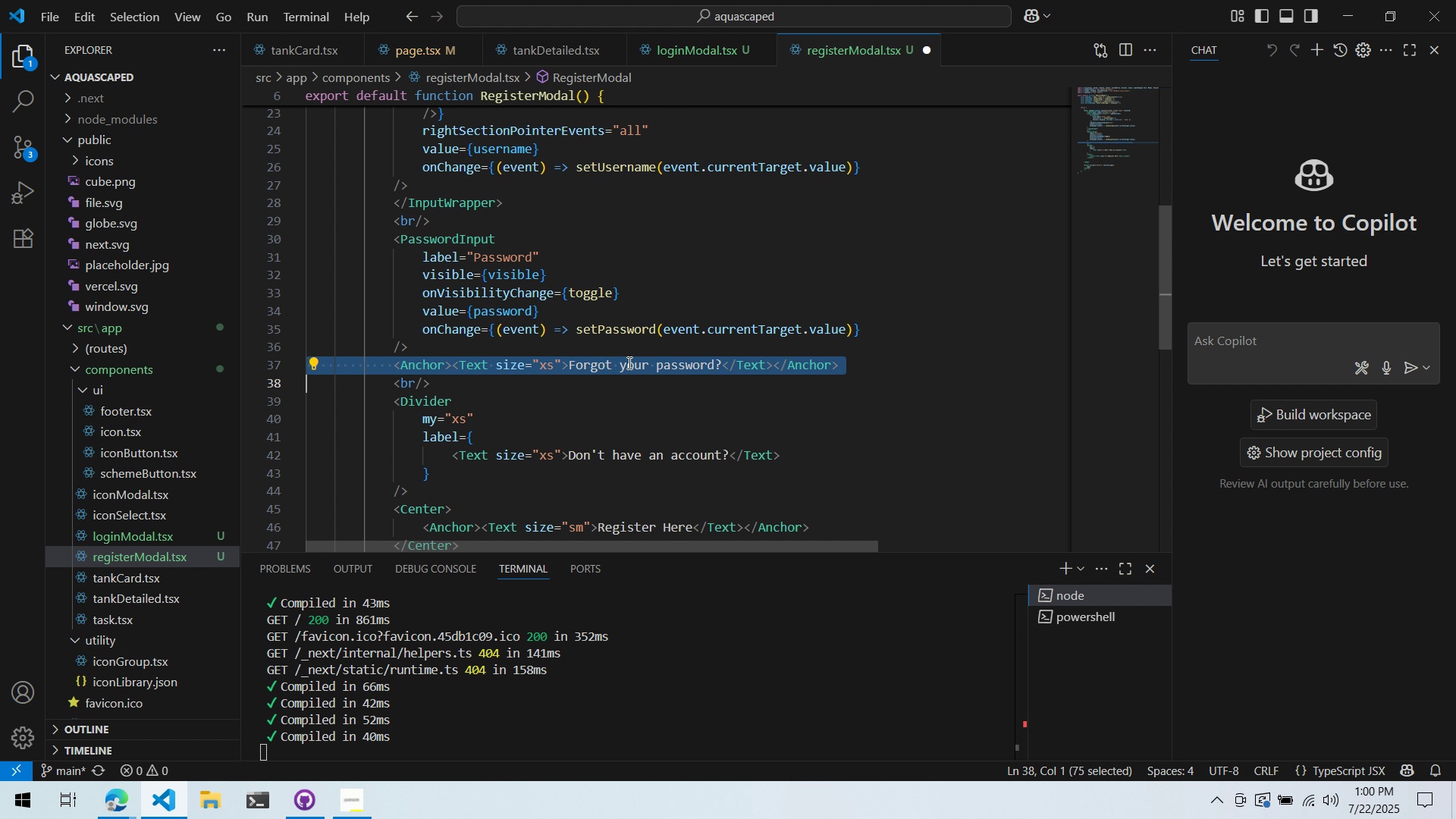 
key(Control+ControlLeft)
 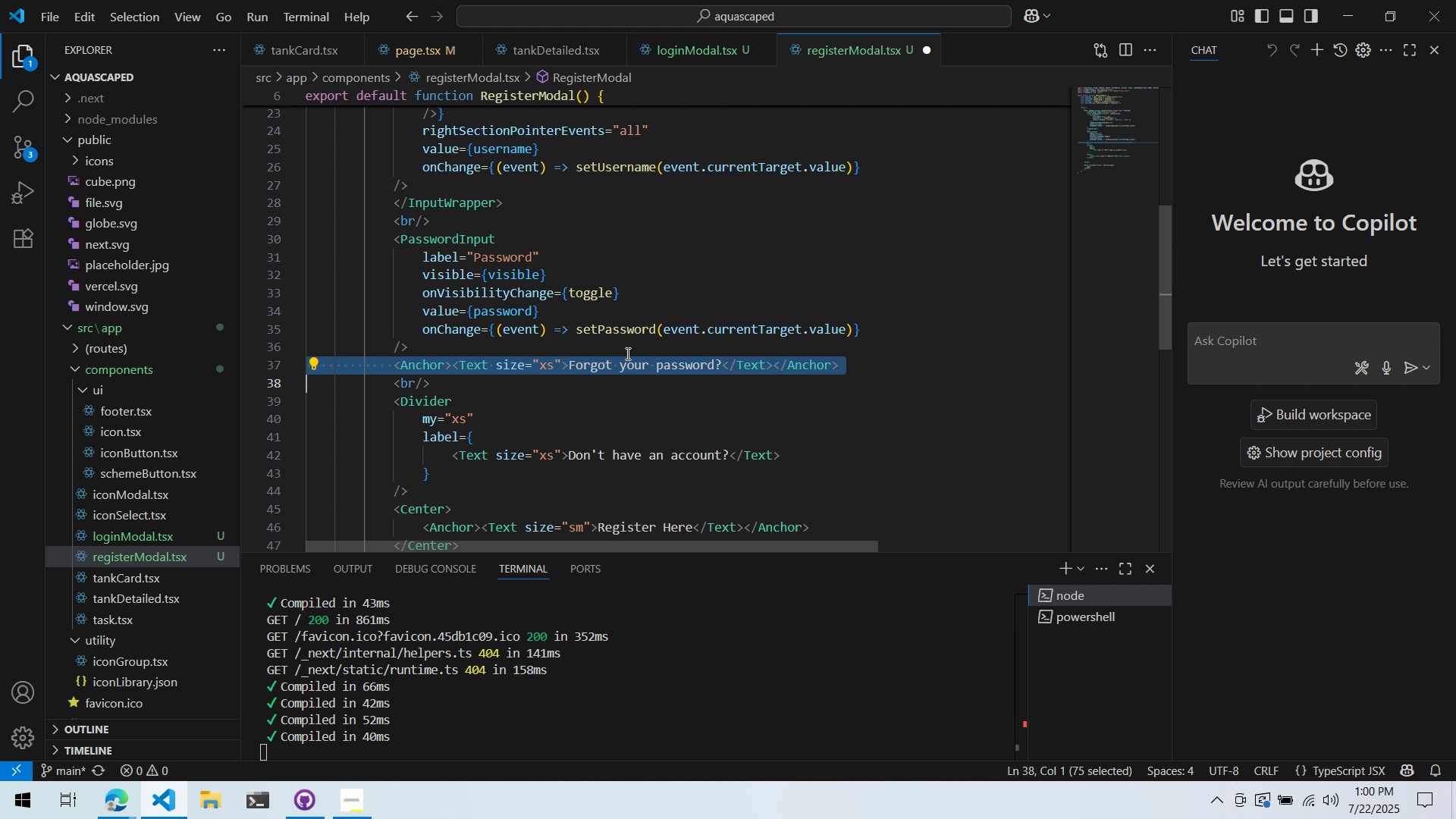 
key(Control+X)
 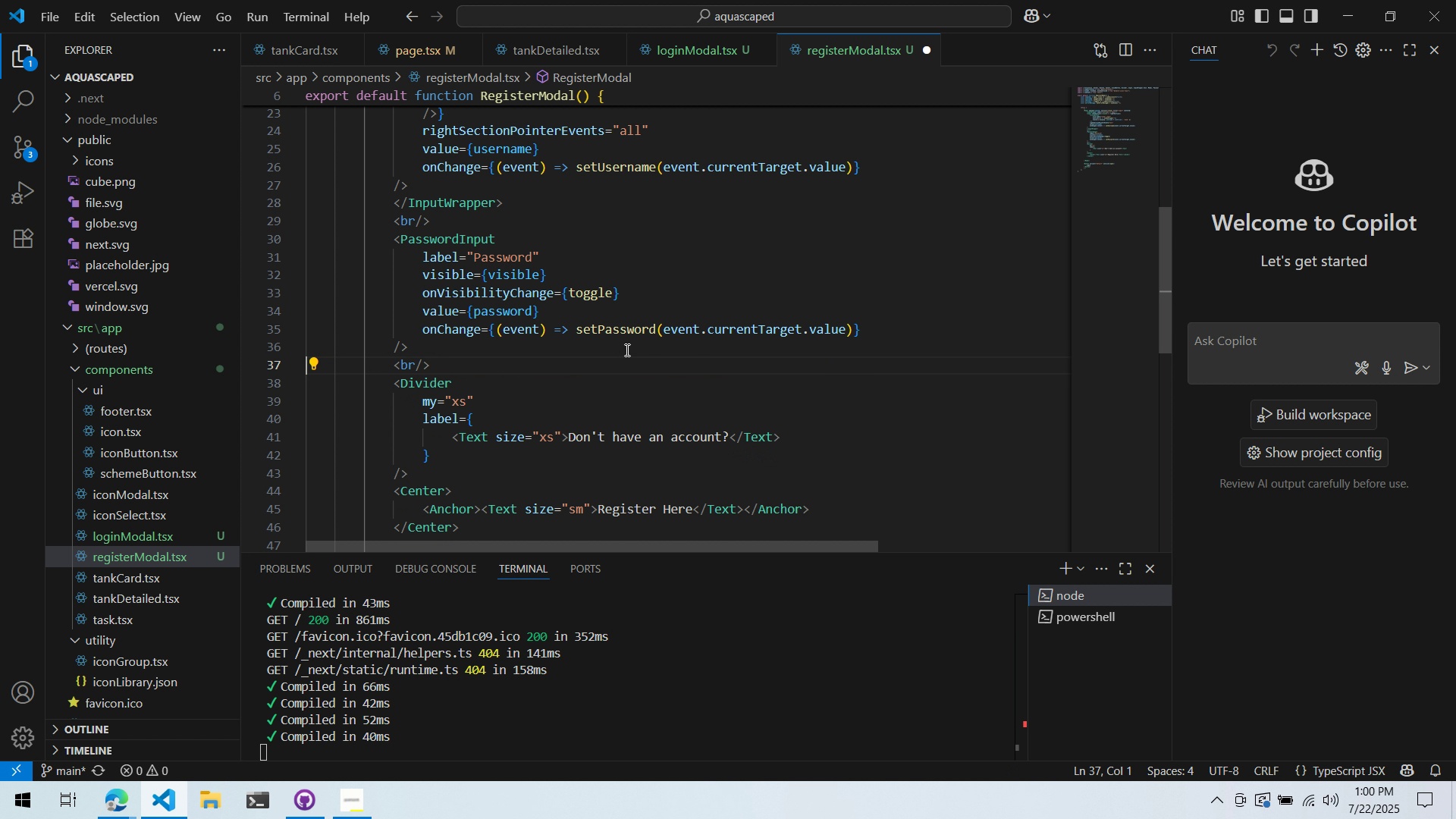 
left_click_drag(start_coordinate=[626, 350], to_coordinate=[47, 246])
 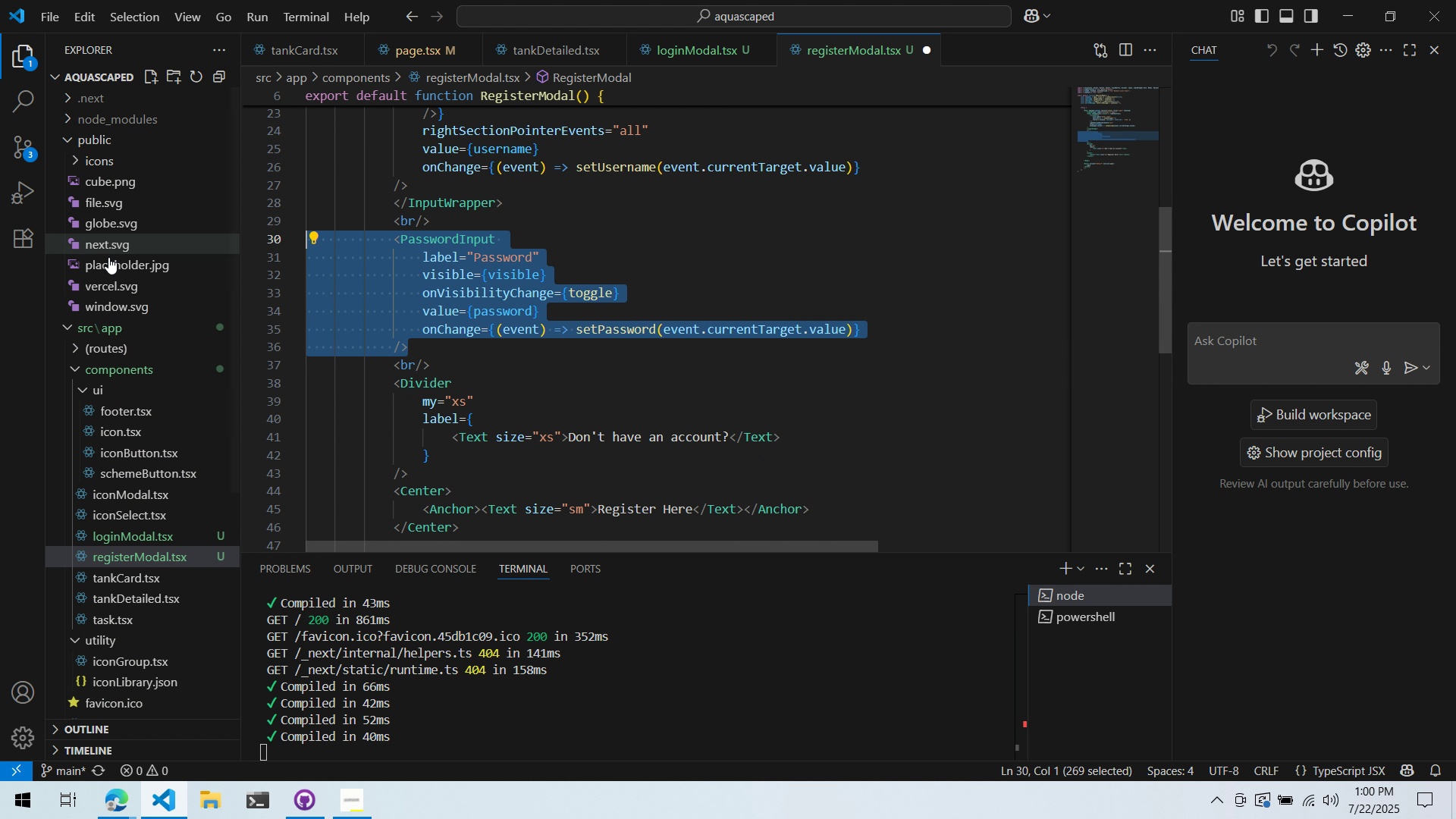 
key(Control+ControlLeft)
 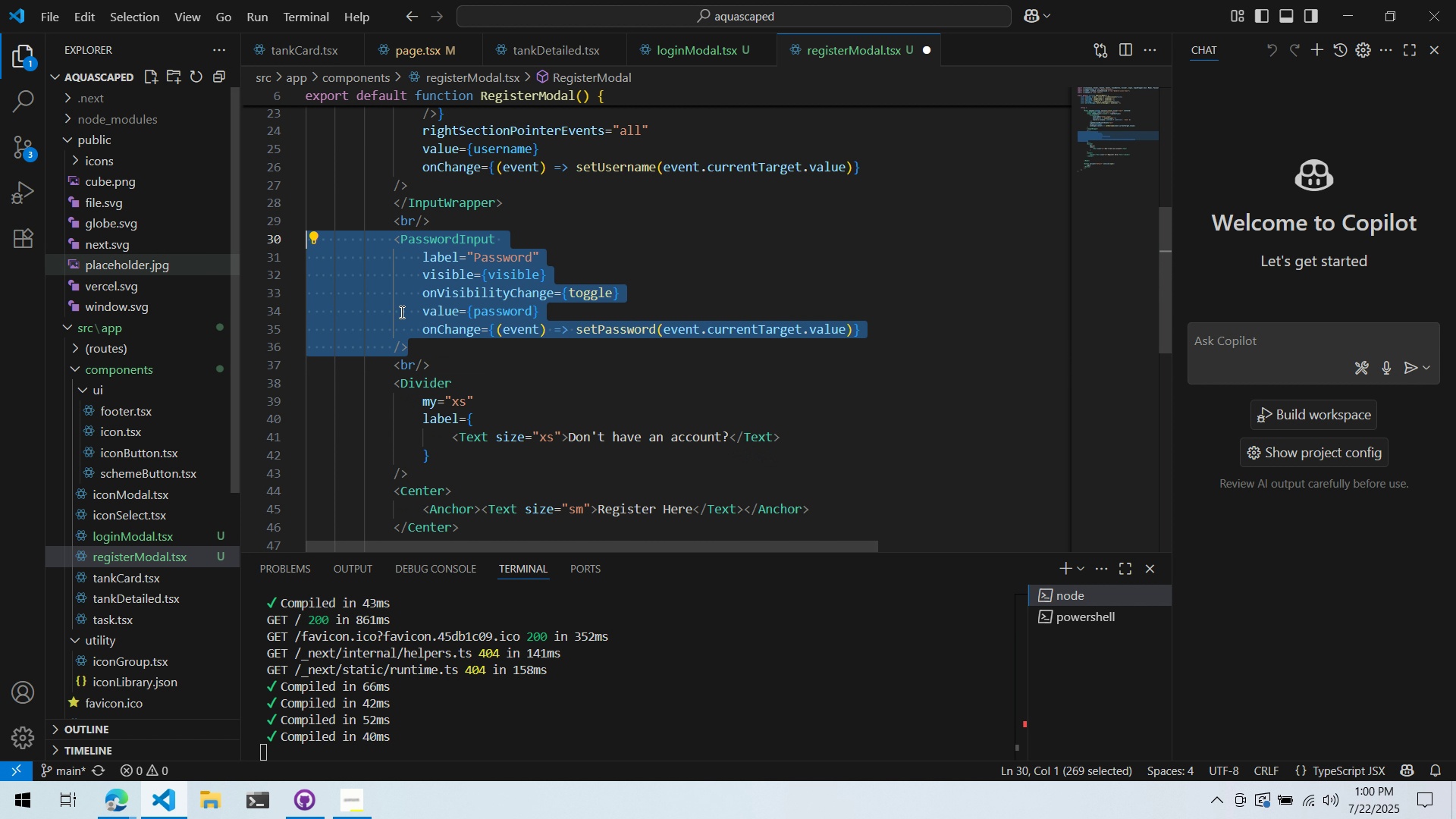 
key(Control+C)
 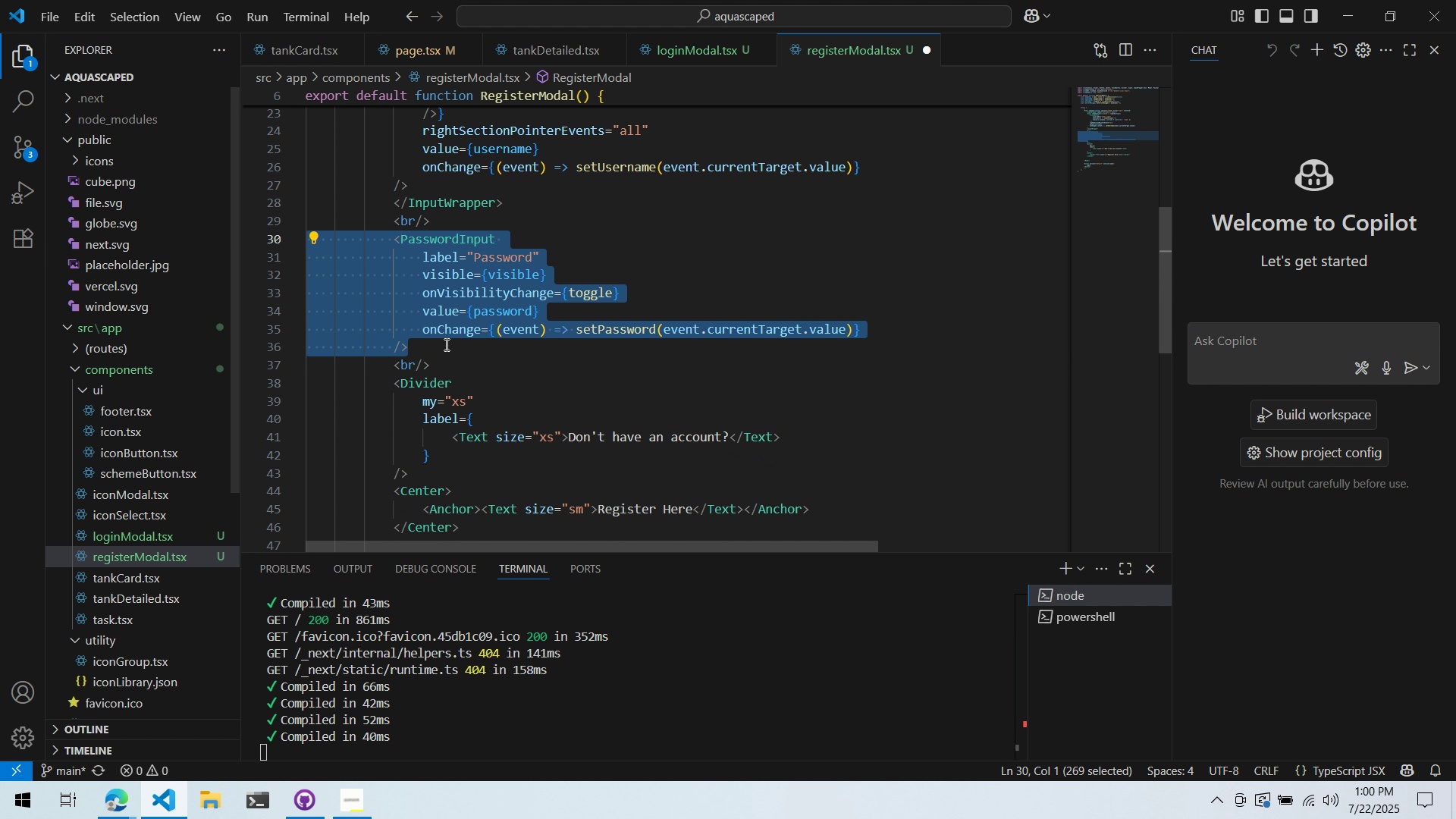 
left_click([445, 344])
 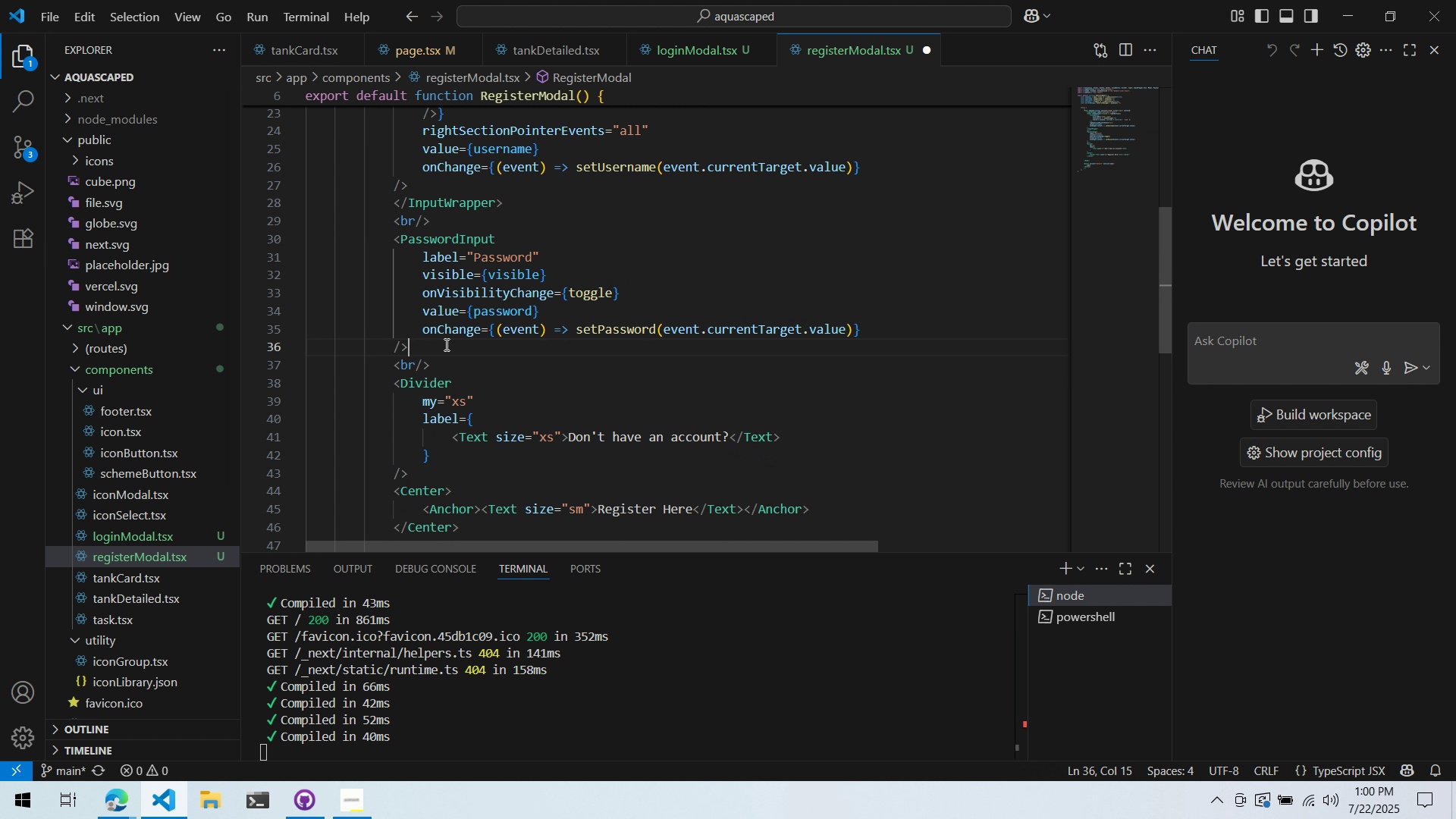 
key(Enter)
 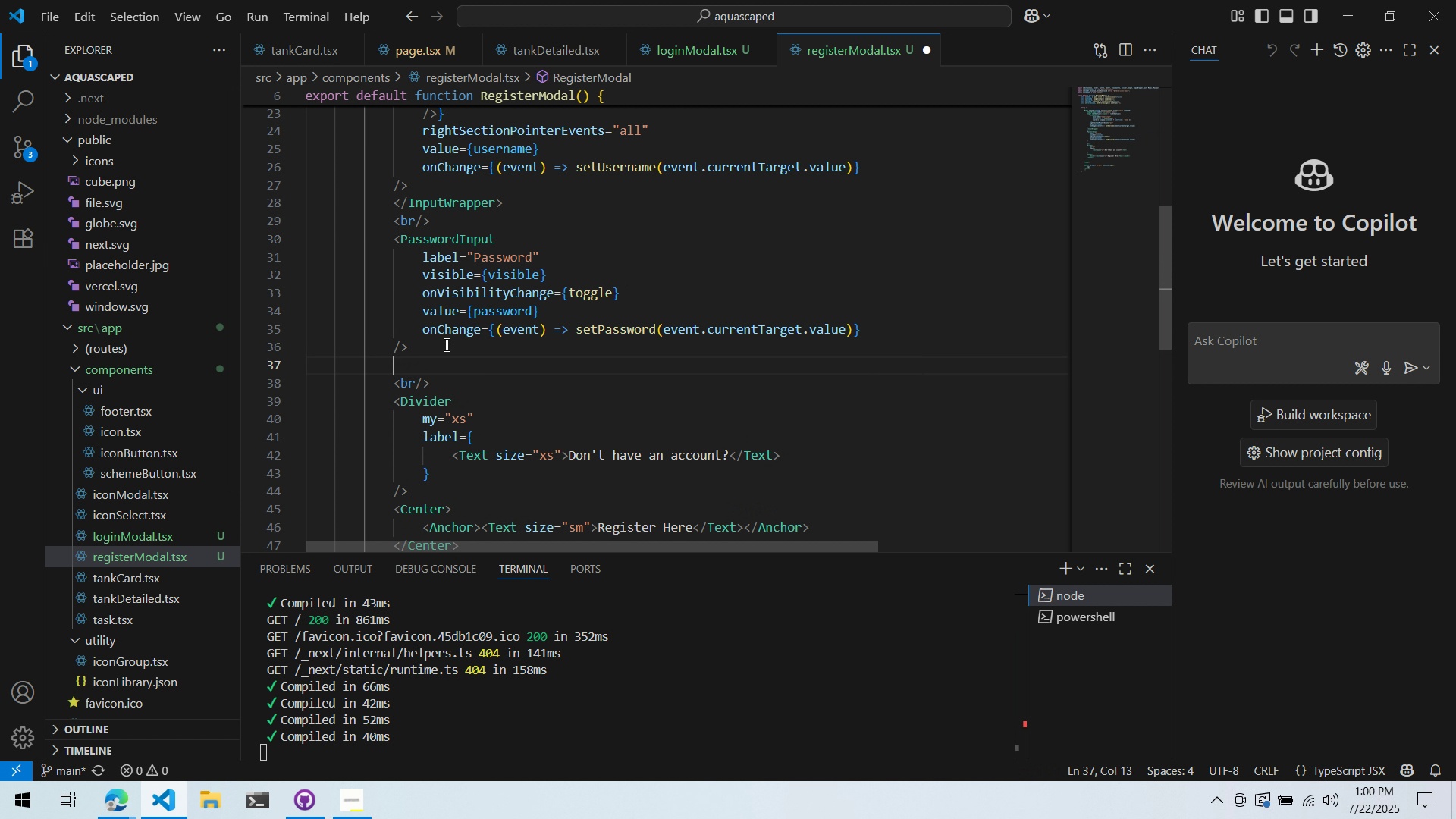 
key(Control+V)
 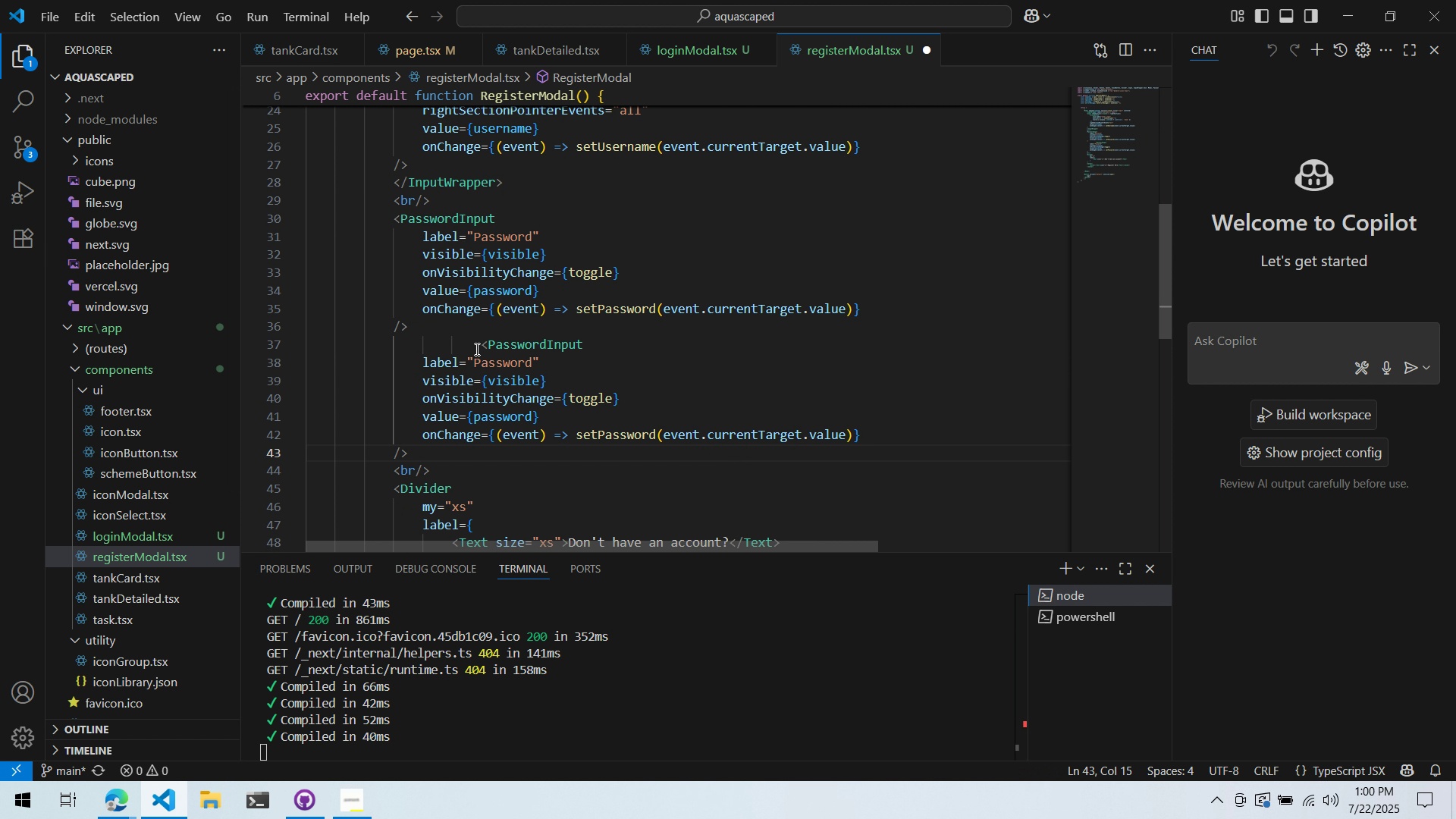 
left_click([475, 349])
 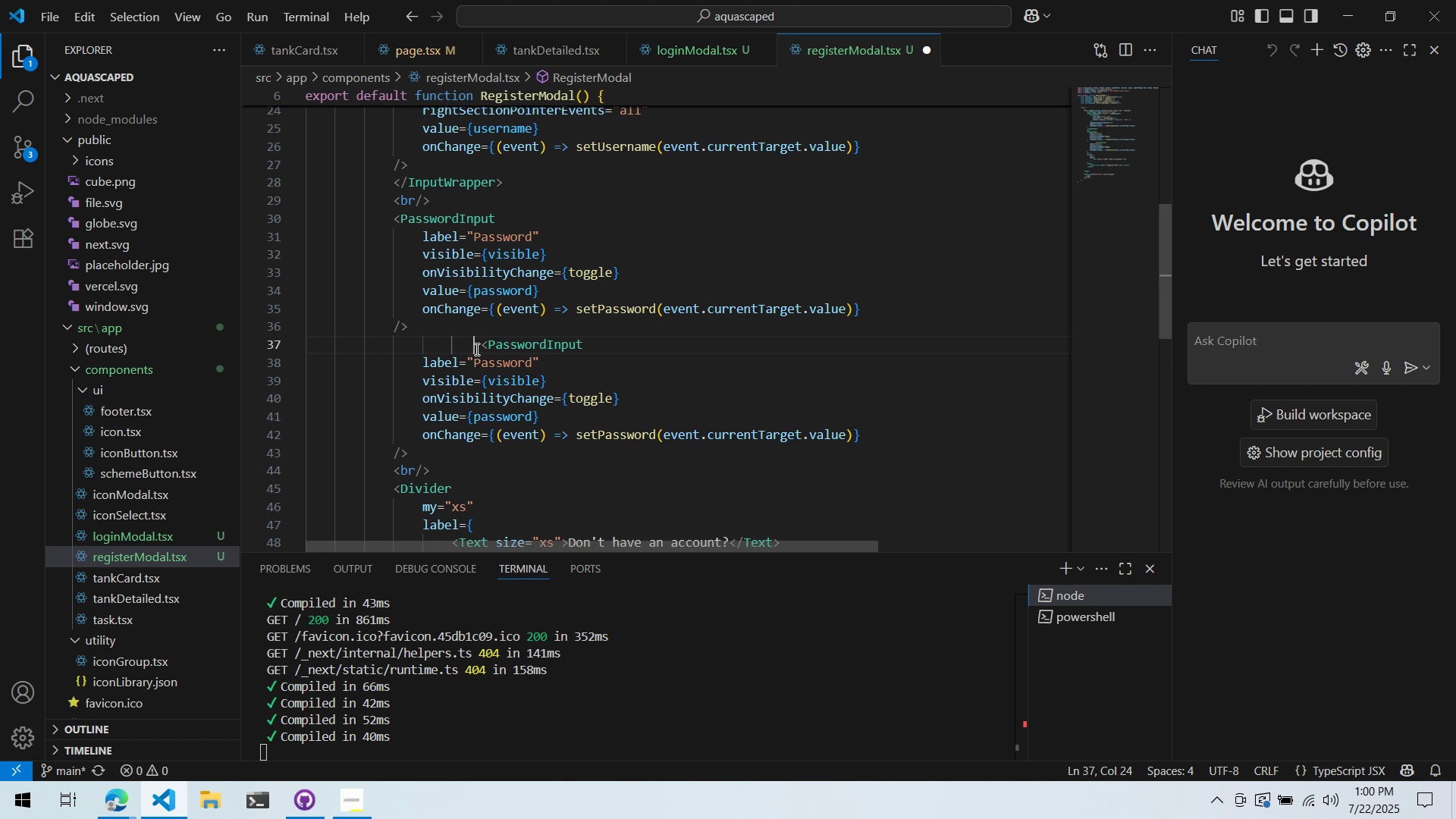 
key(Shift+Tab)
 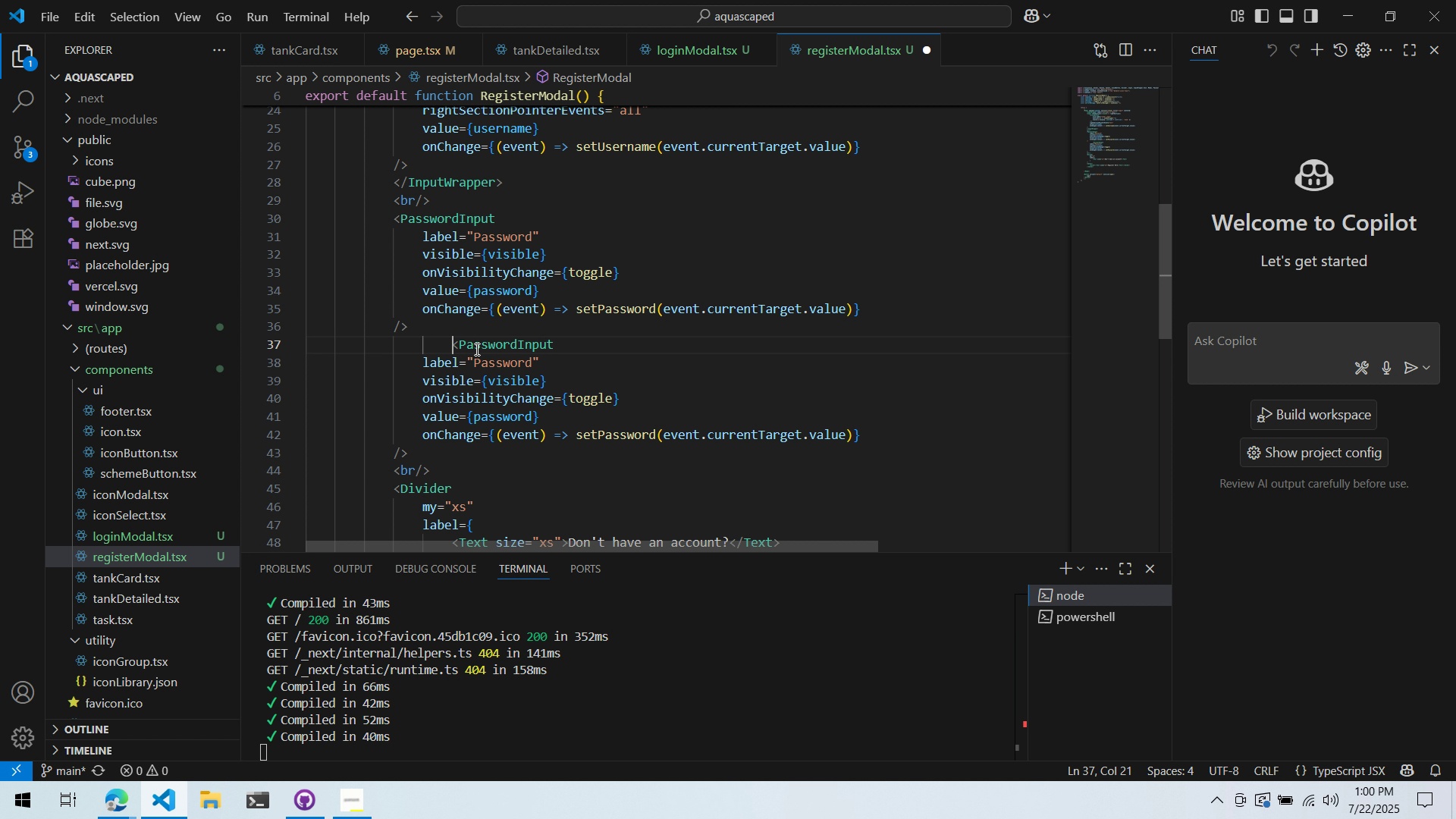 
key(Shift+Tab)
 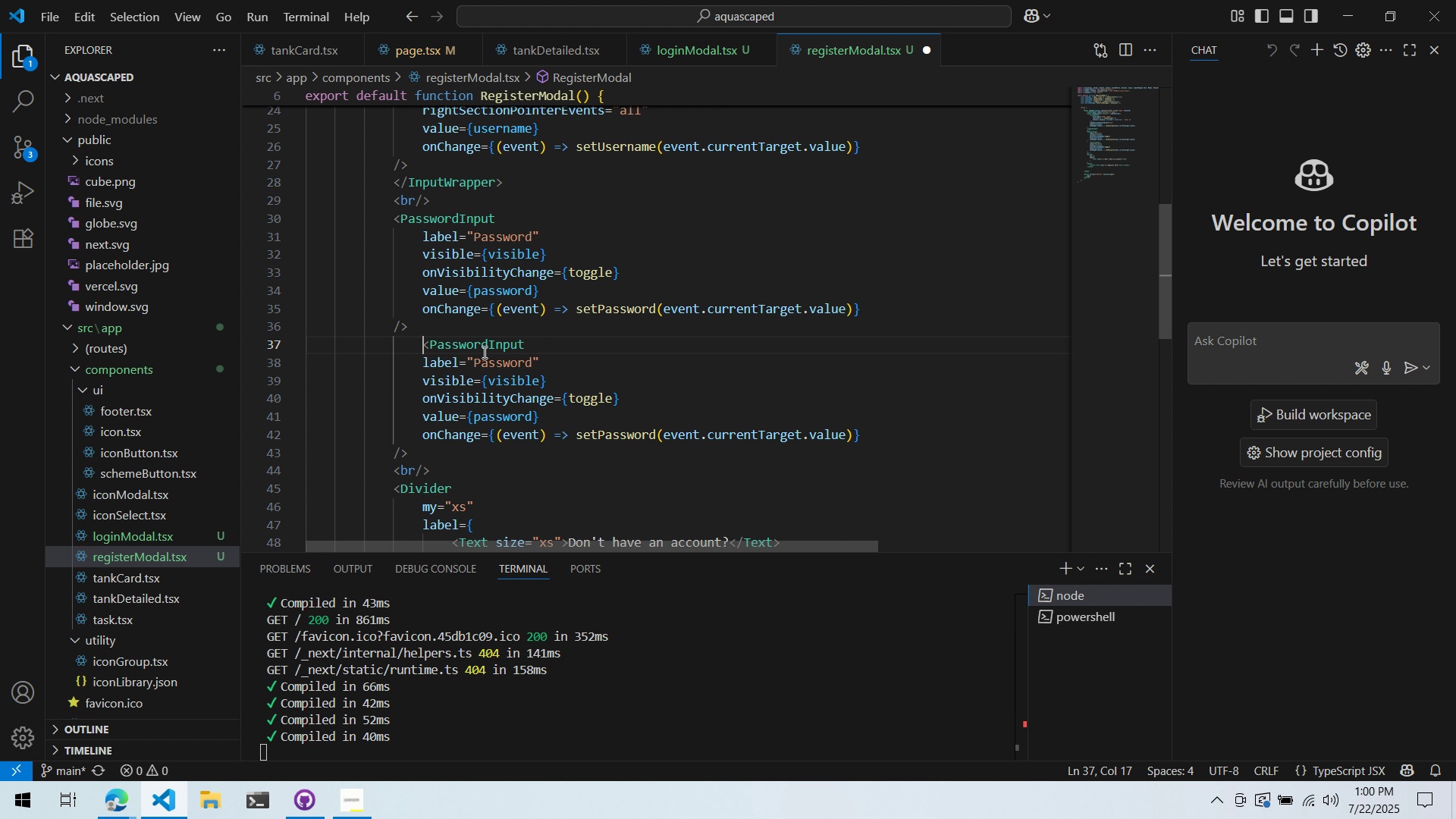 
key(Shift+Tab)
 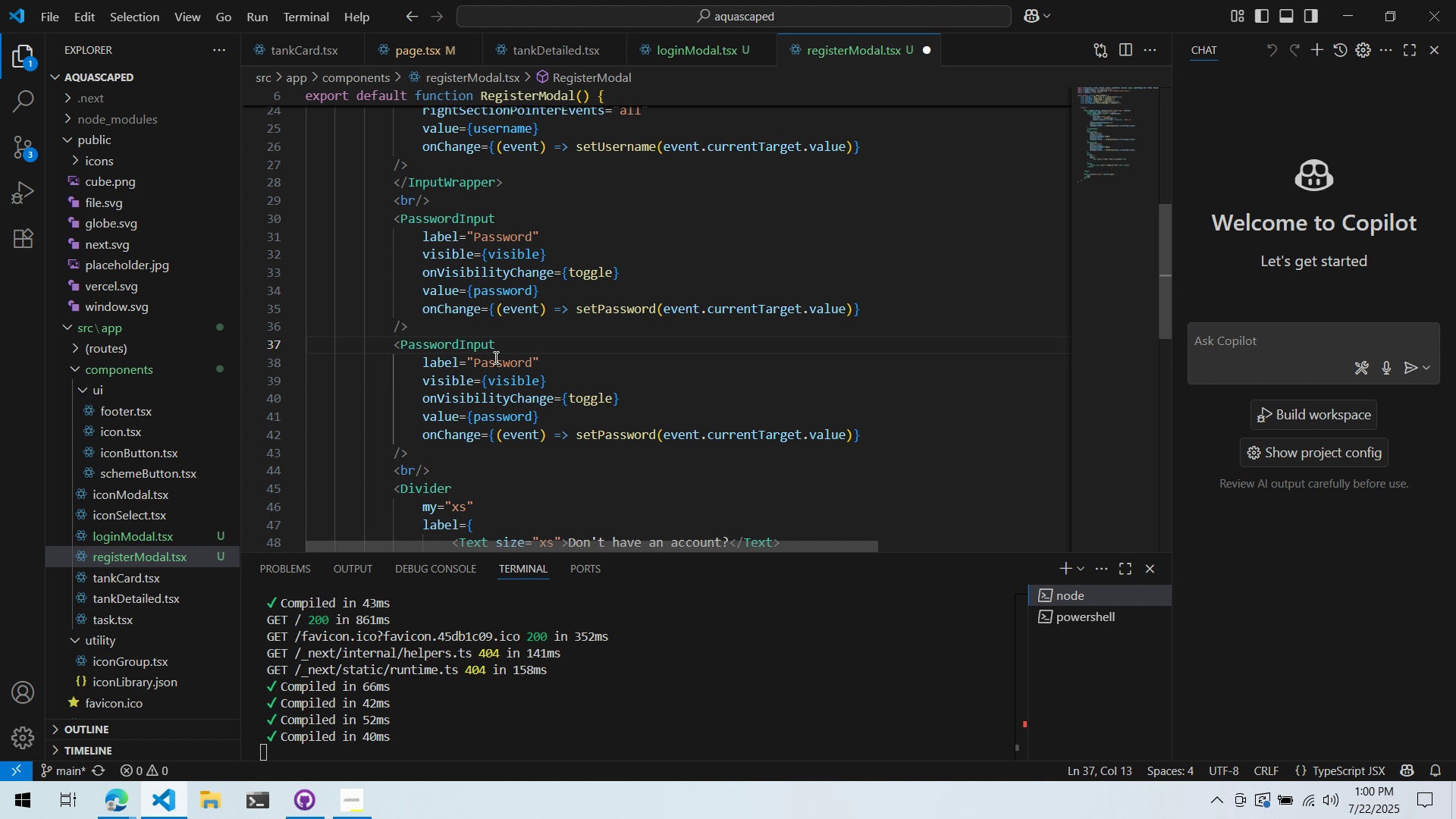 
double_click([495, 357])
 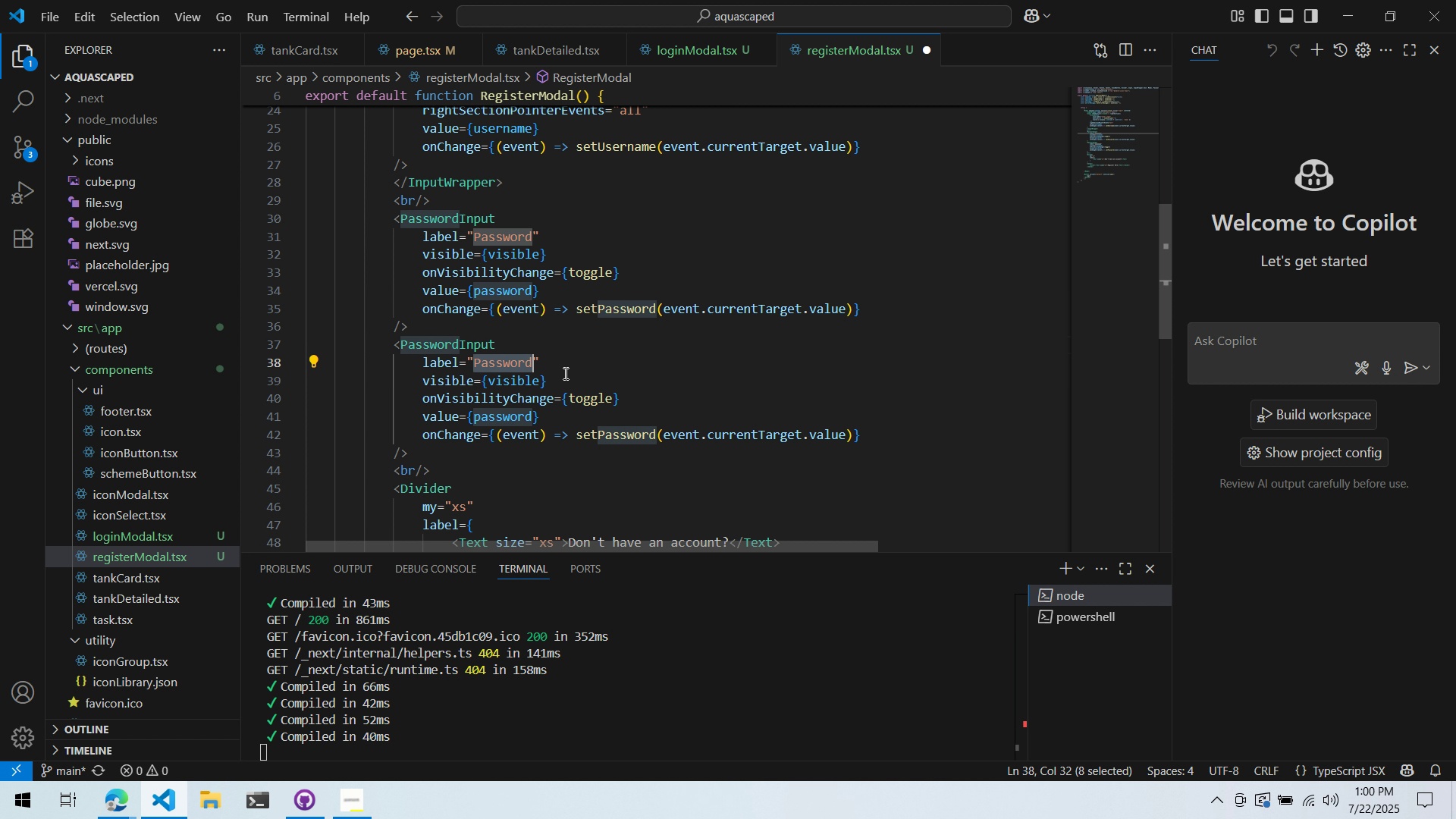 
type(Confirm Password)
 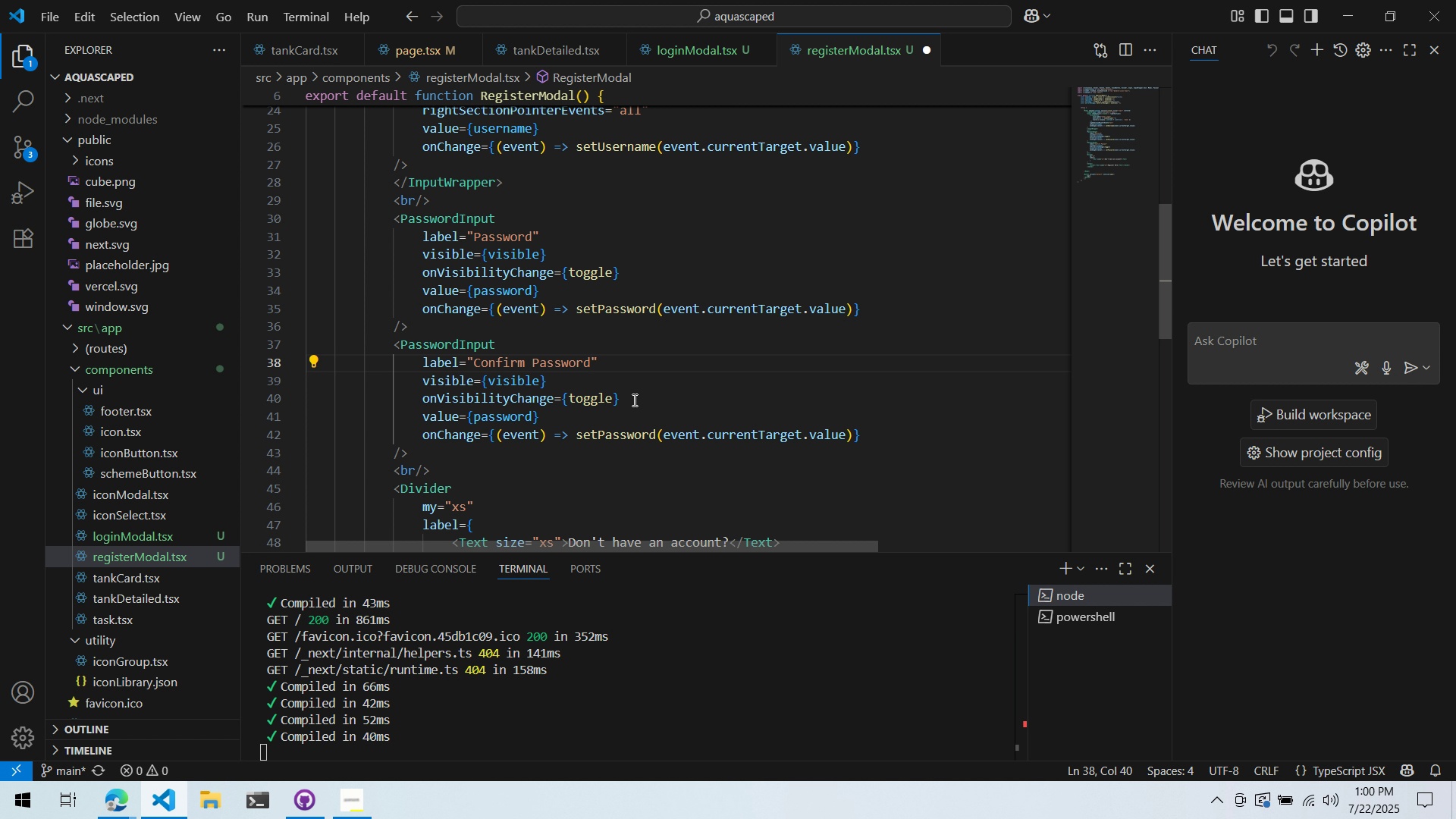 
left_click([732, 428])
 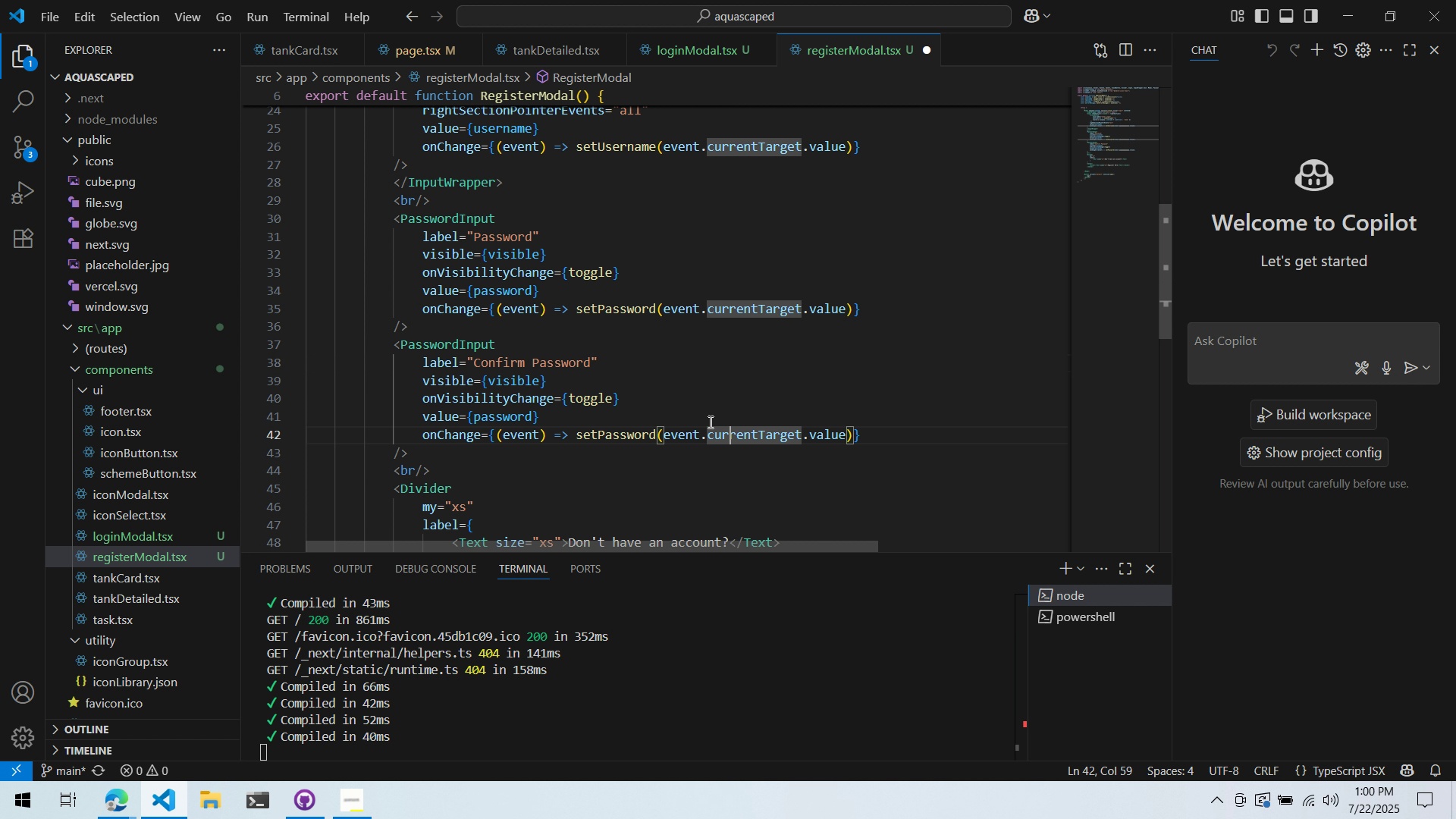 
key(Control+ControlLeft)
 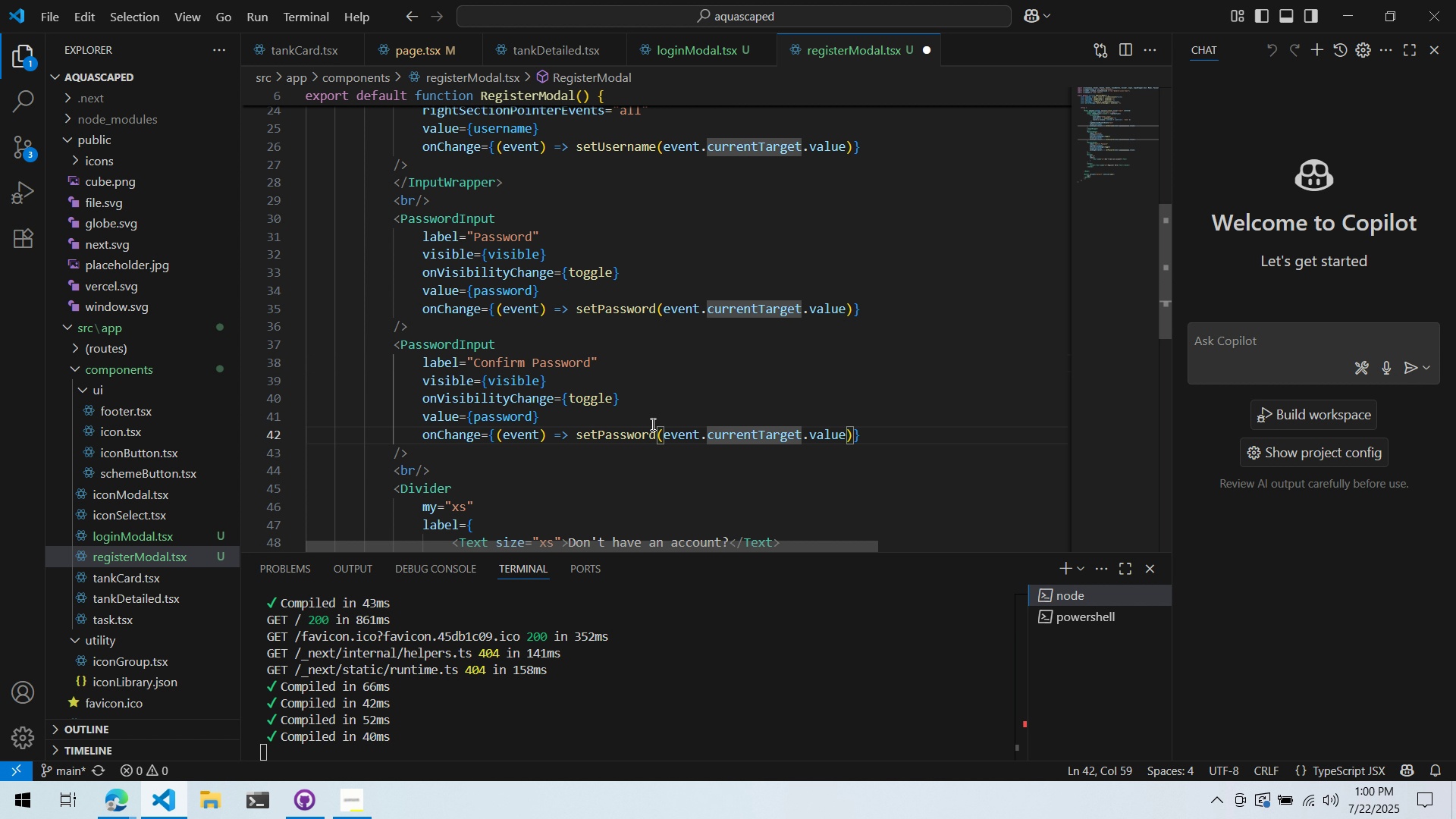 
key(Control+S)
 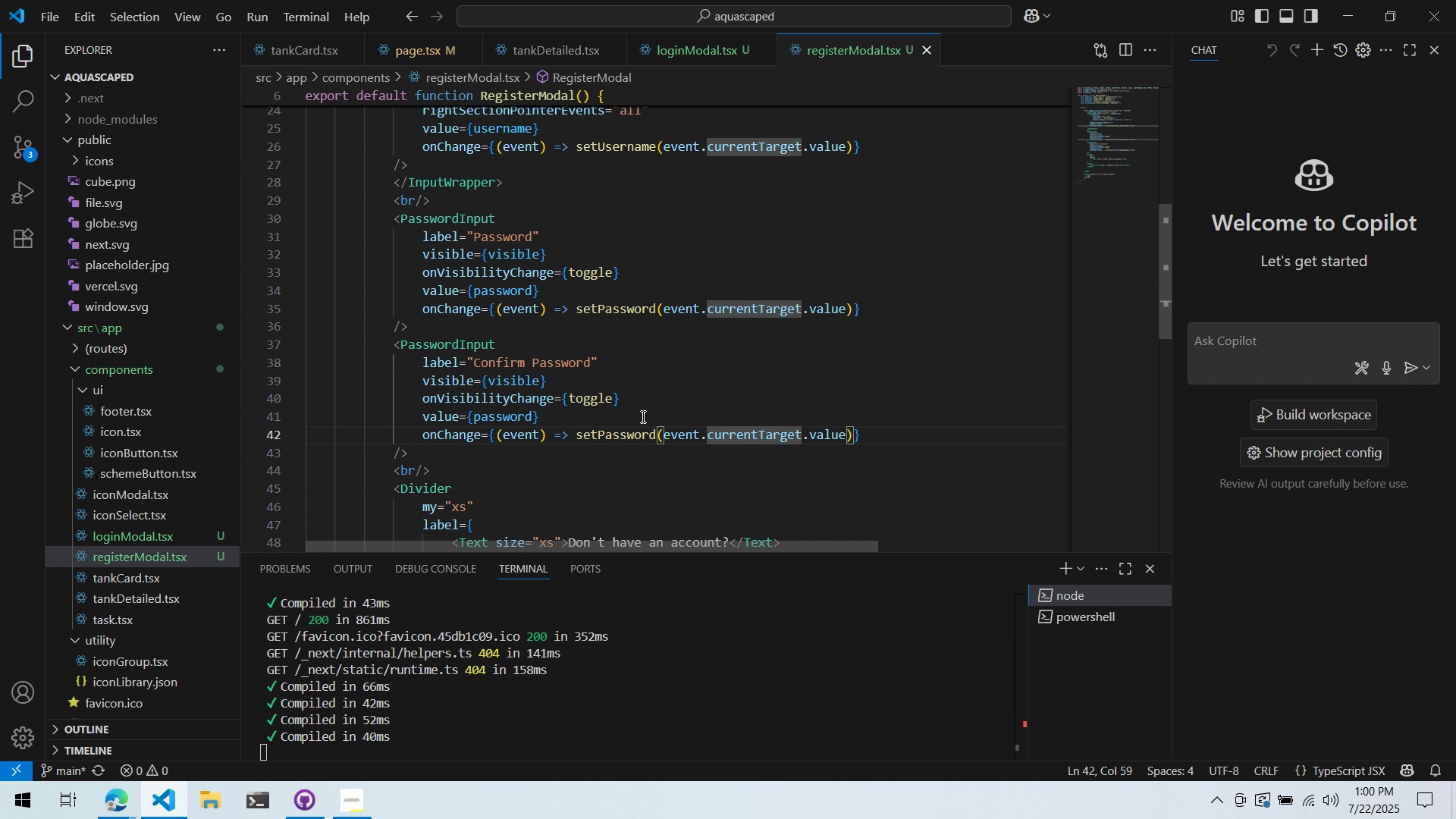 
scroll: coordinate [648, 336], scroll_direction: up, amount: 11.0
 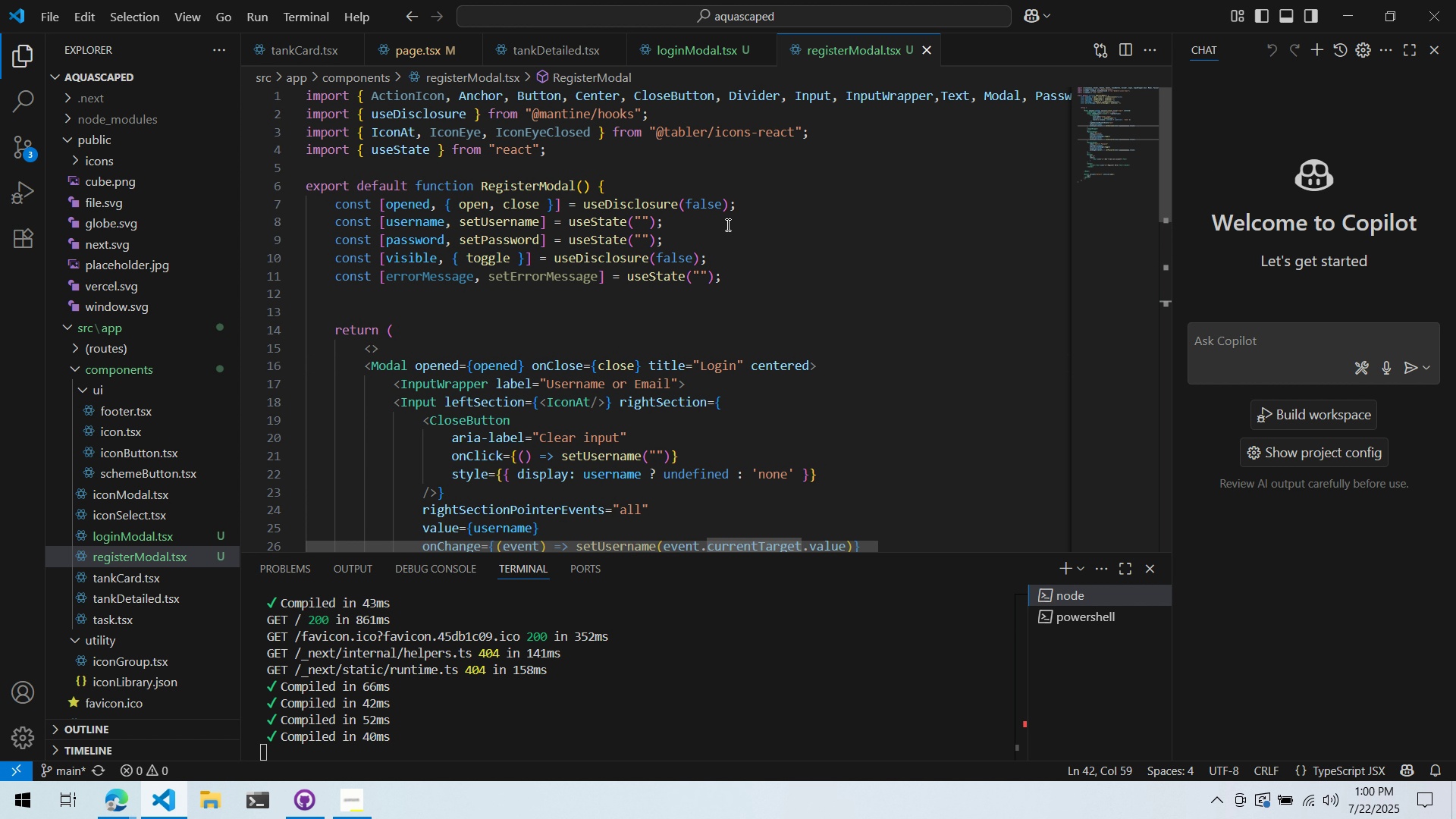 
left_click([726, 224])
 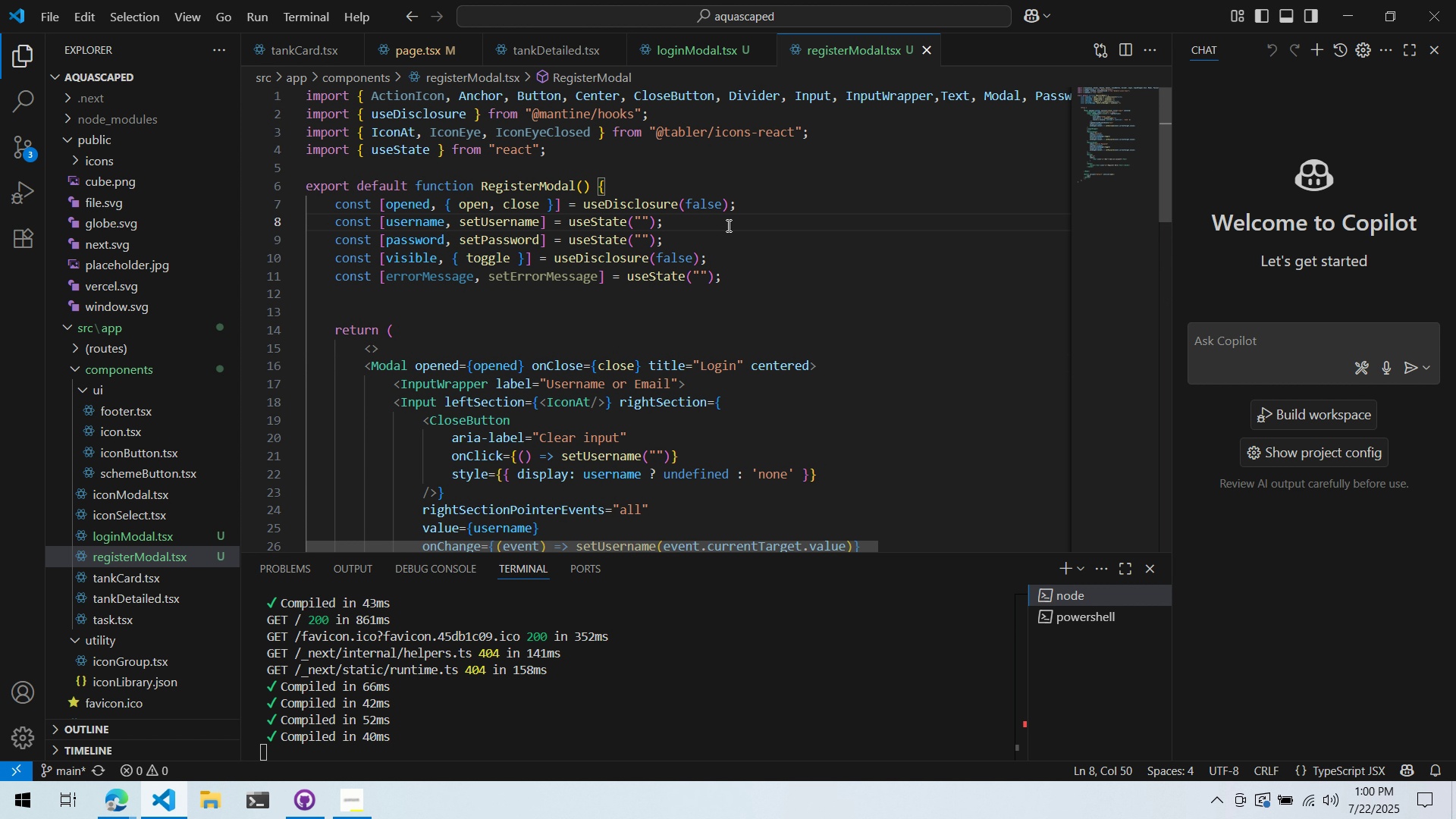 
left_click([720, 232])
 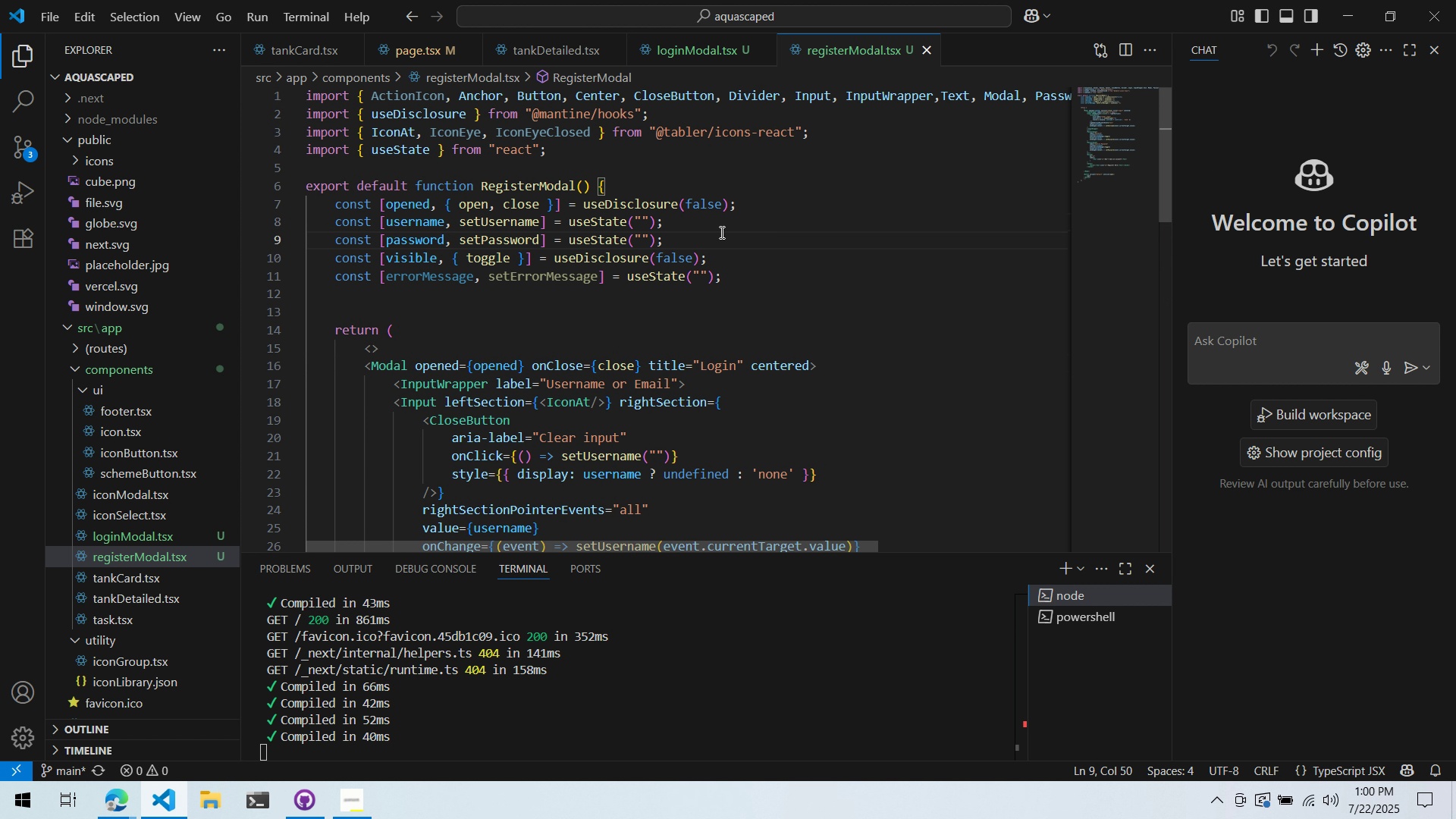 
key(Enter)
 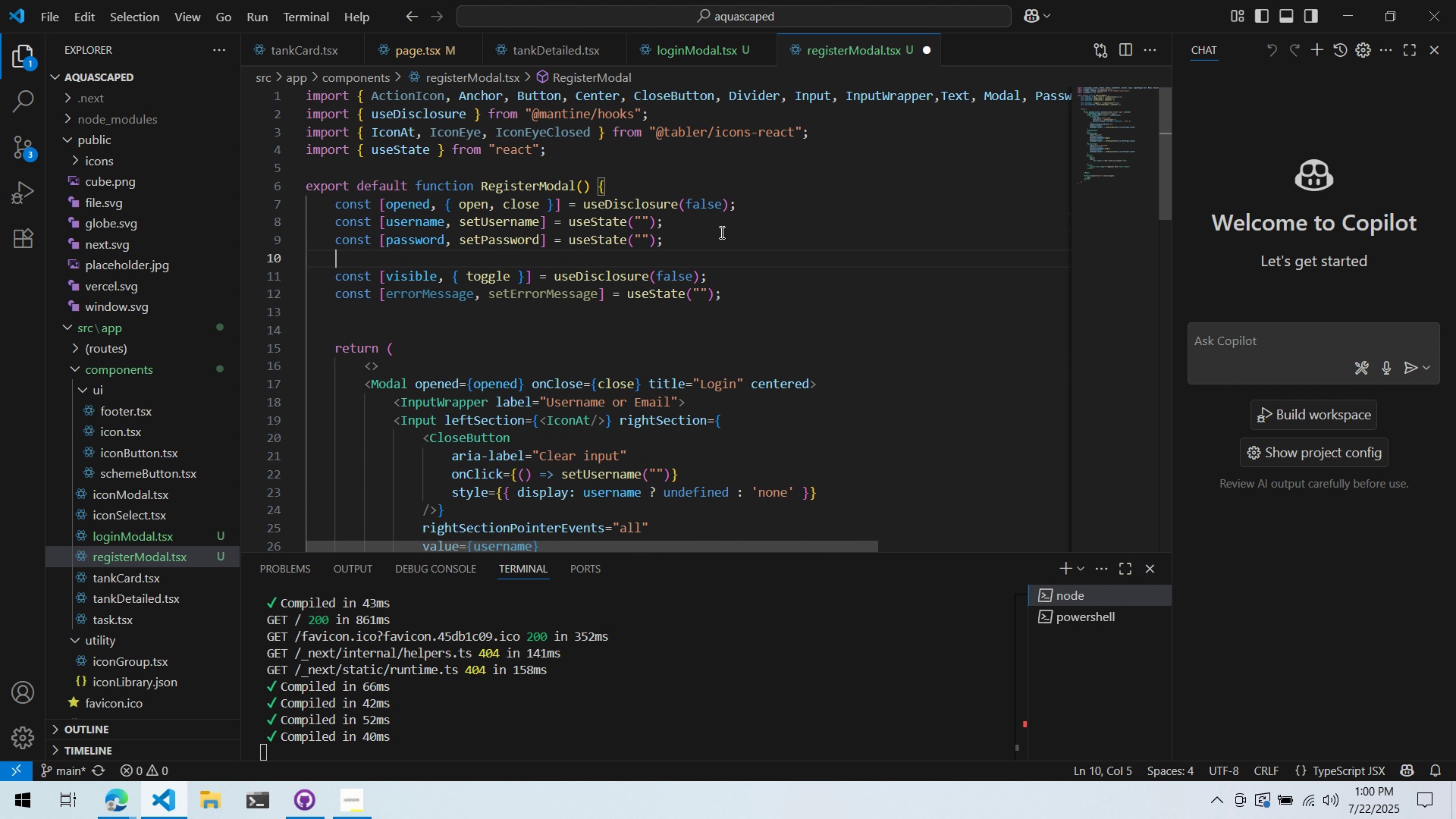 
type(const [confi)
key(Backspace)
type(Password, setConfPassword)
 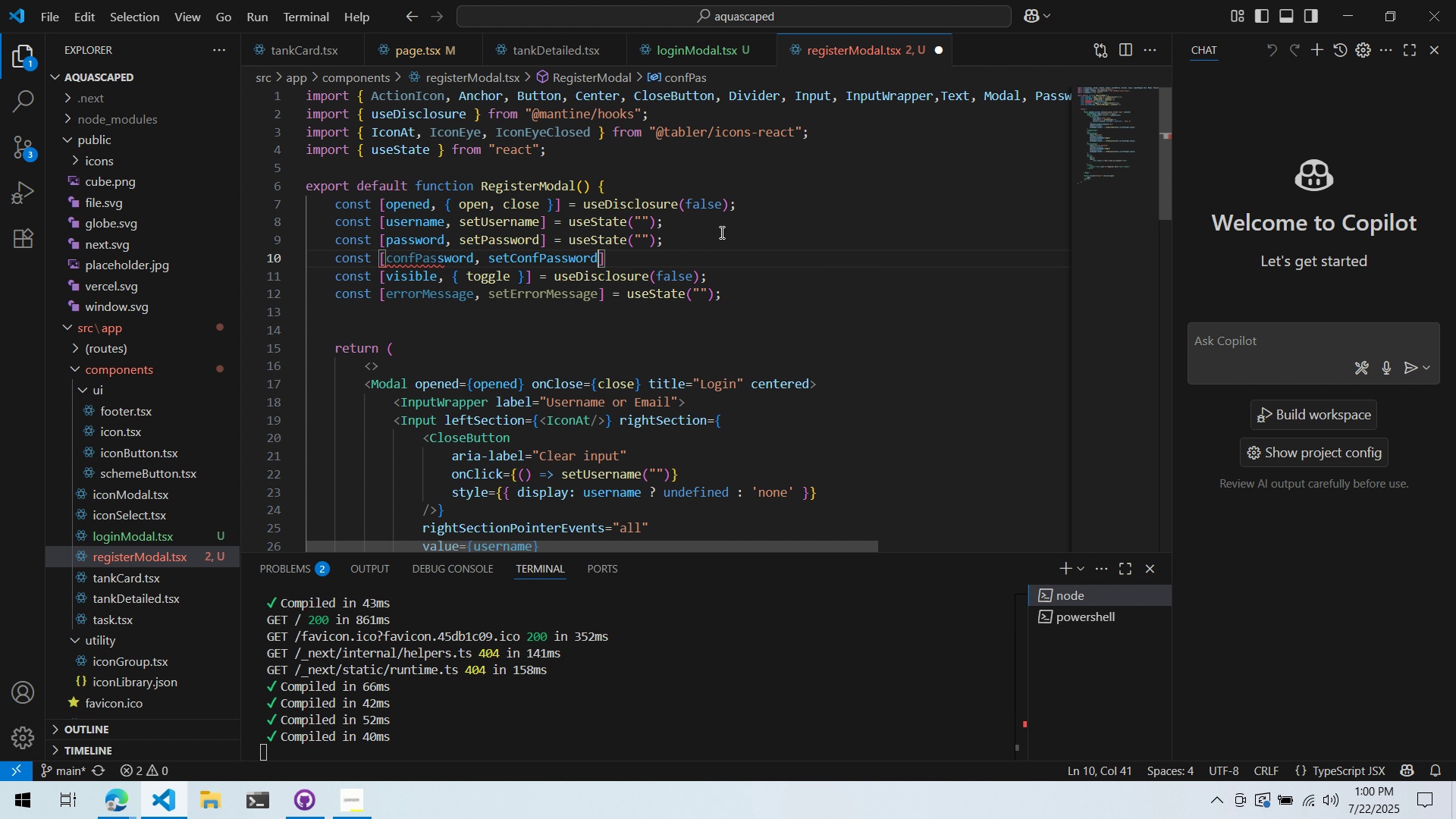 
key(ArrowRight)
 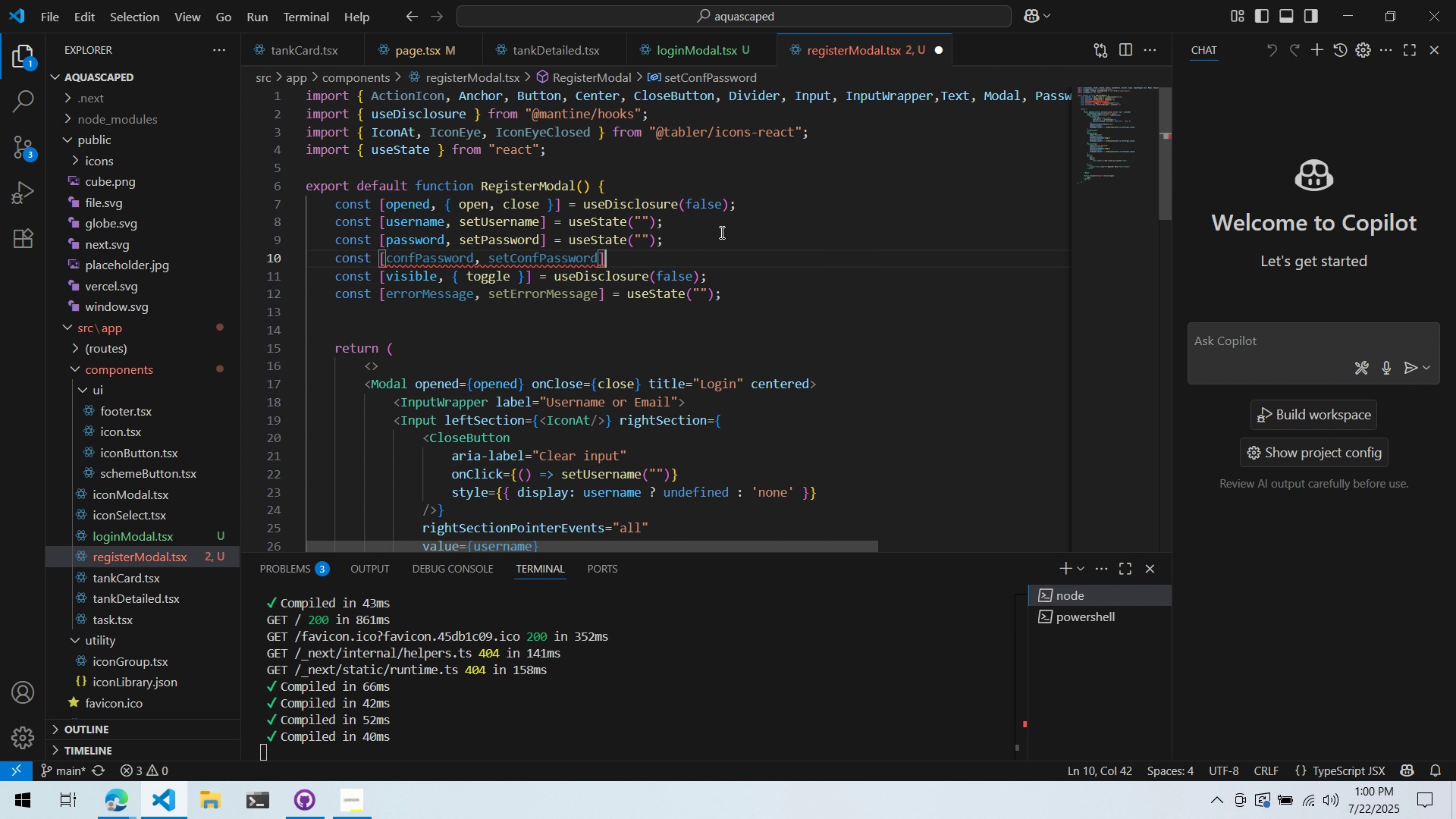 
type( = useState(")
 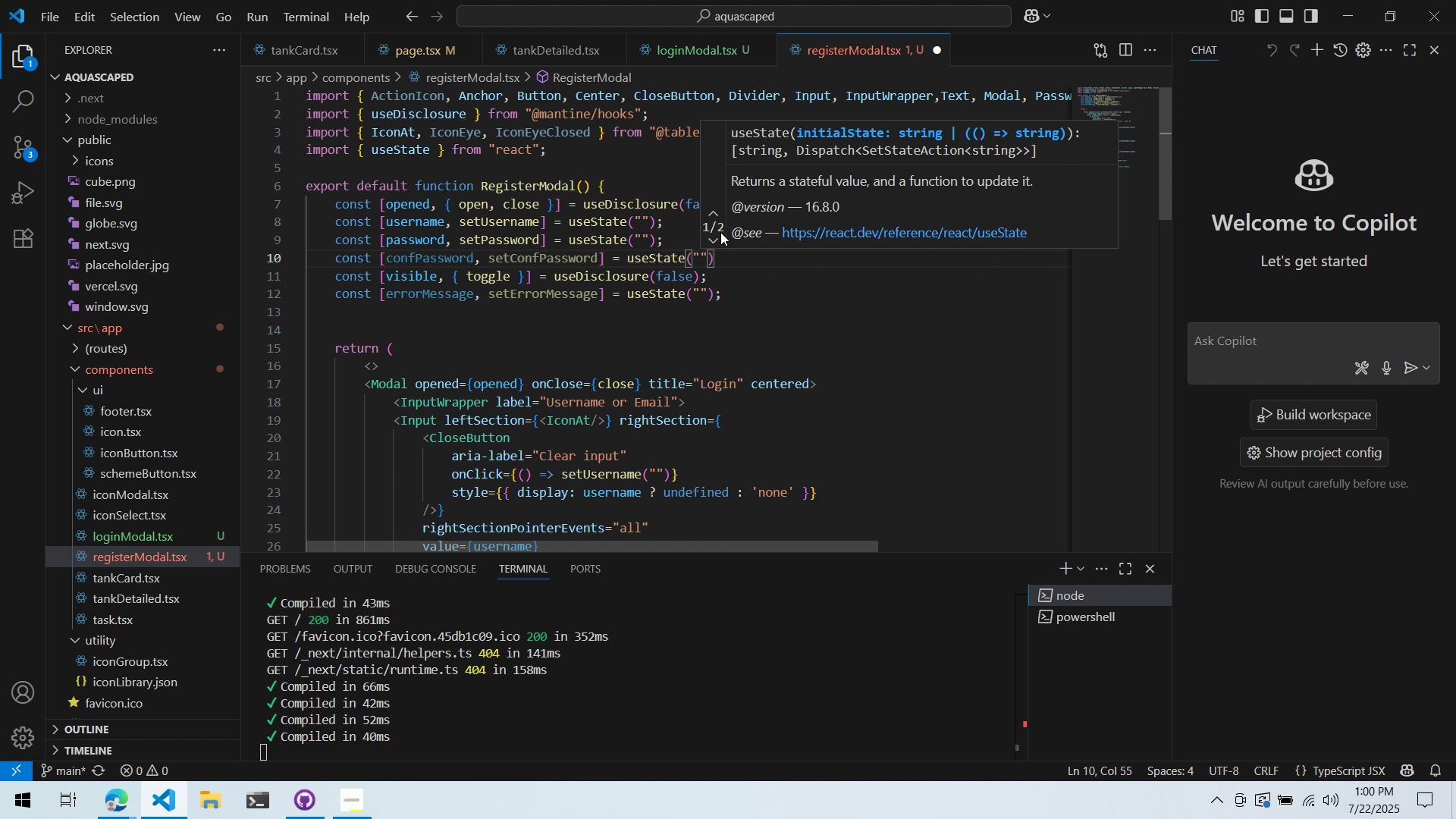 
key(ArrowRight)
 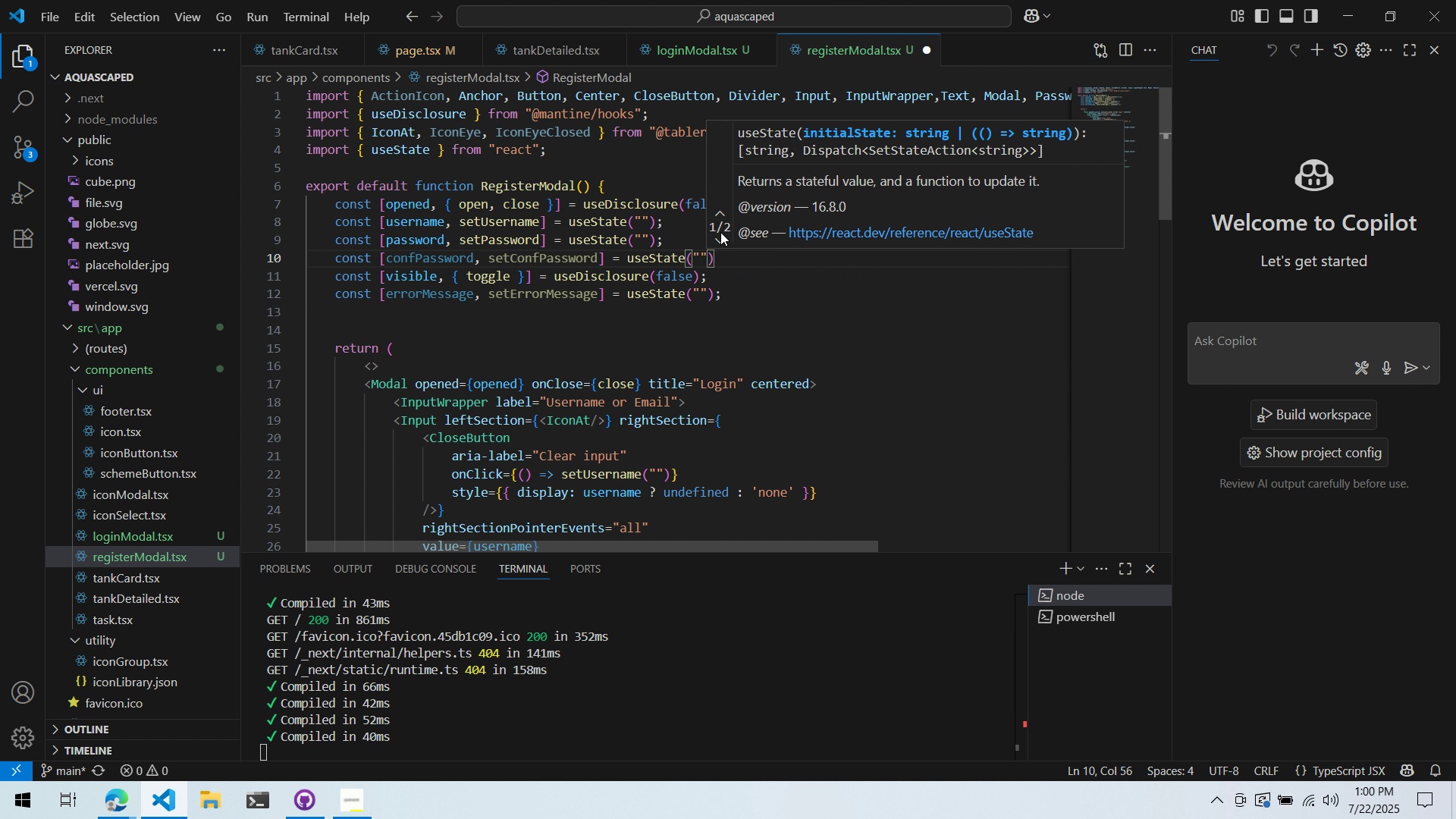 
key(ArrowRight)
 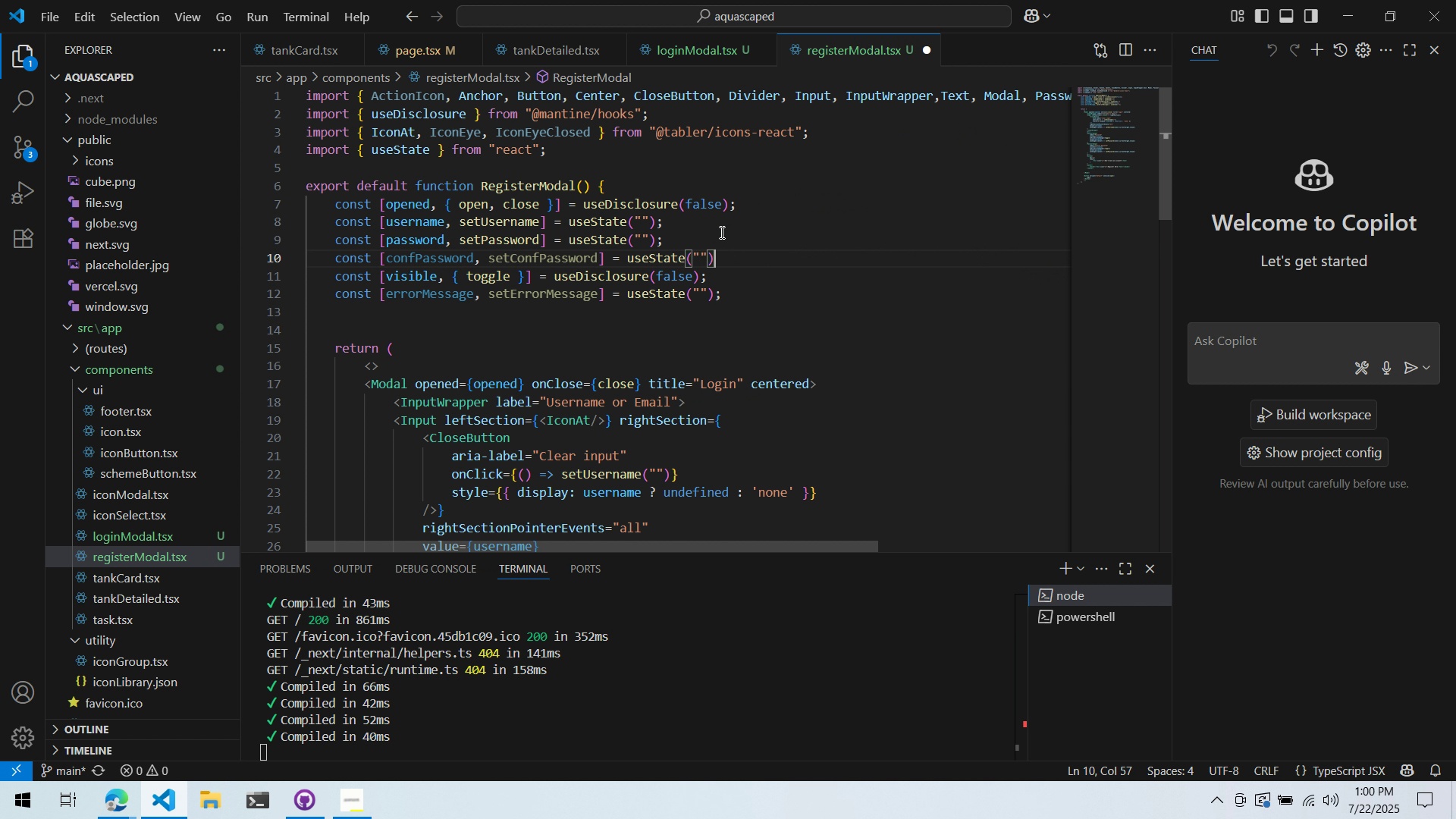 
key(Semicolon)
 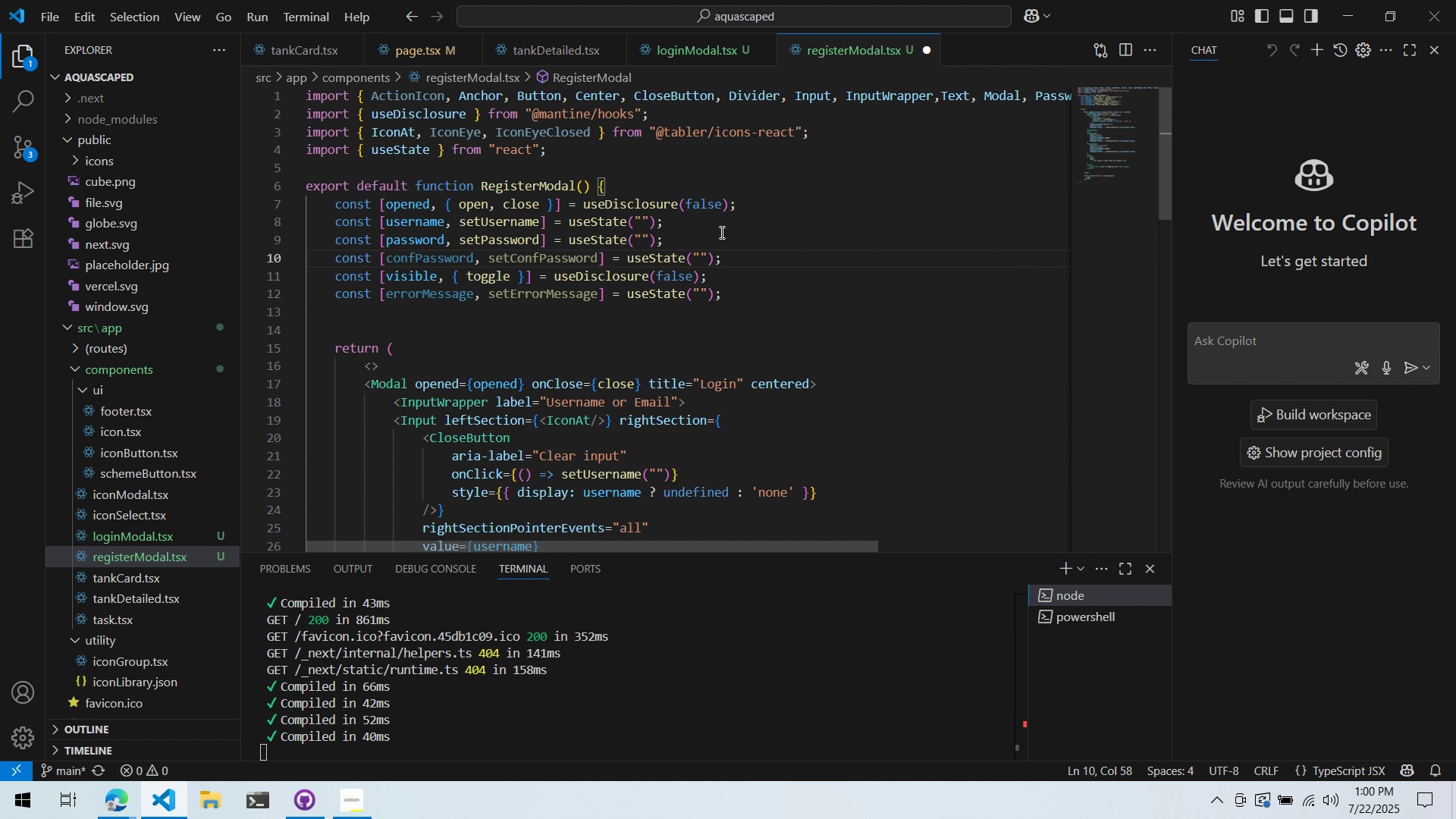 
scroll: coordinate [639, 316], scroll_direction: down, amount: 11.0
 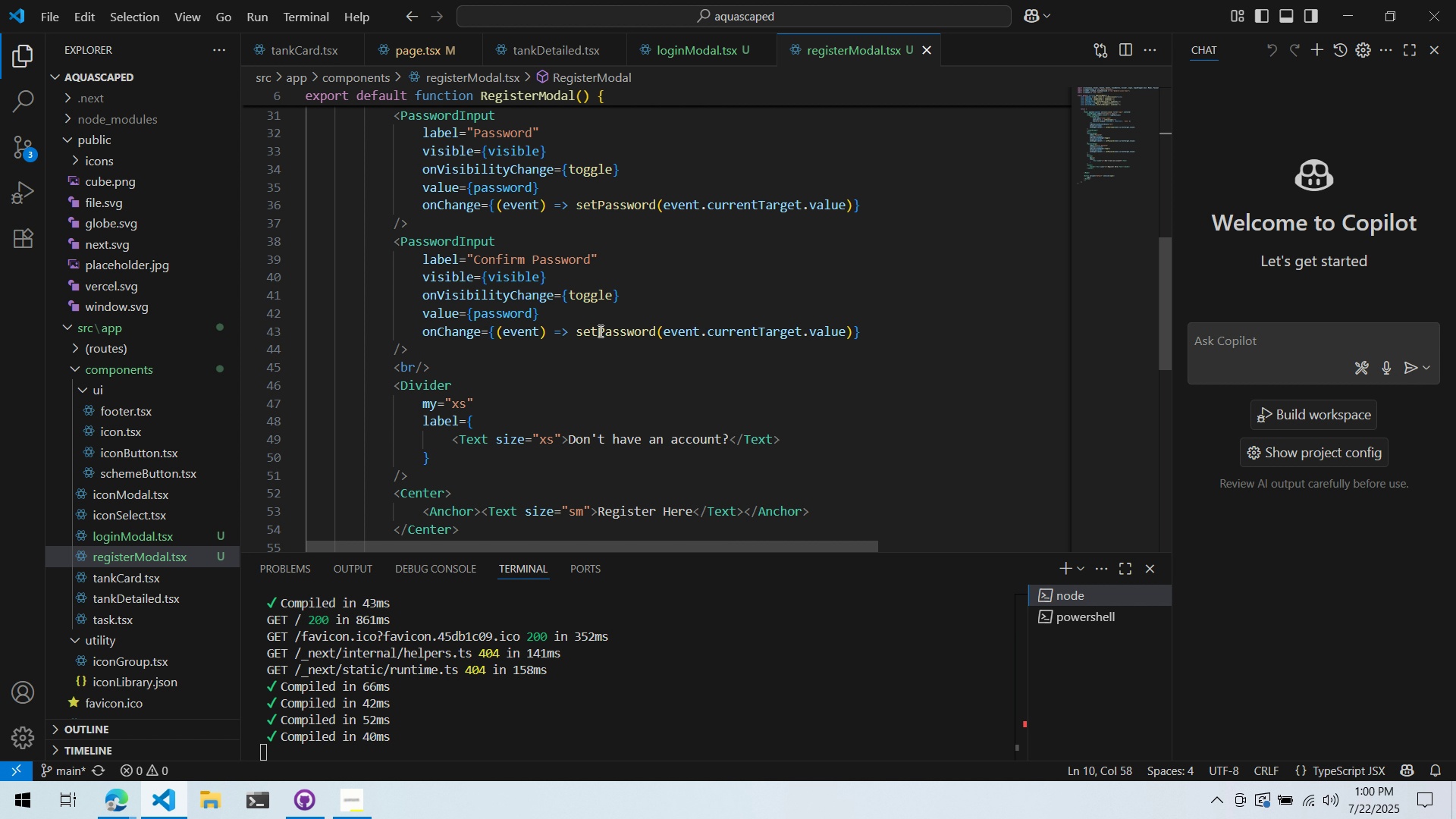 
key(Control+ControlLeft)
 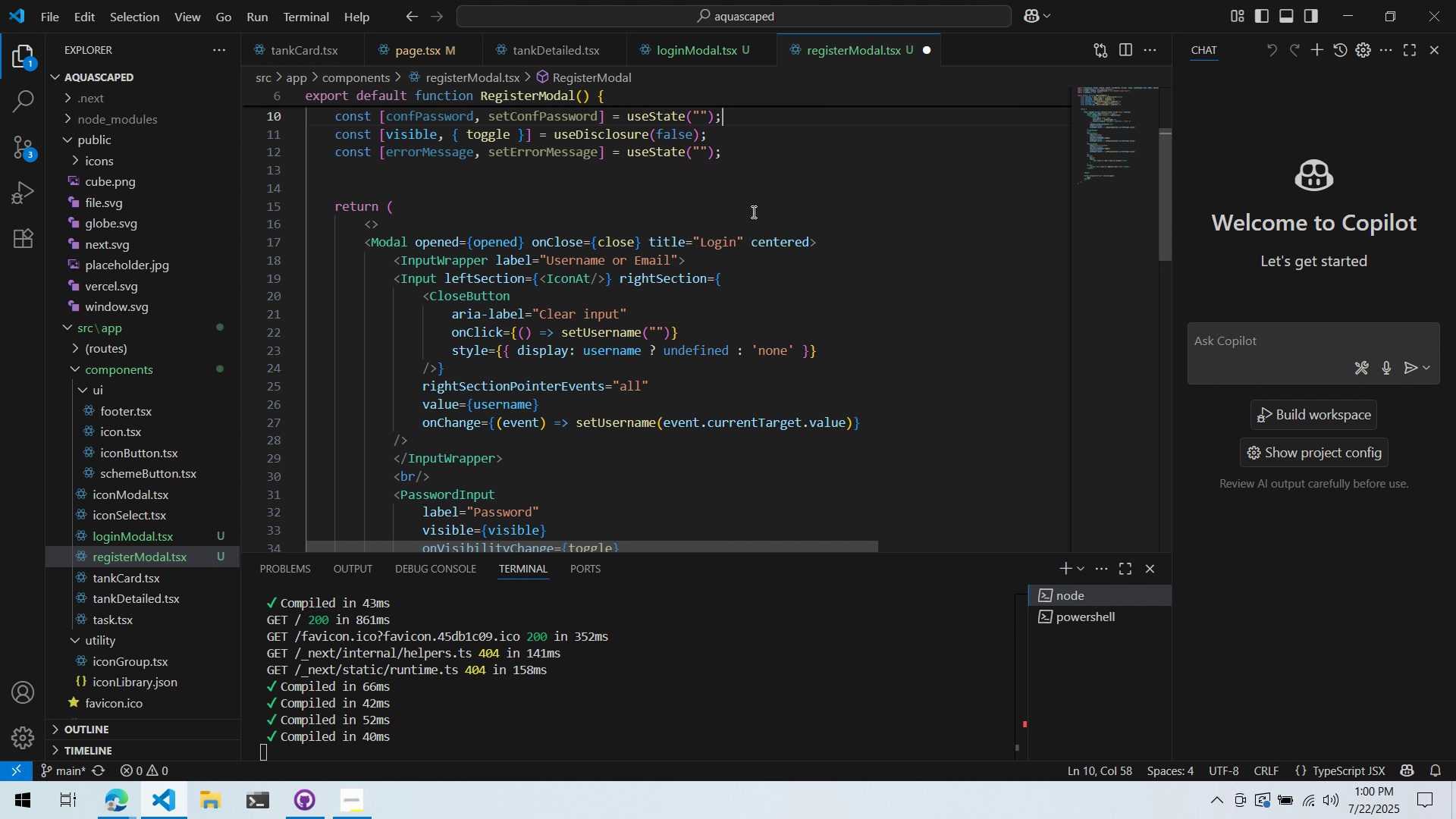 
key(Control+S)
 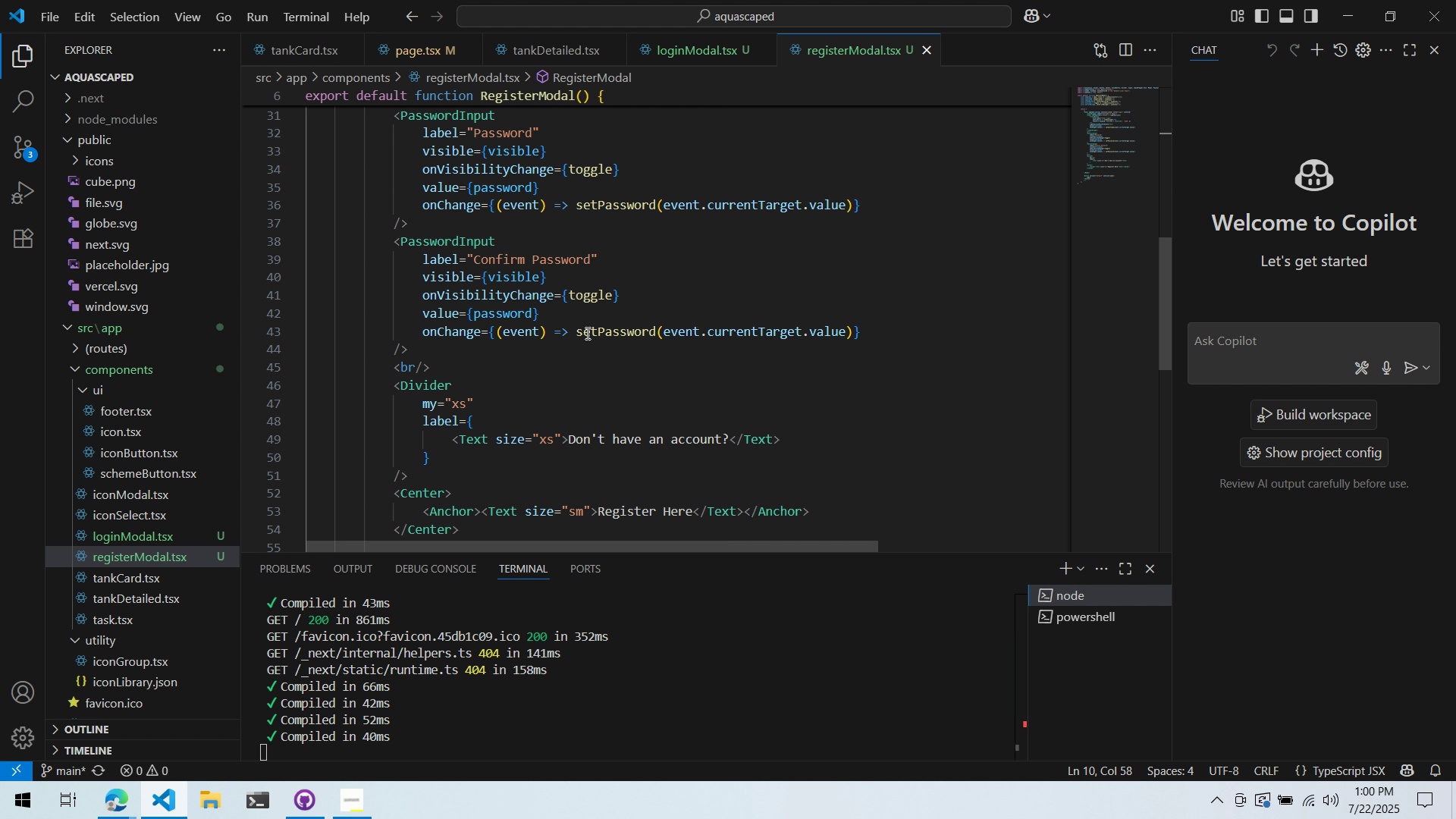 
left_click([505, 325])
 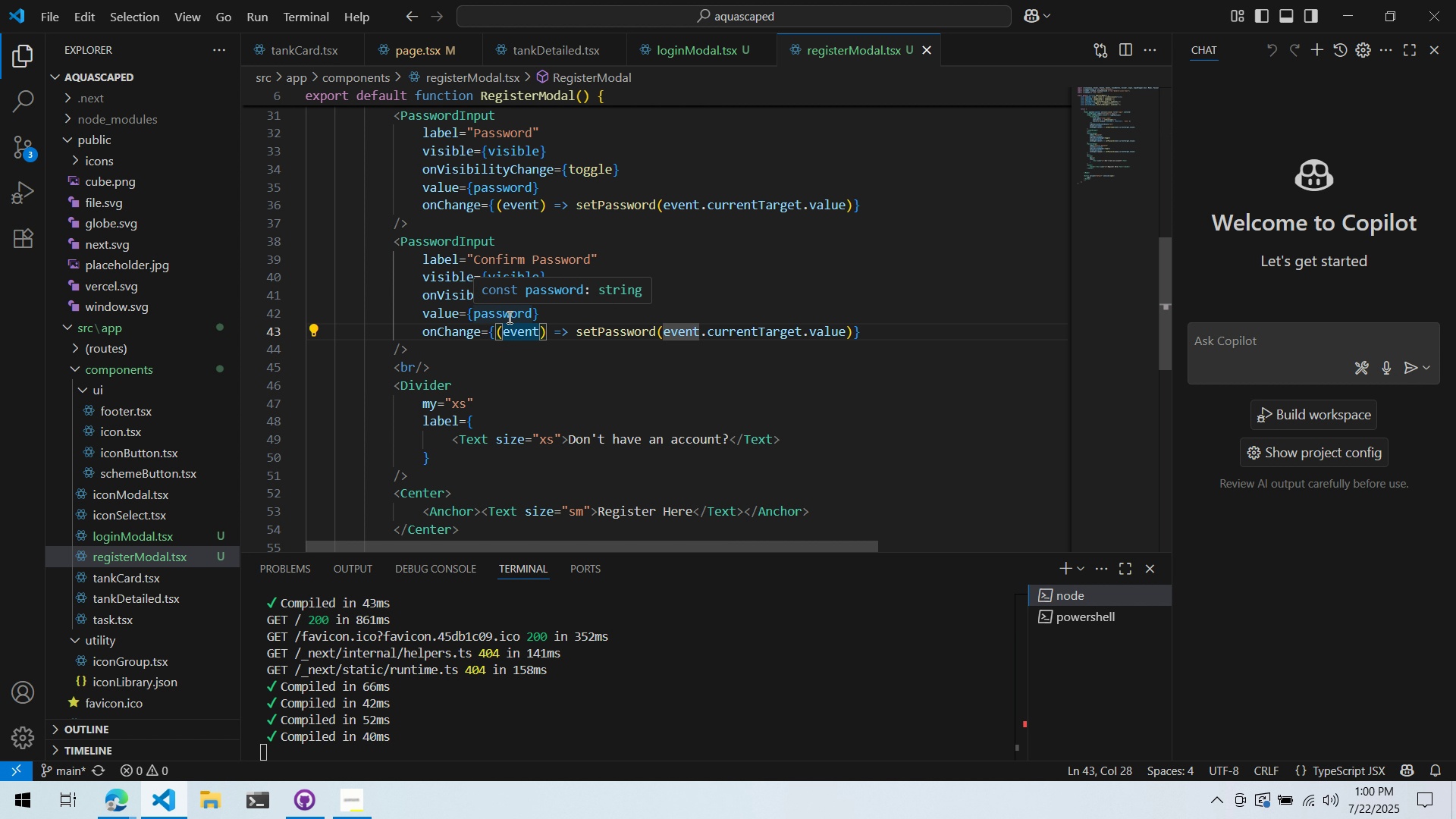 
double_click([508, 317])
 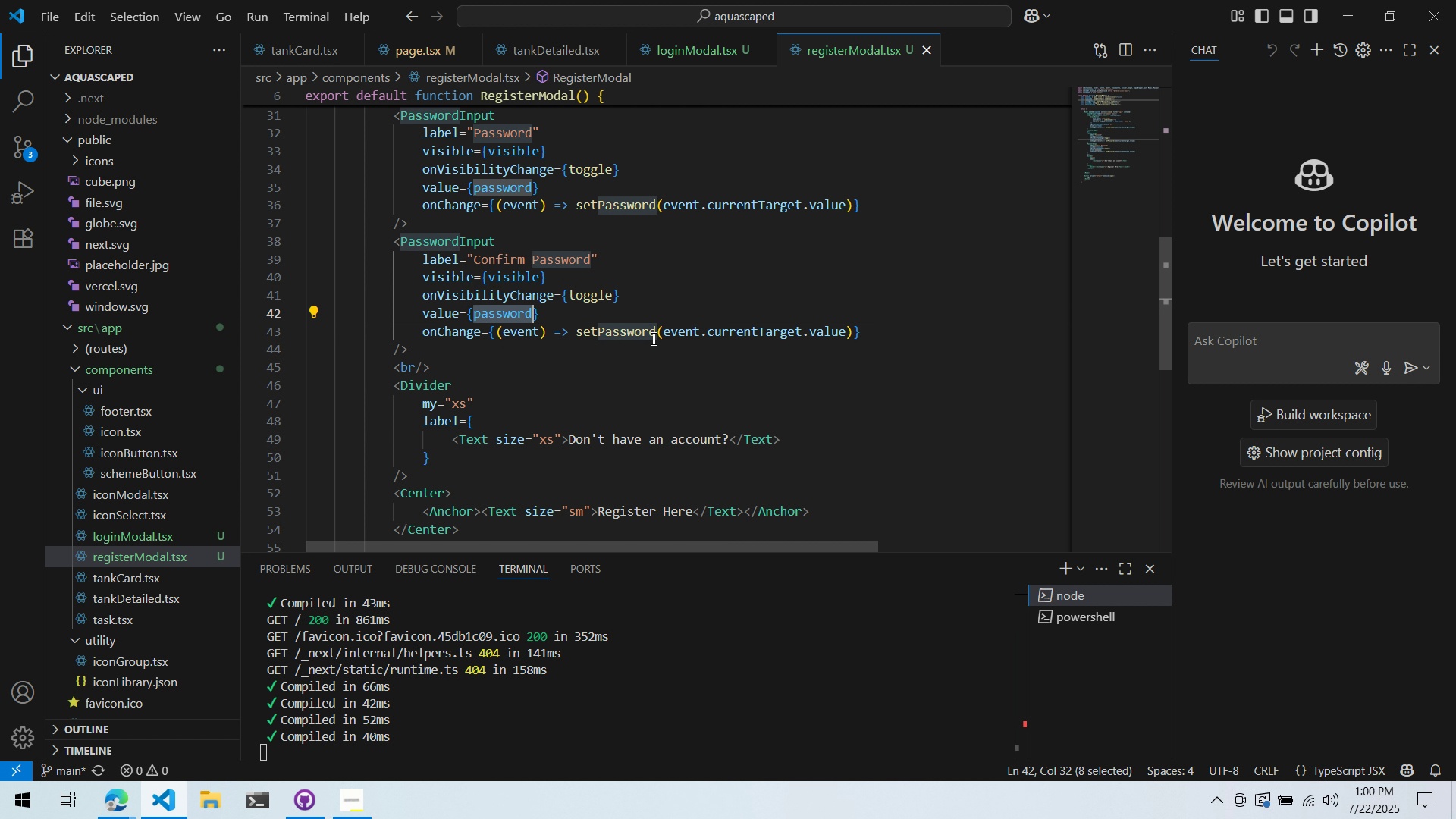 
scroll: coordinate [652, 338], scroll_direction: up, amount: 1.0
 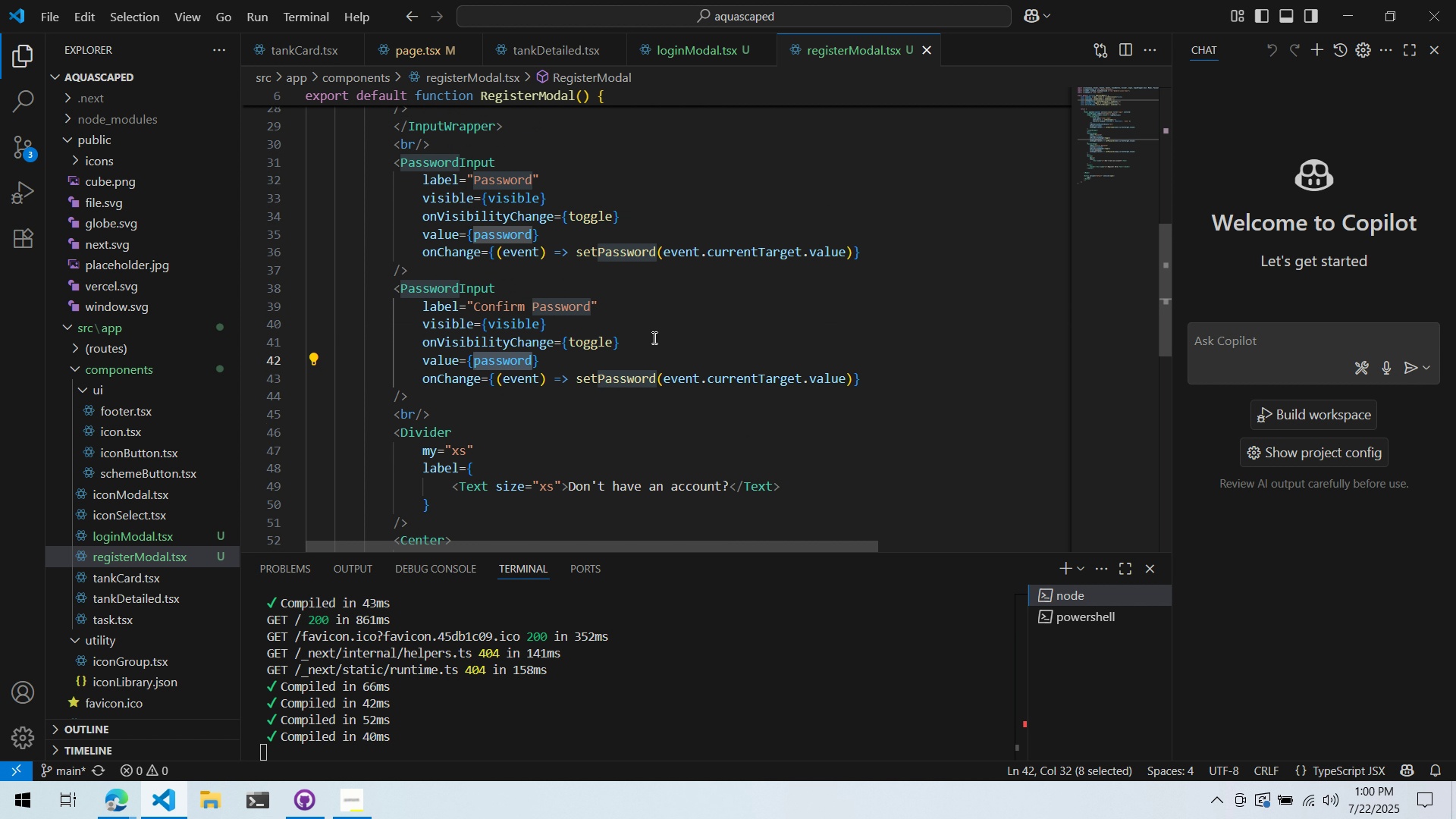 
type(confPas)
key(Tab)
 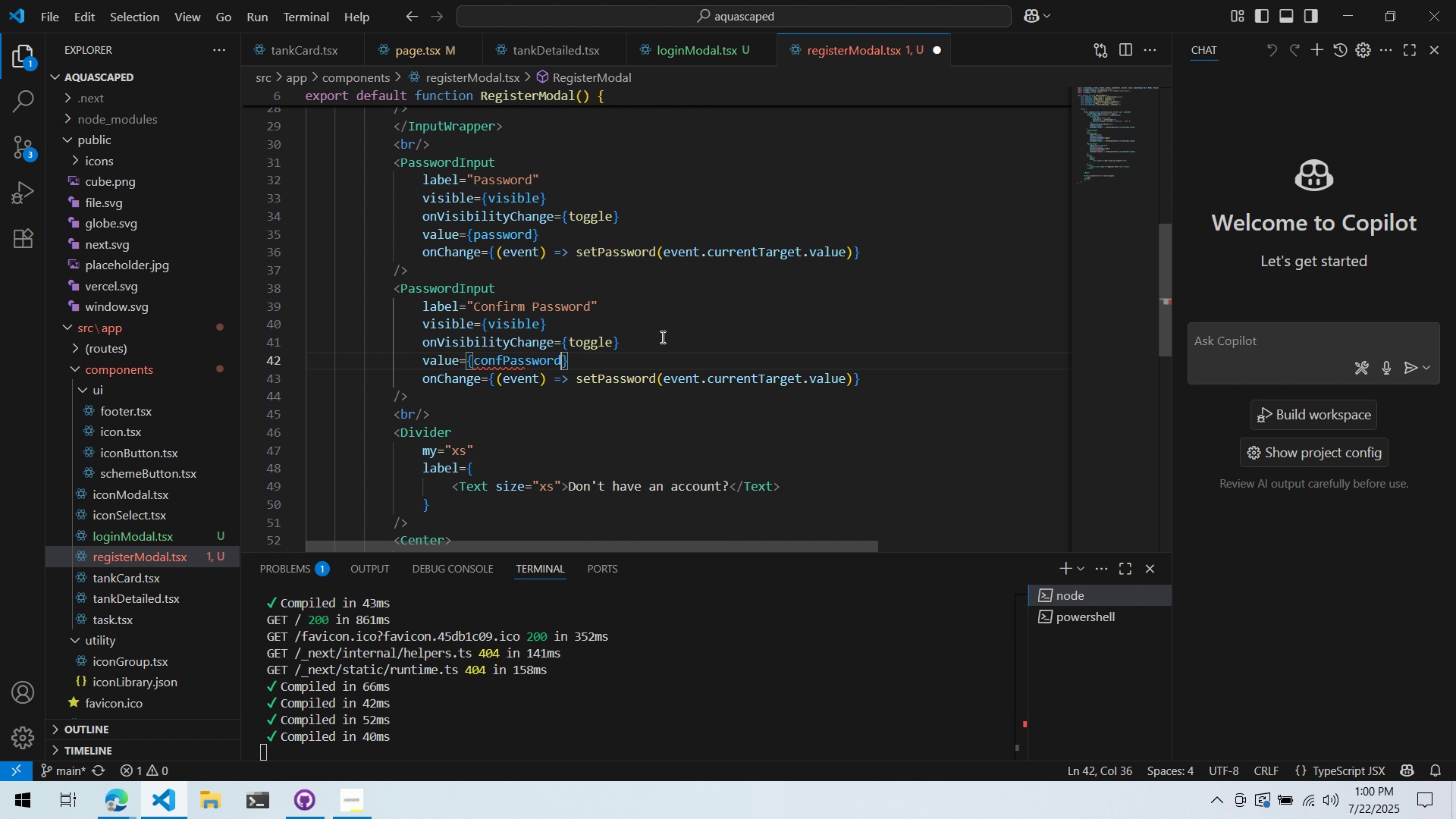 
left_click([661, 337])
 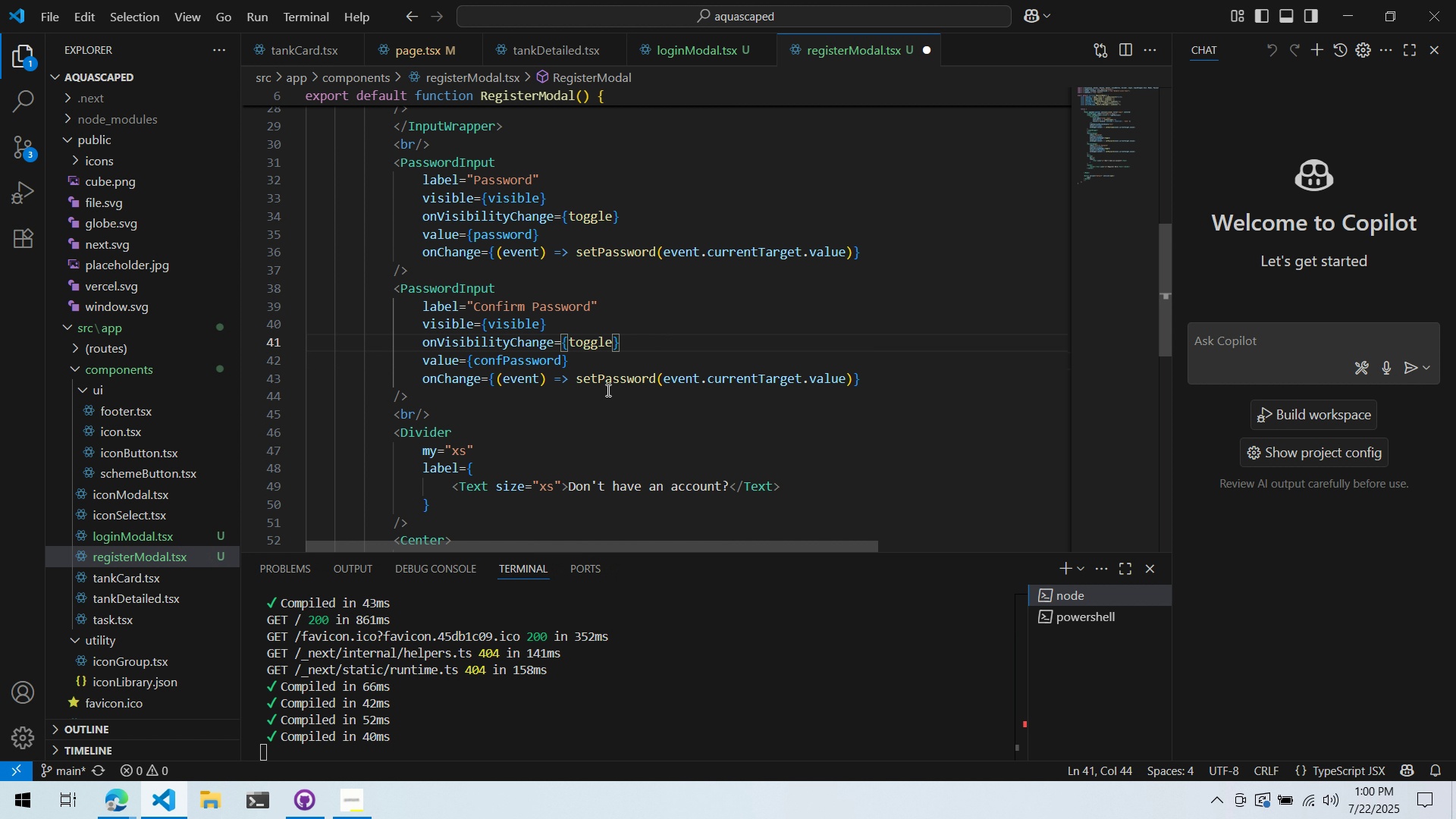 
left_click([618, 378])
 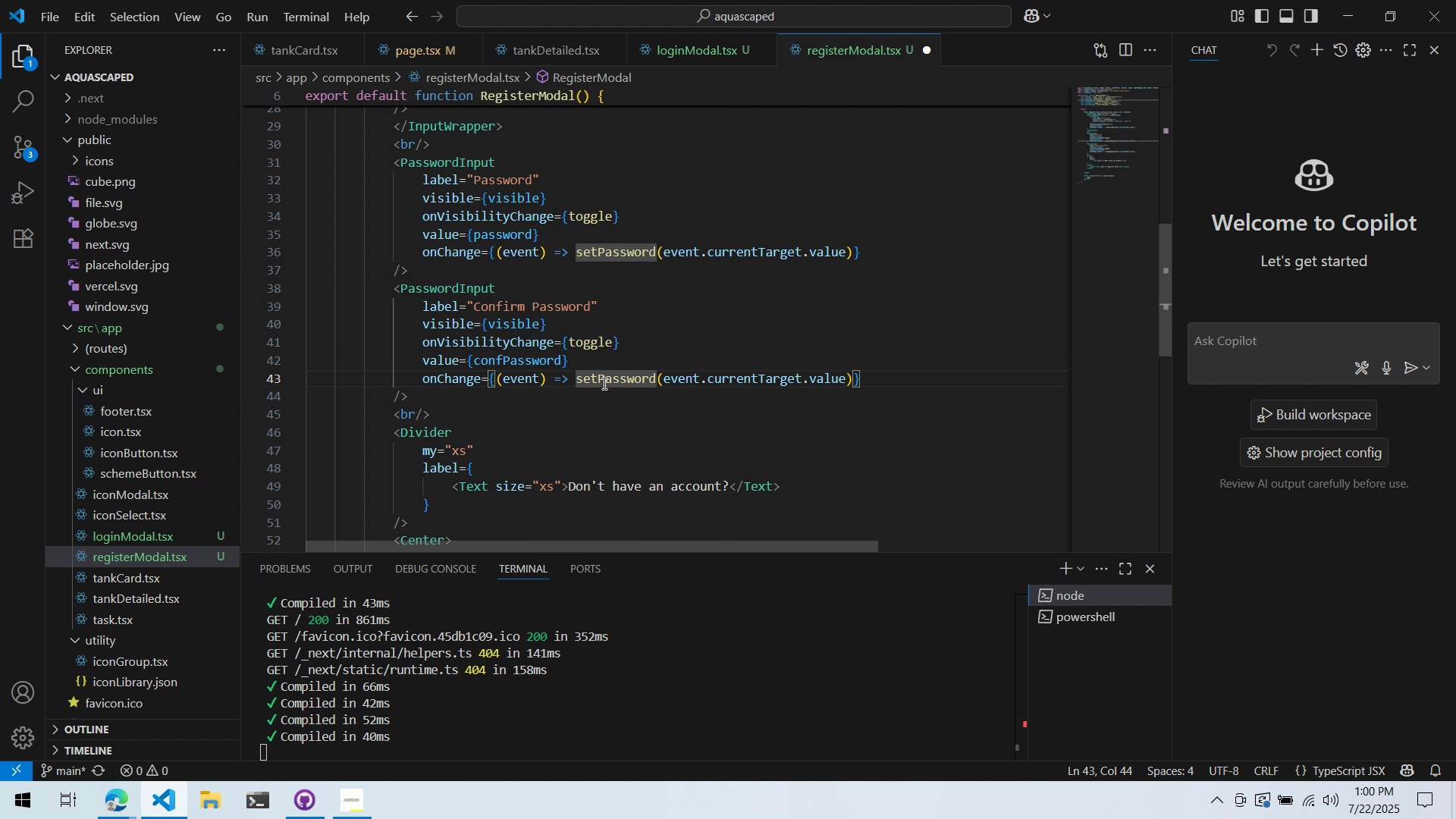 
left_click([598, 383])
 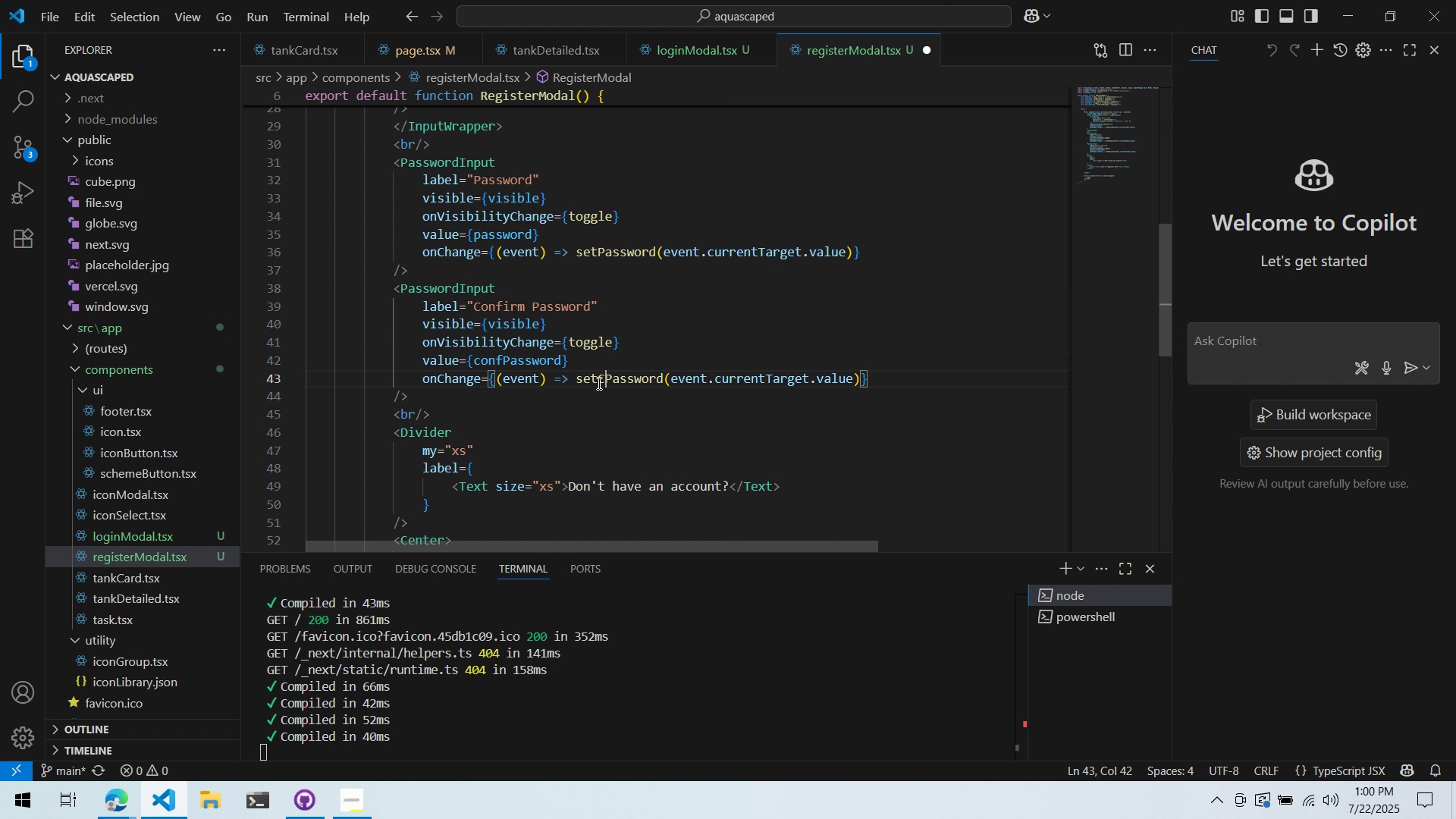 
type(Conf)
 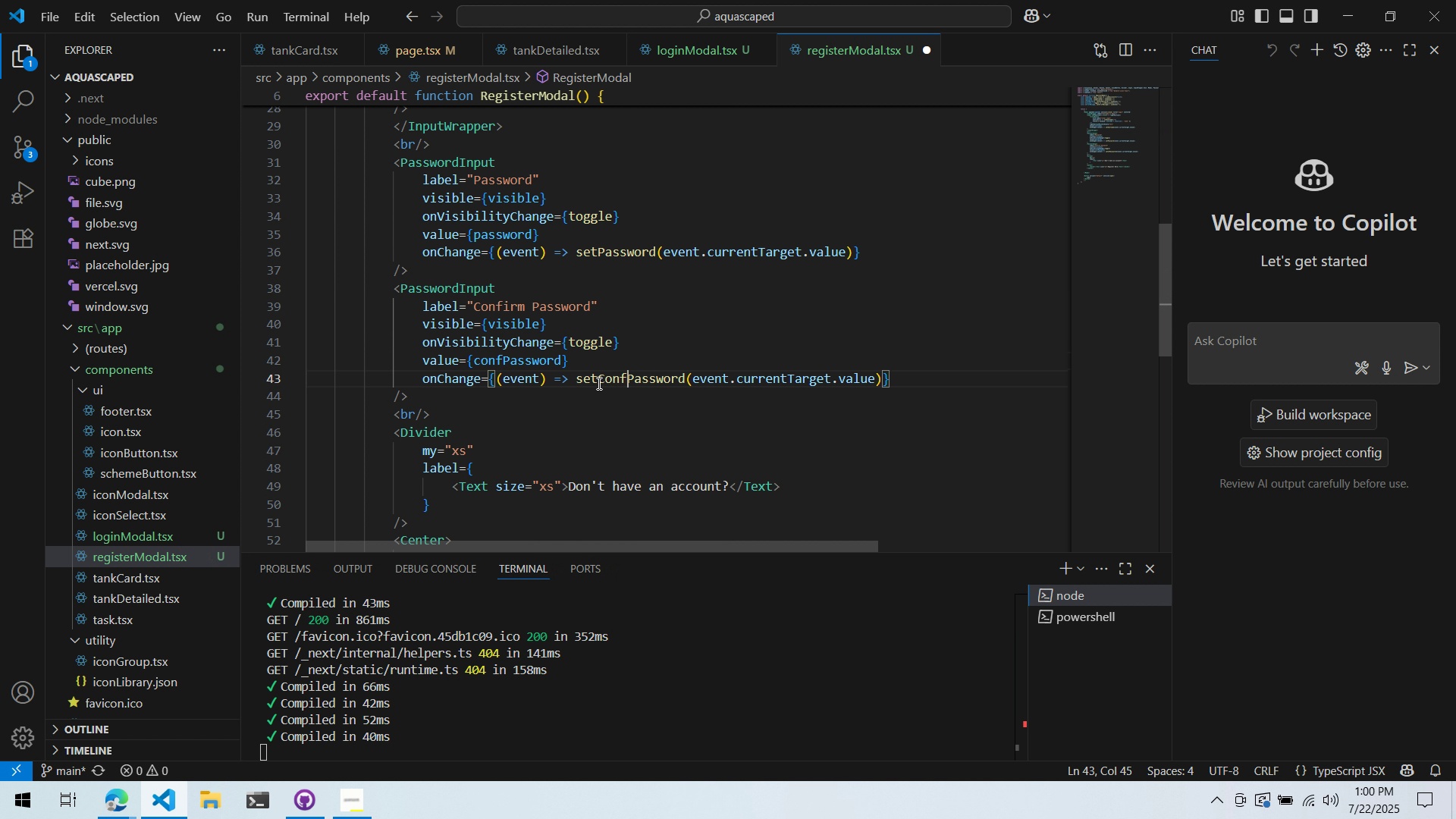 
key(Control+ControlLeft)
 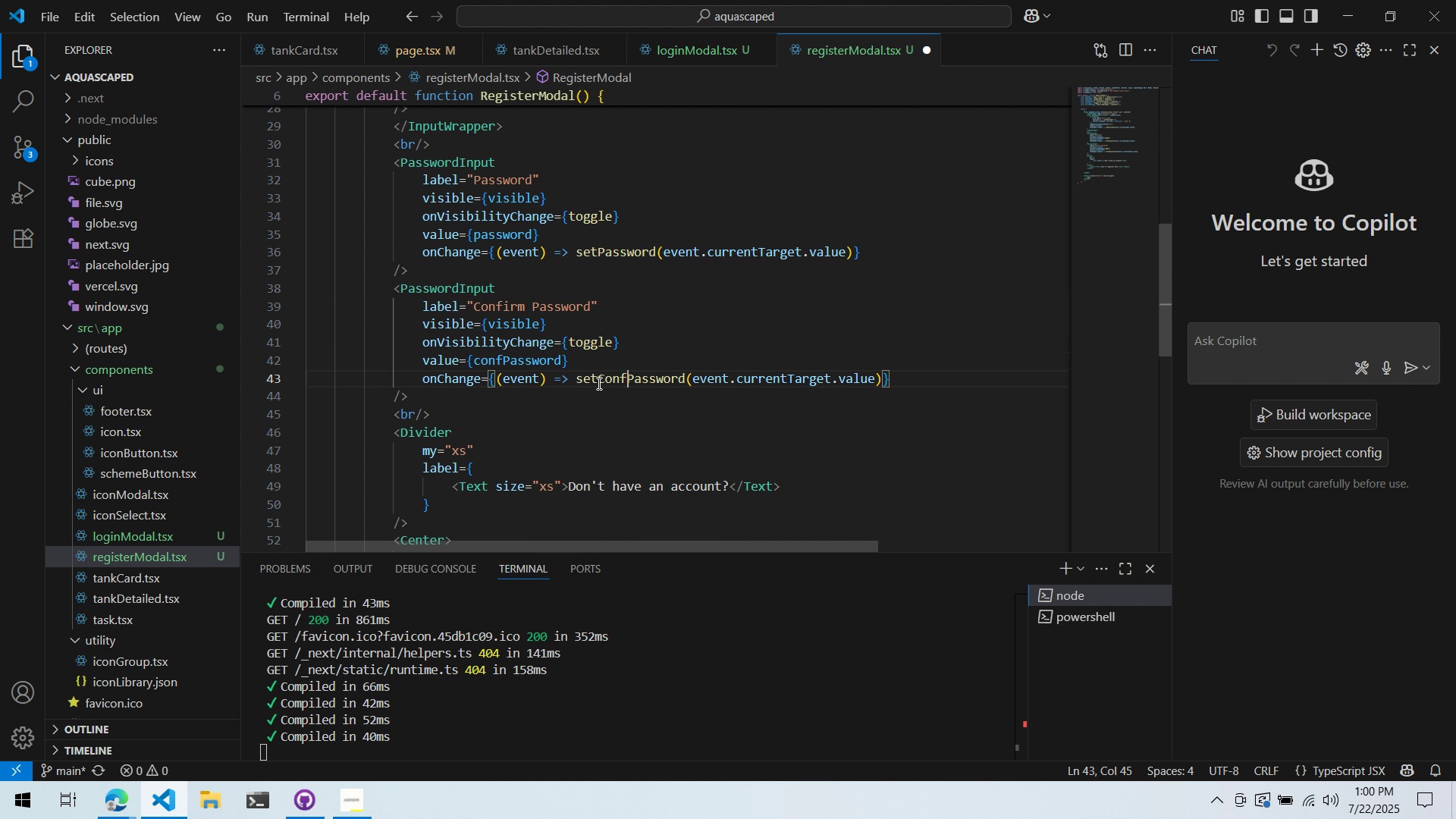 
key(Control+S)
 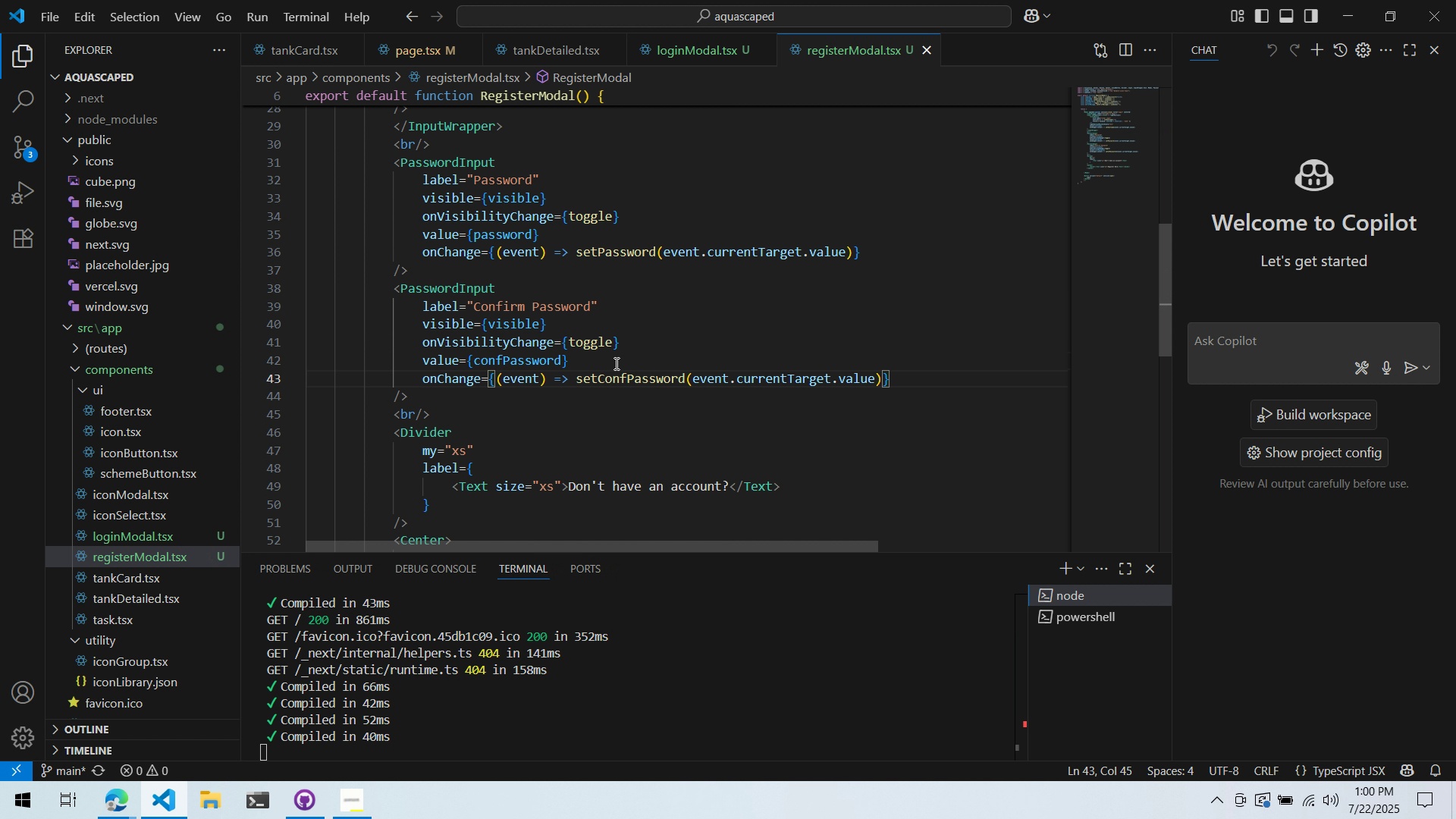 
left_click([615, 363])
 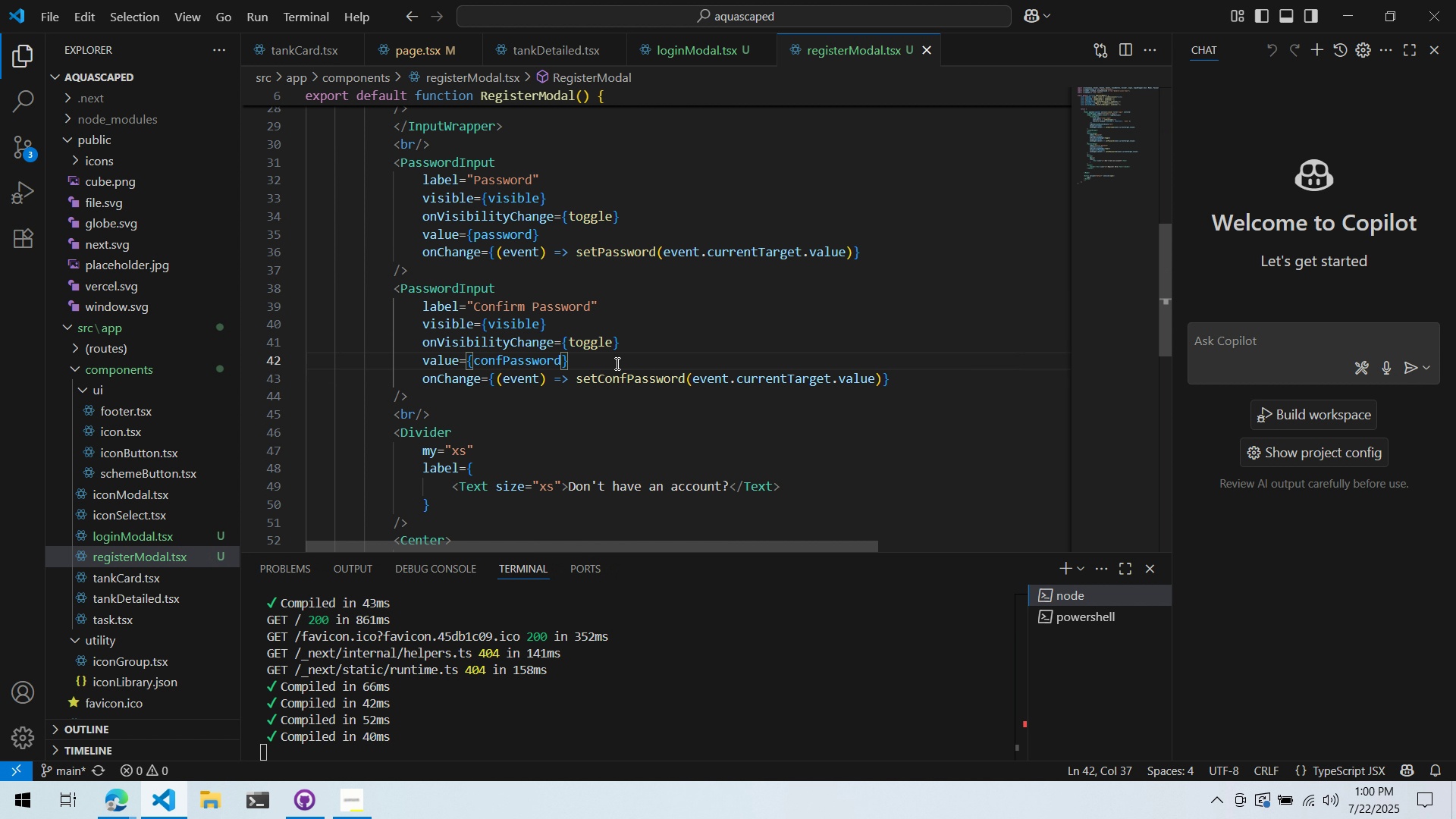 
key(Alt+AltLeft)
 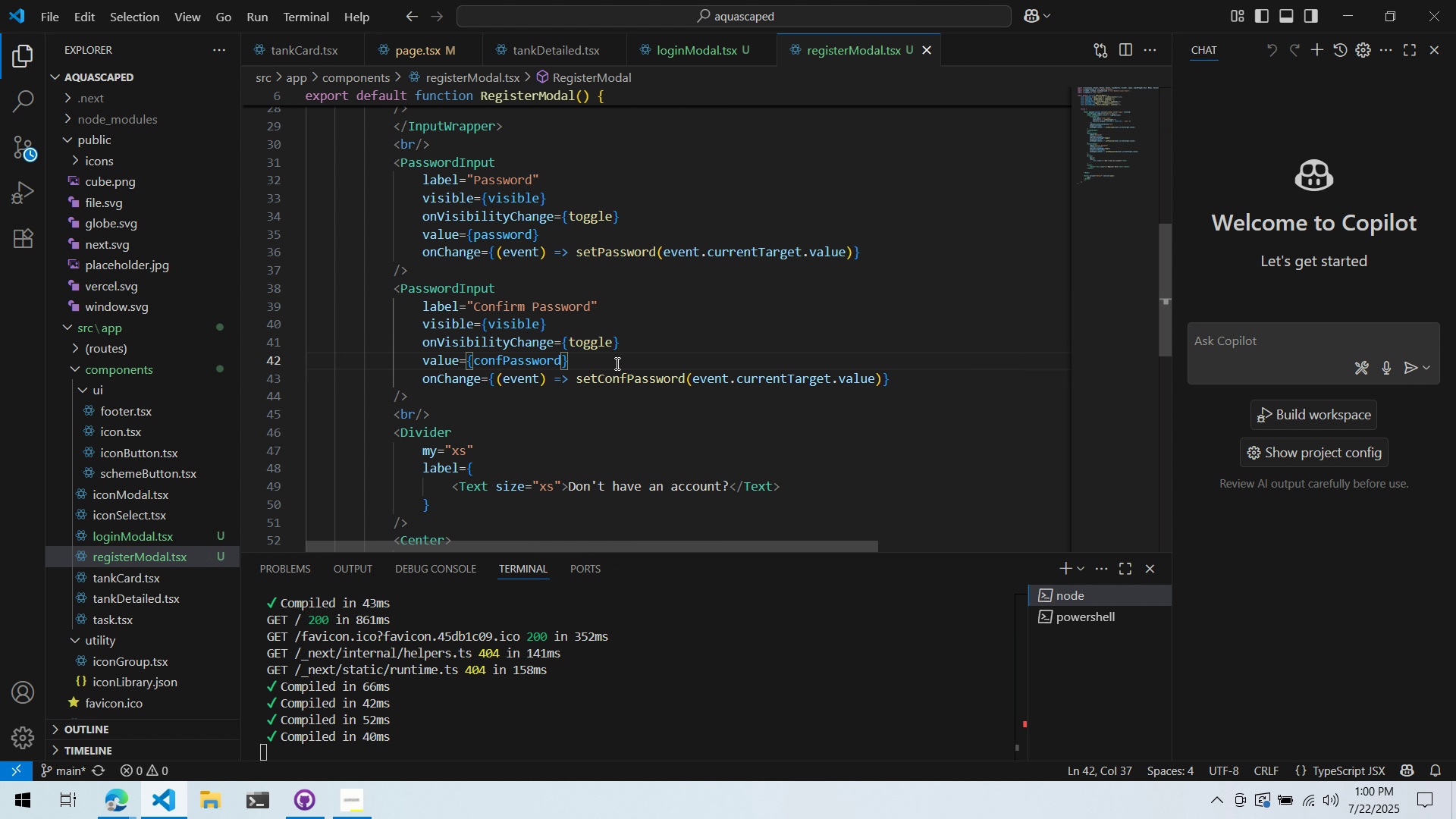 
key(Alt+Tab)
 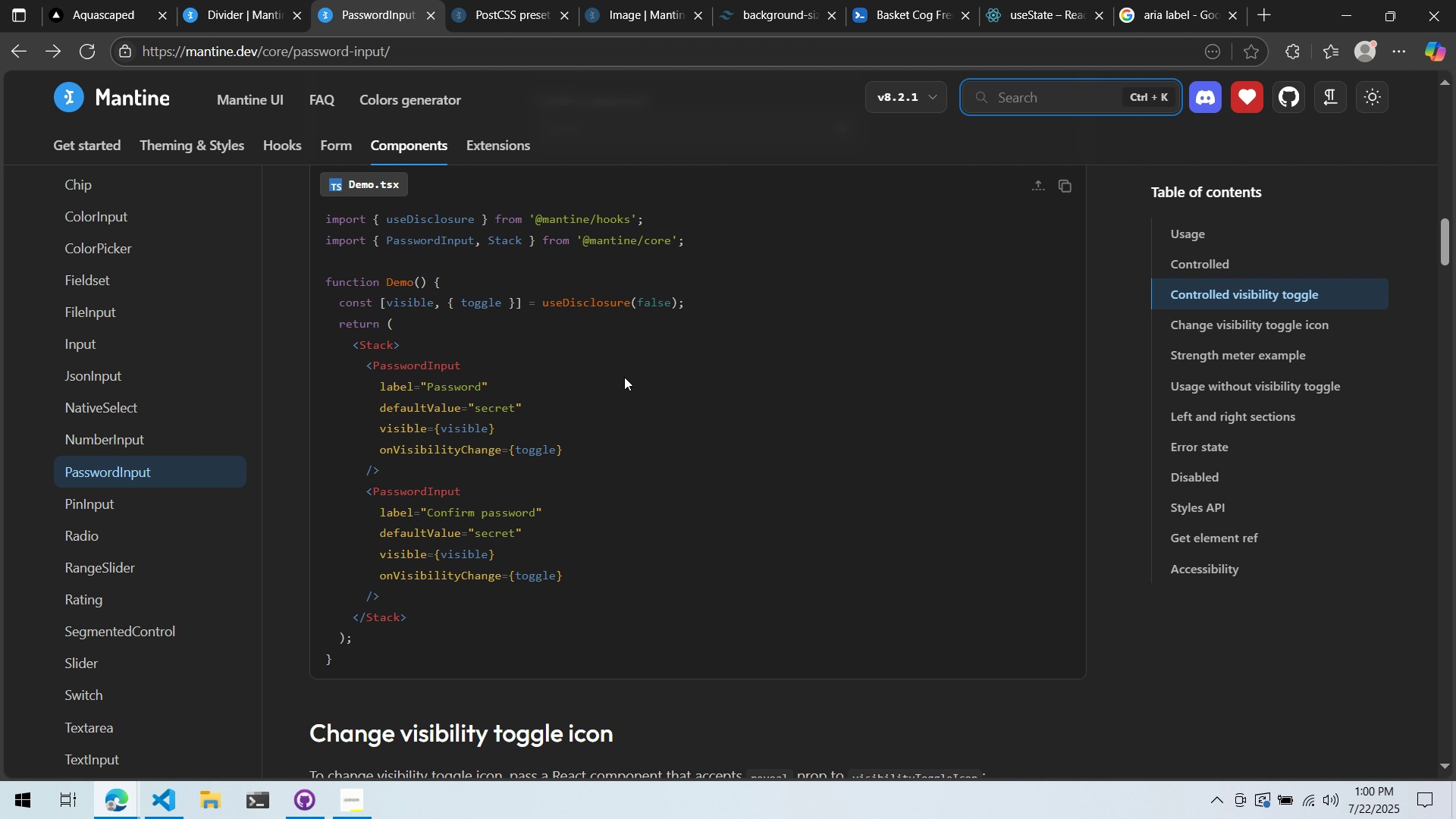 
scroll: coordinate [748, 385], scroll_direction: down, amount: 14.0
 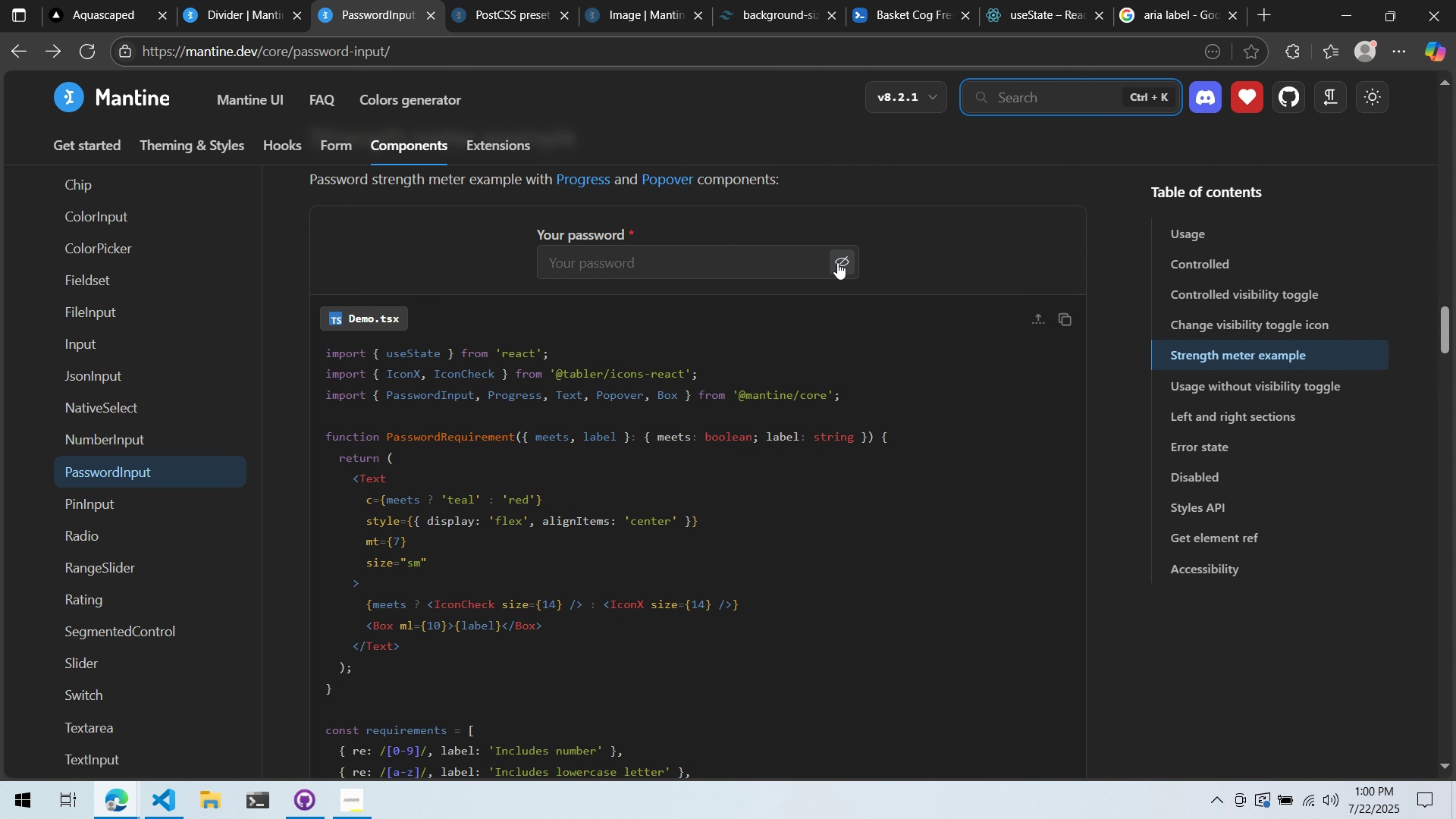 
double_click([837, 263])
 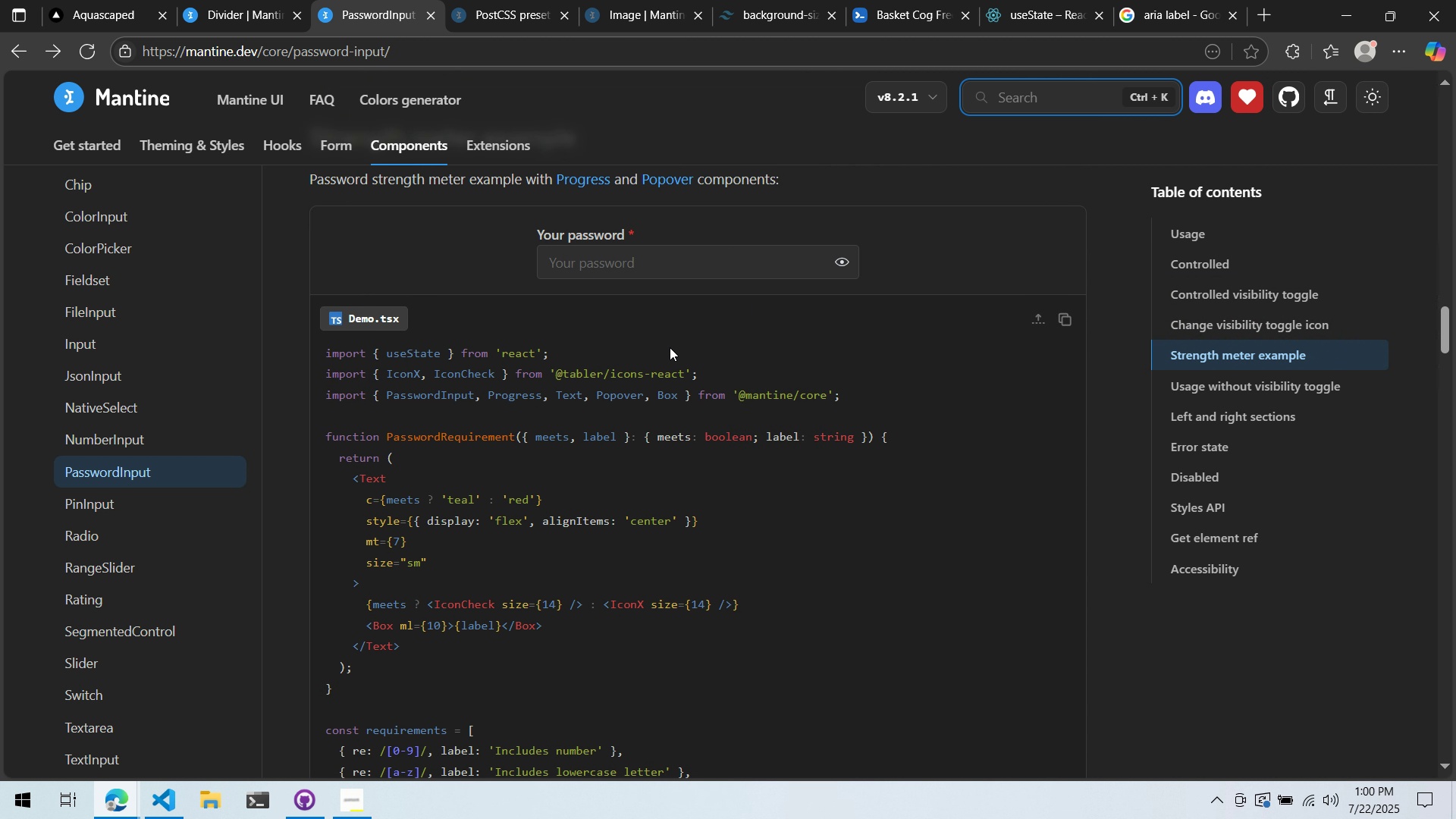 
scroll: coordinate [575, 412], scroll_direction: down, amount: 7.0
 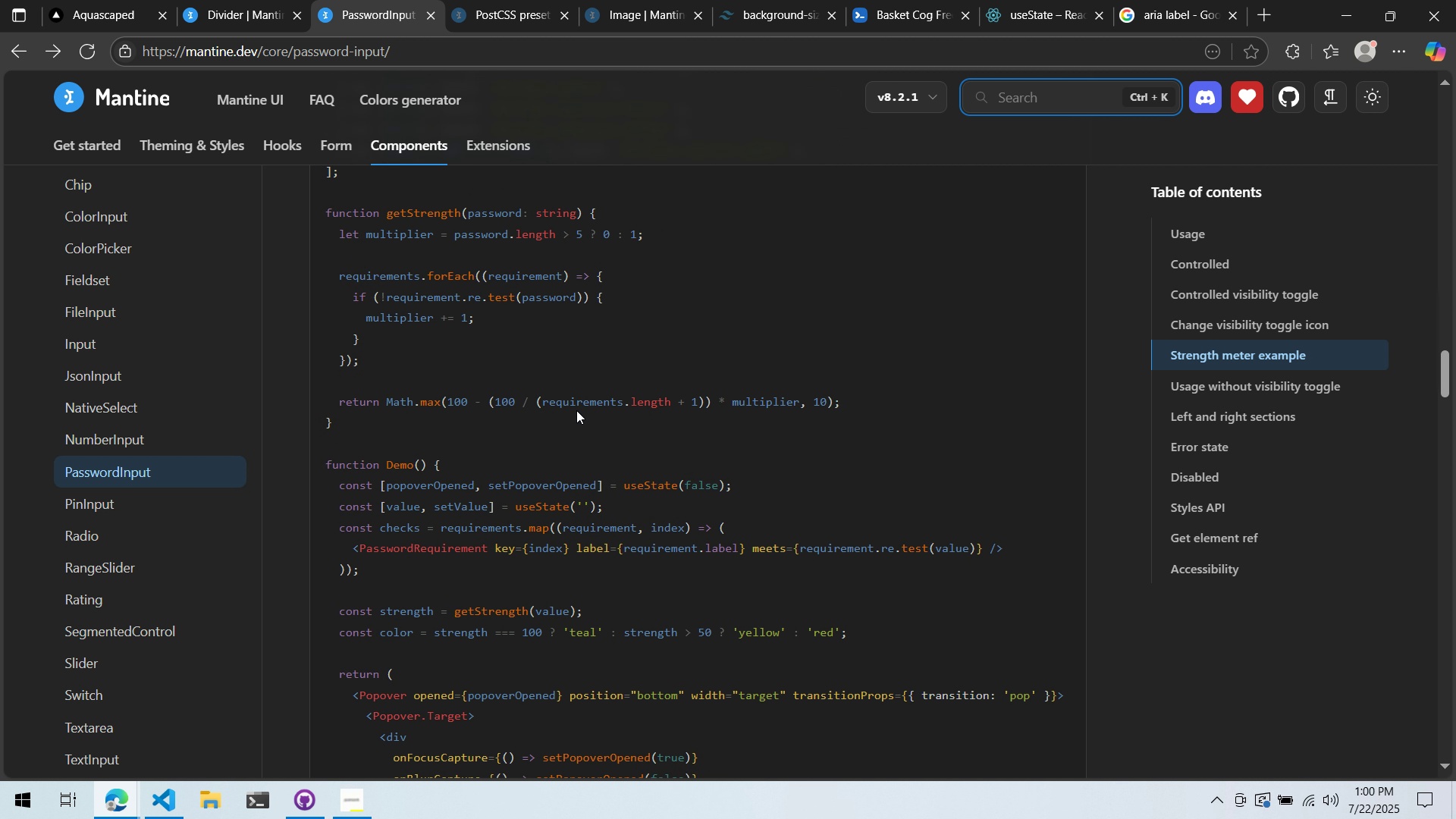 
scroll: coordinate [578, 410], scroll_direction: up, amount: 2.0
 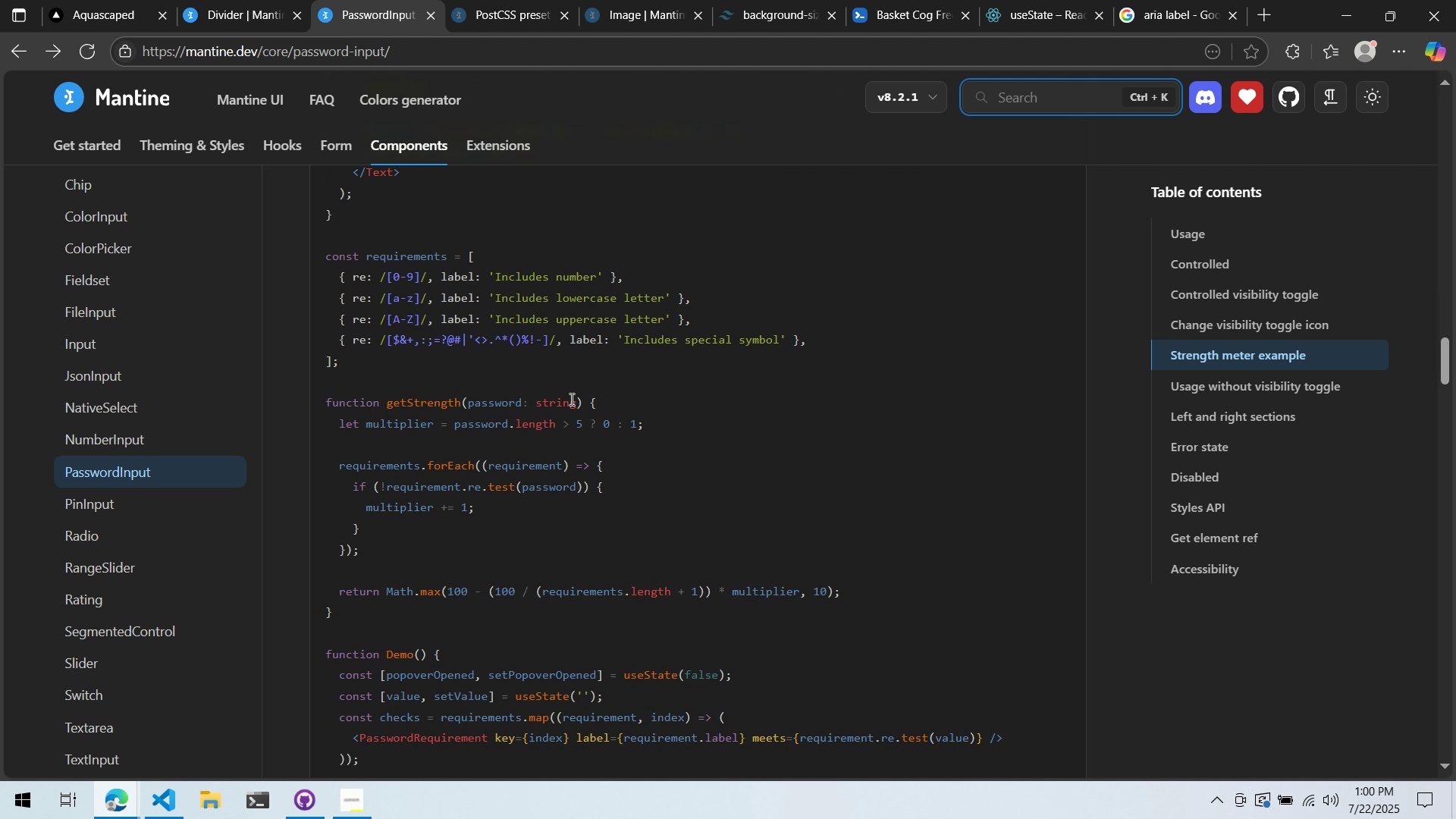 
scroll: coordinate [573, 394], scroll_direction: down, amount: 10.0
 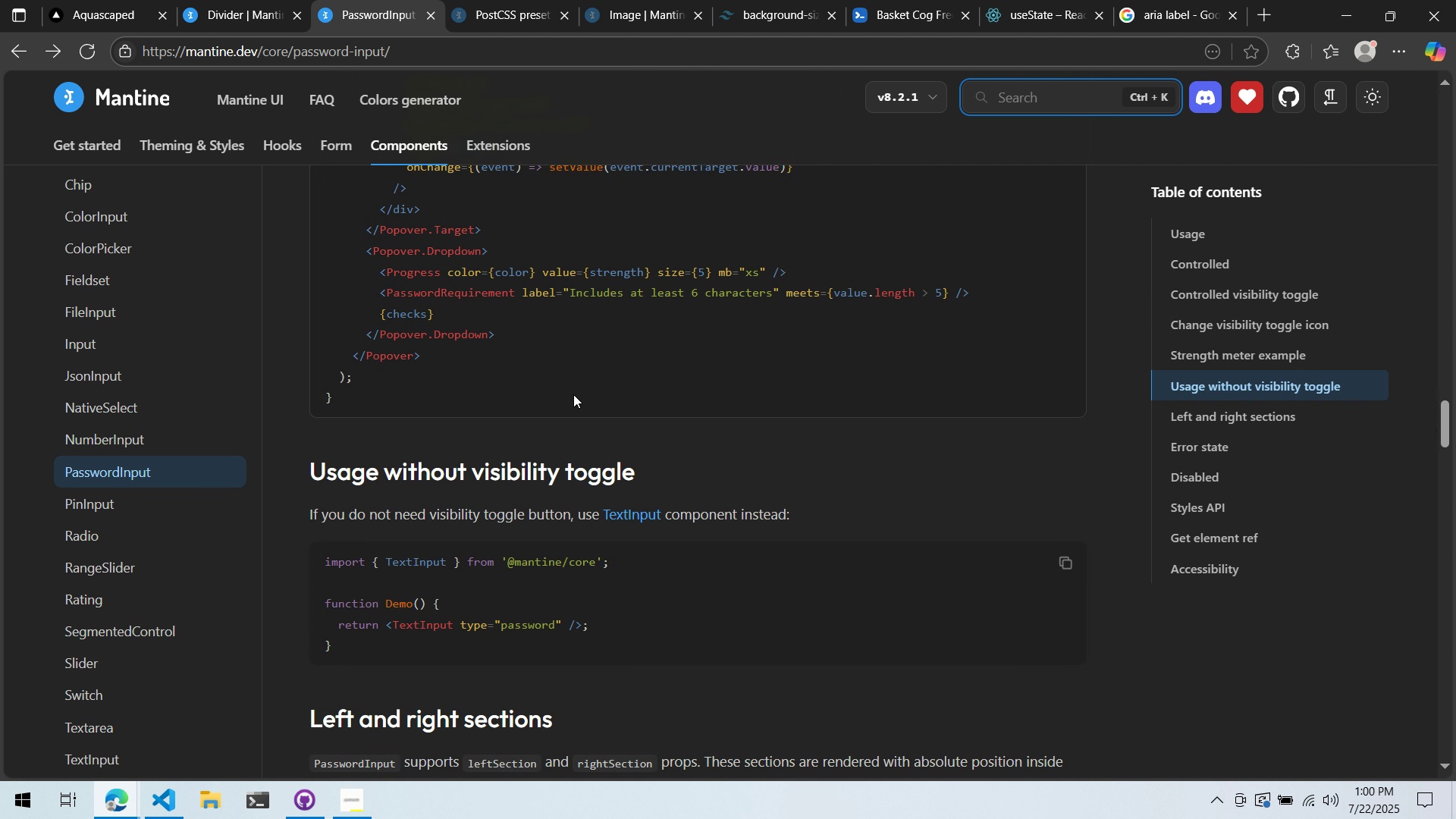 
scroll: coordinate [573, 394], scroll_direction: up, amount: 3.0
 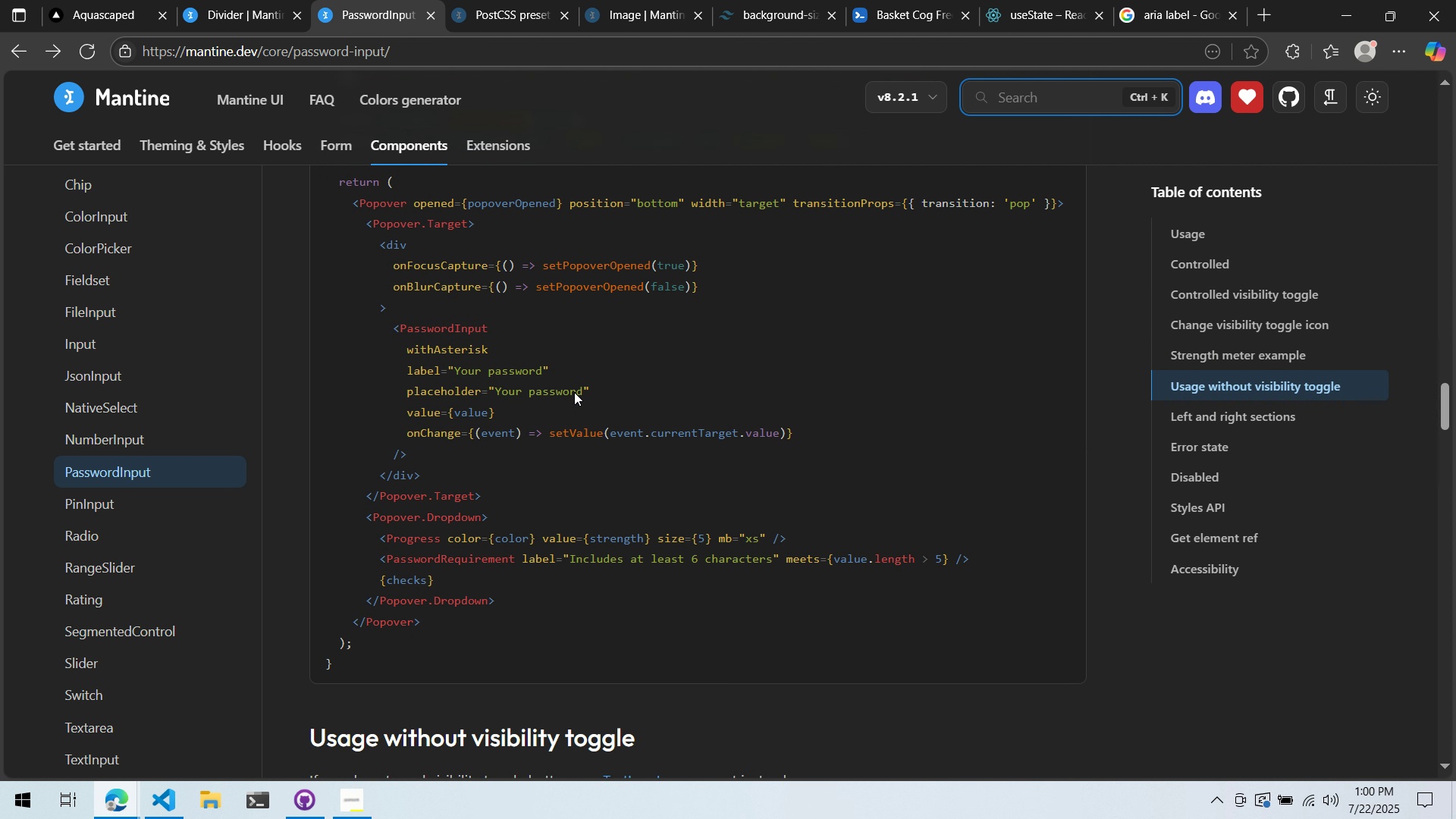 
scroll: coordinate [574, 392], scroll_direction: down, amount: 5.0
 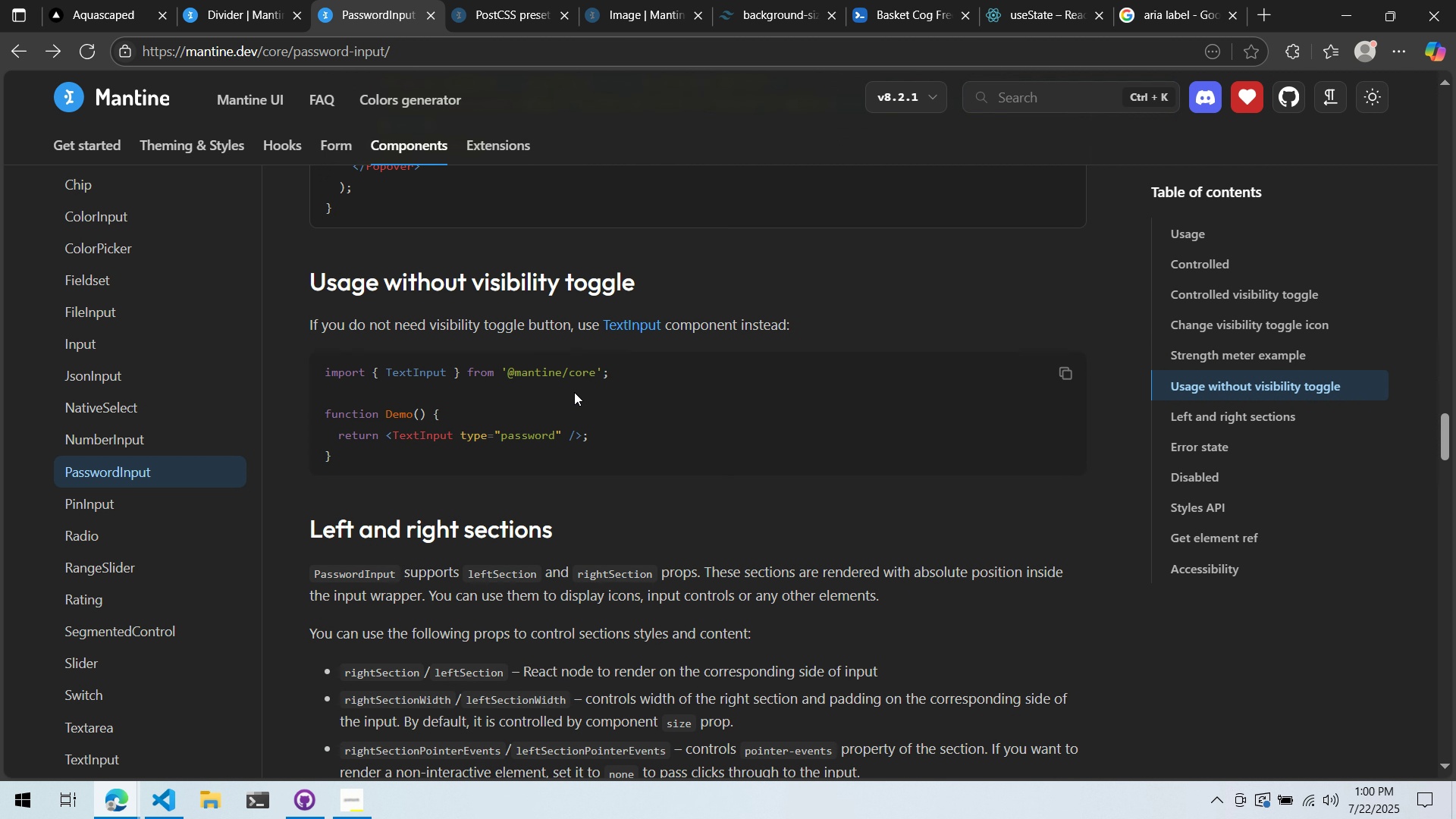 
key(Alt+AltLeft)
 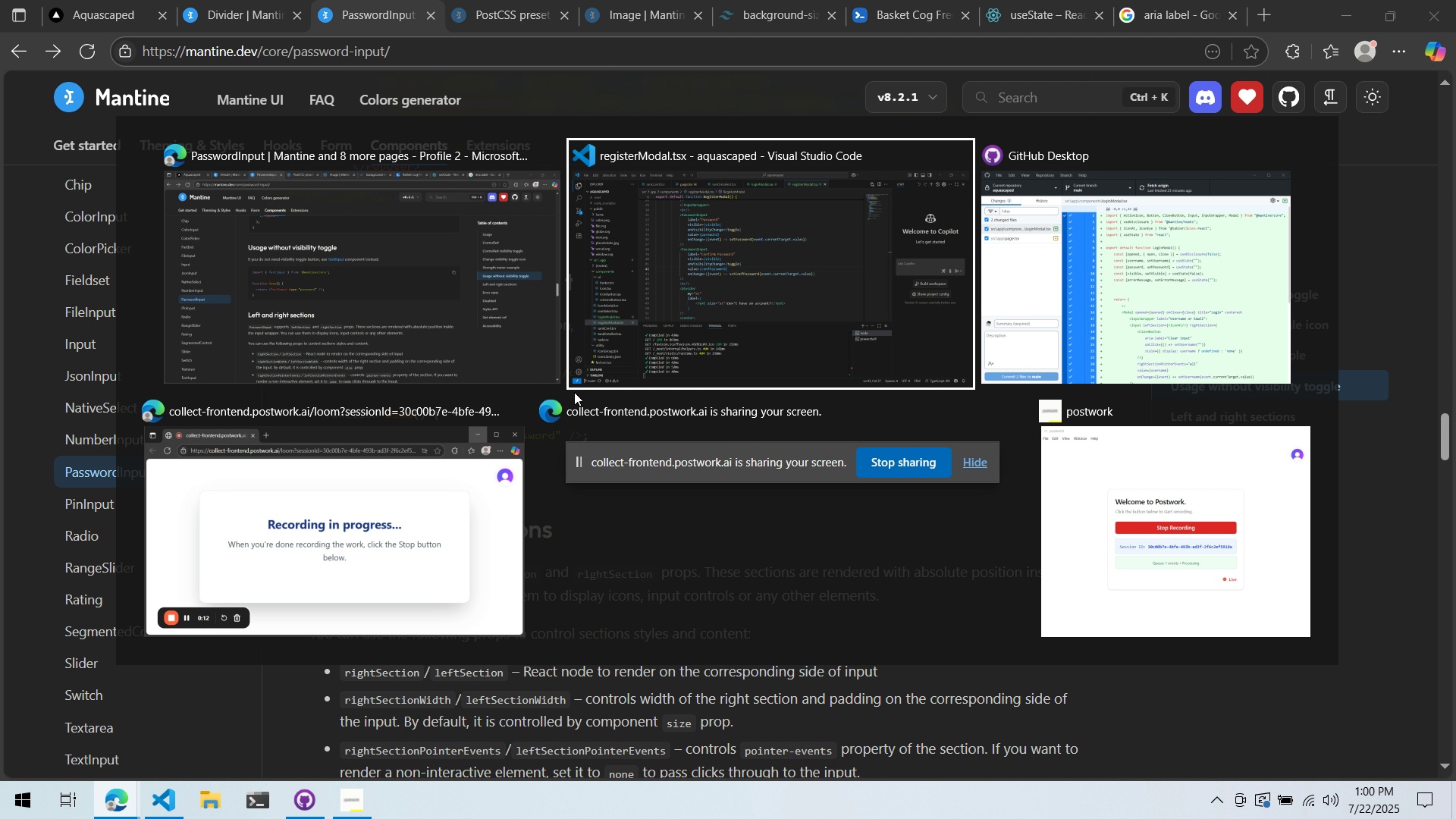 
key(Alt+Tab)
 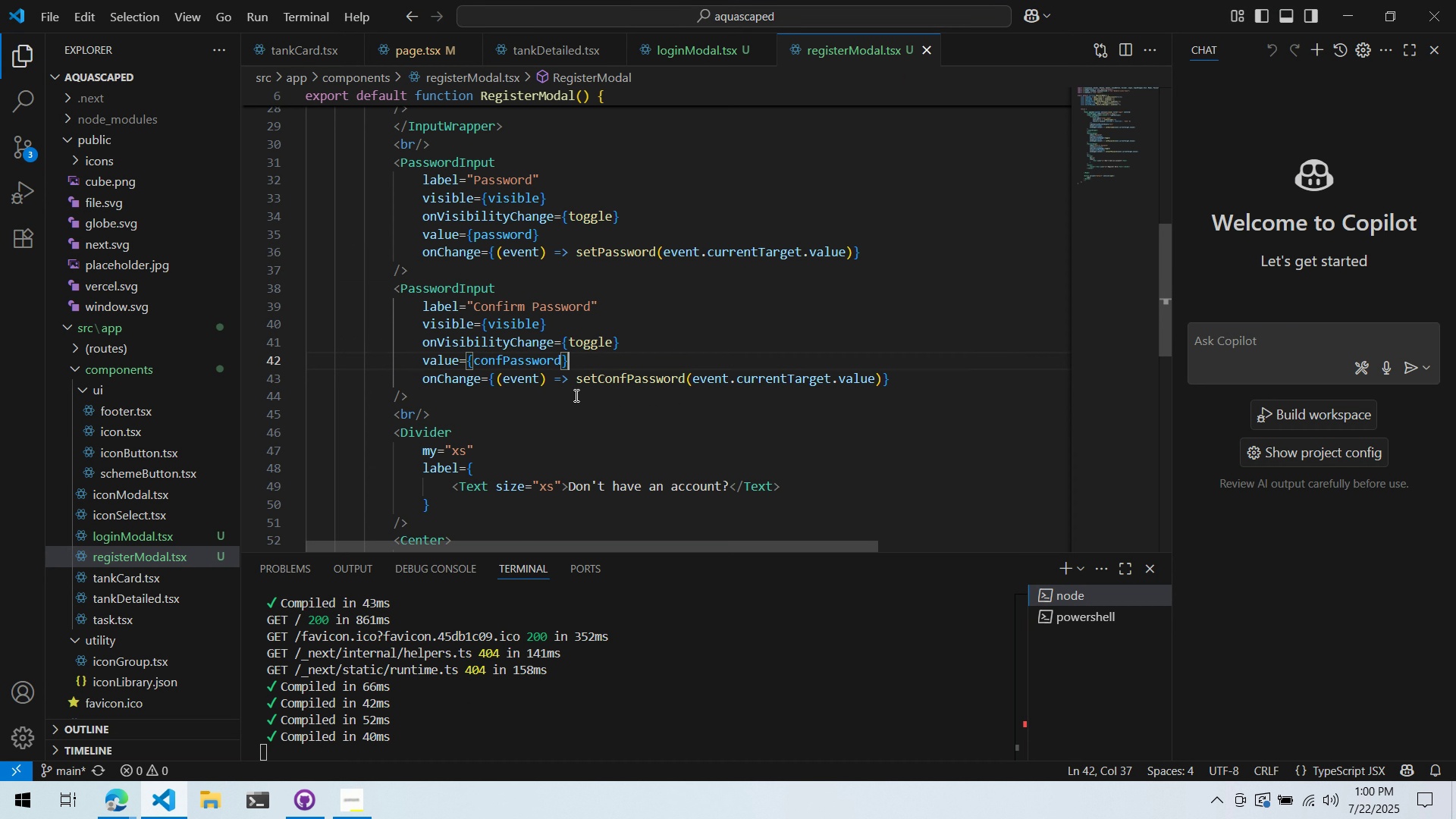 
key(Alt+AltLeft)
 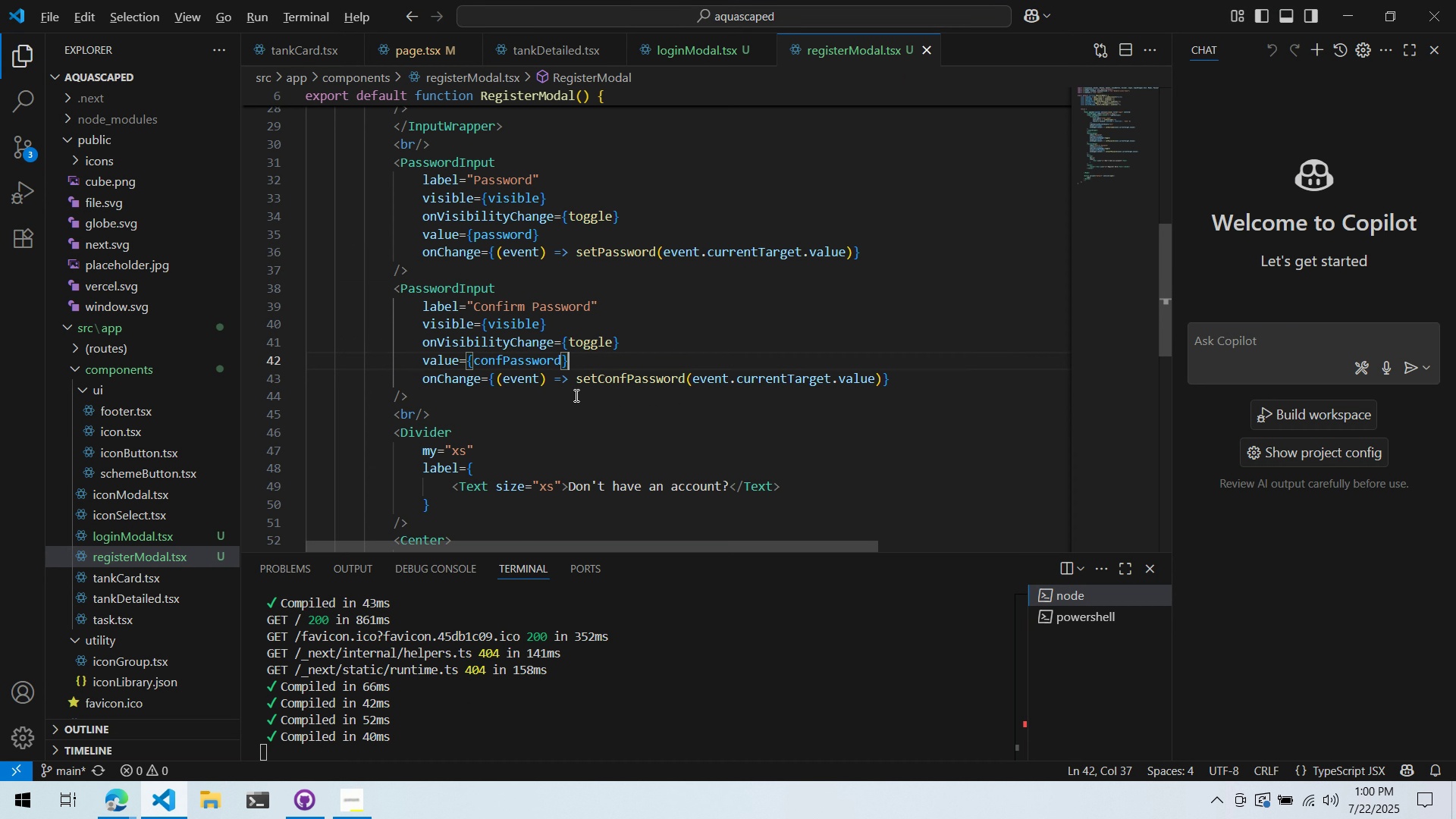 
key(Alt+Tab)
 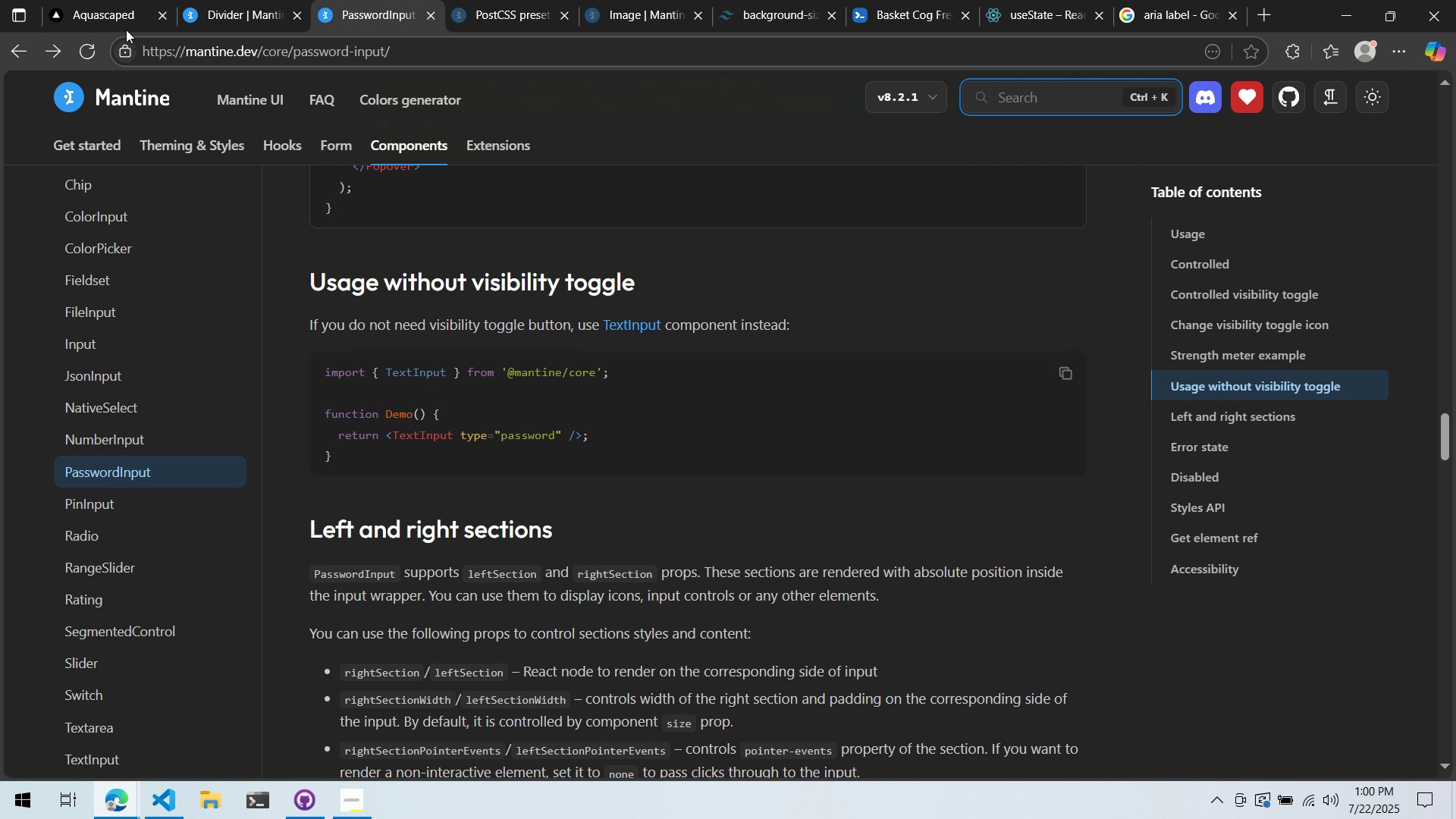 
left_click([106, 16])
 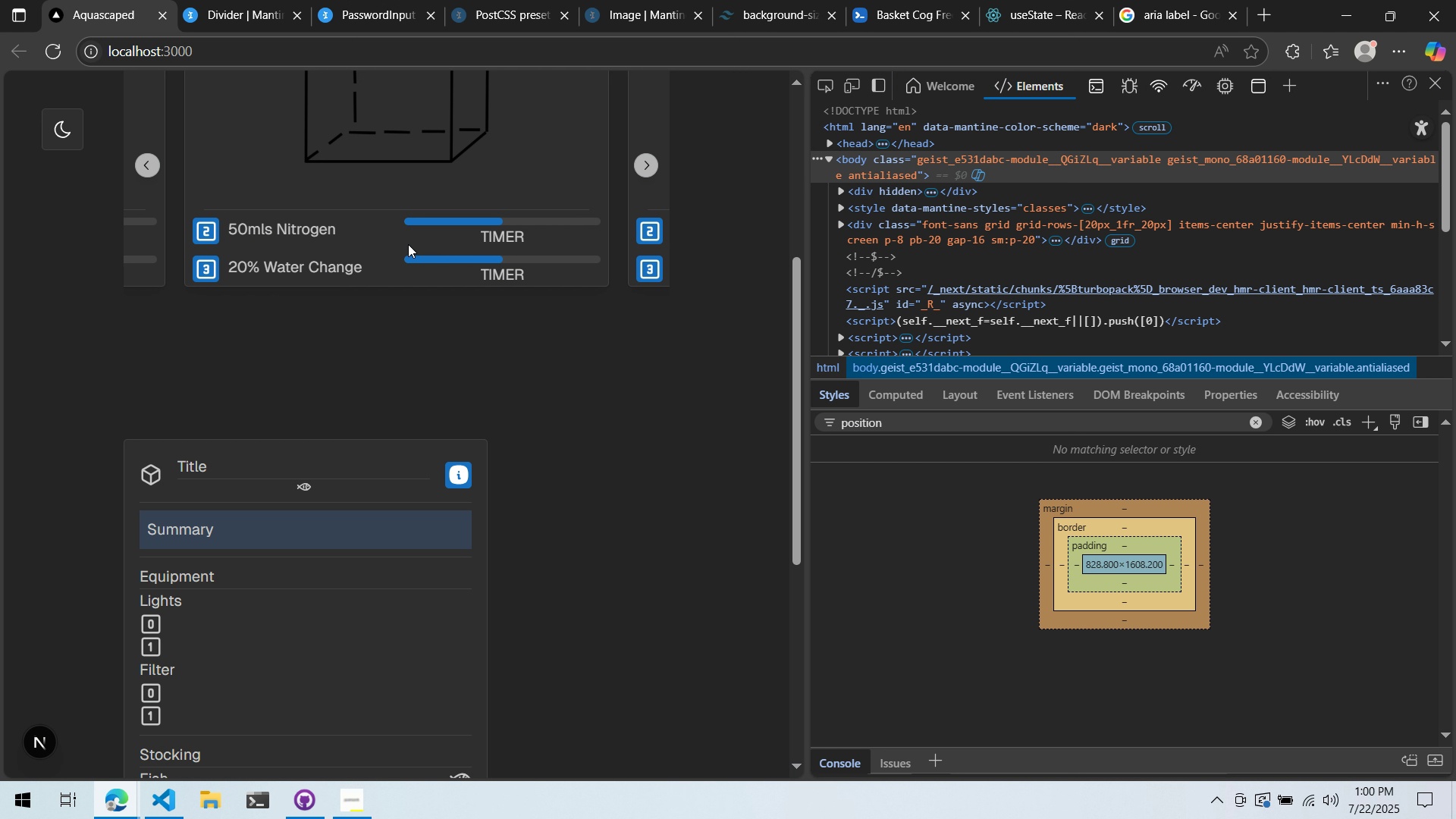 
scroll: coordinate [334, 293], scroll_direction: up, amount: 5.0
 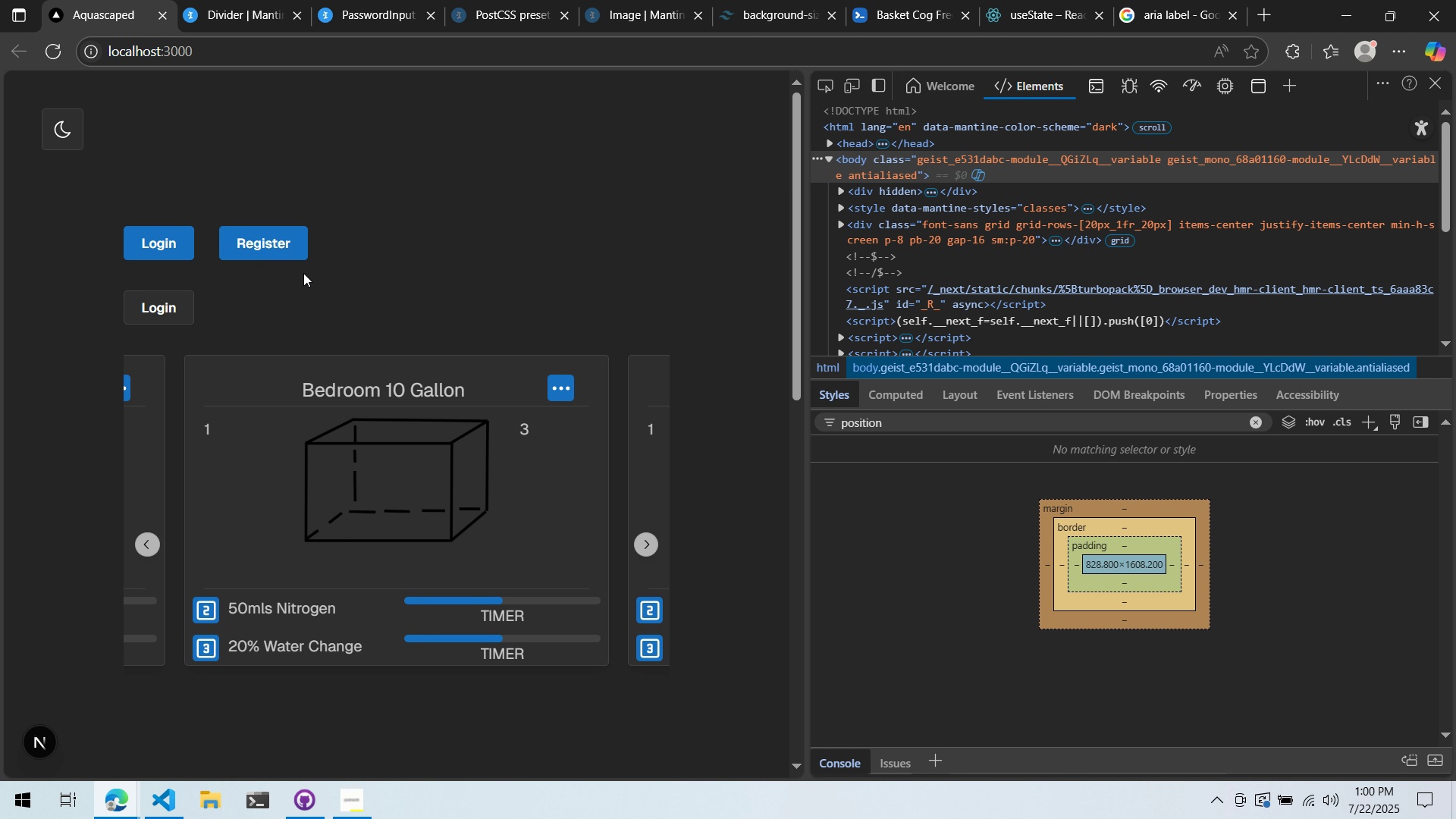 
left_click([275, 245])
 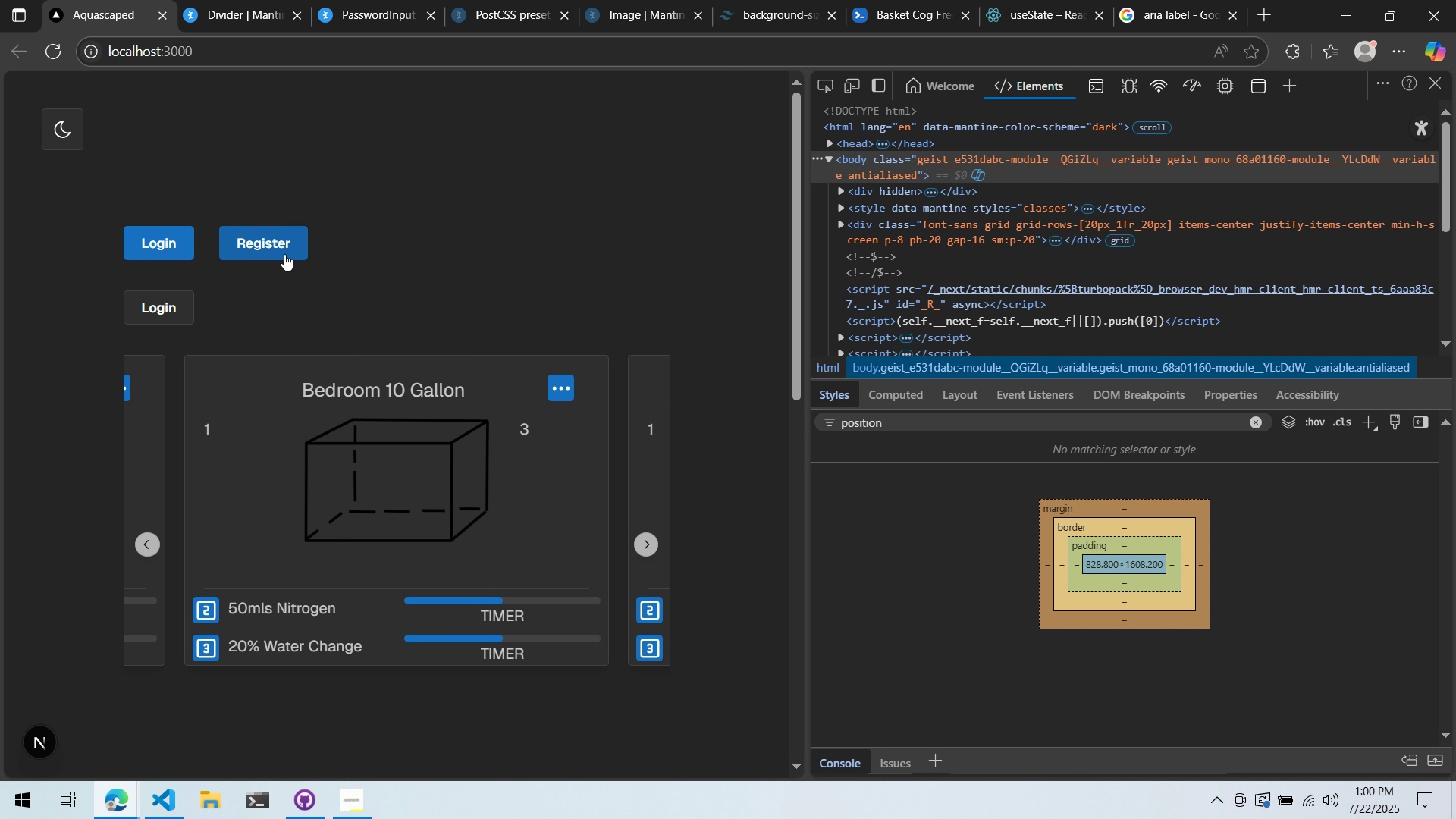 
key(Alt+AltLeft)
 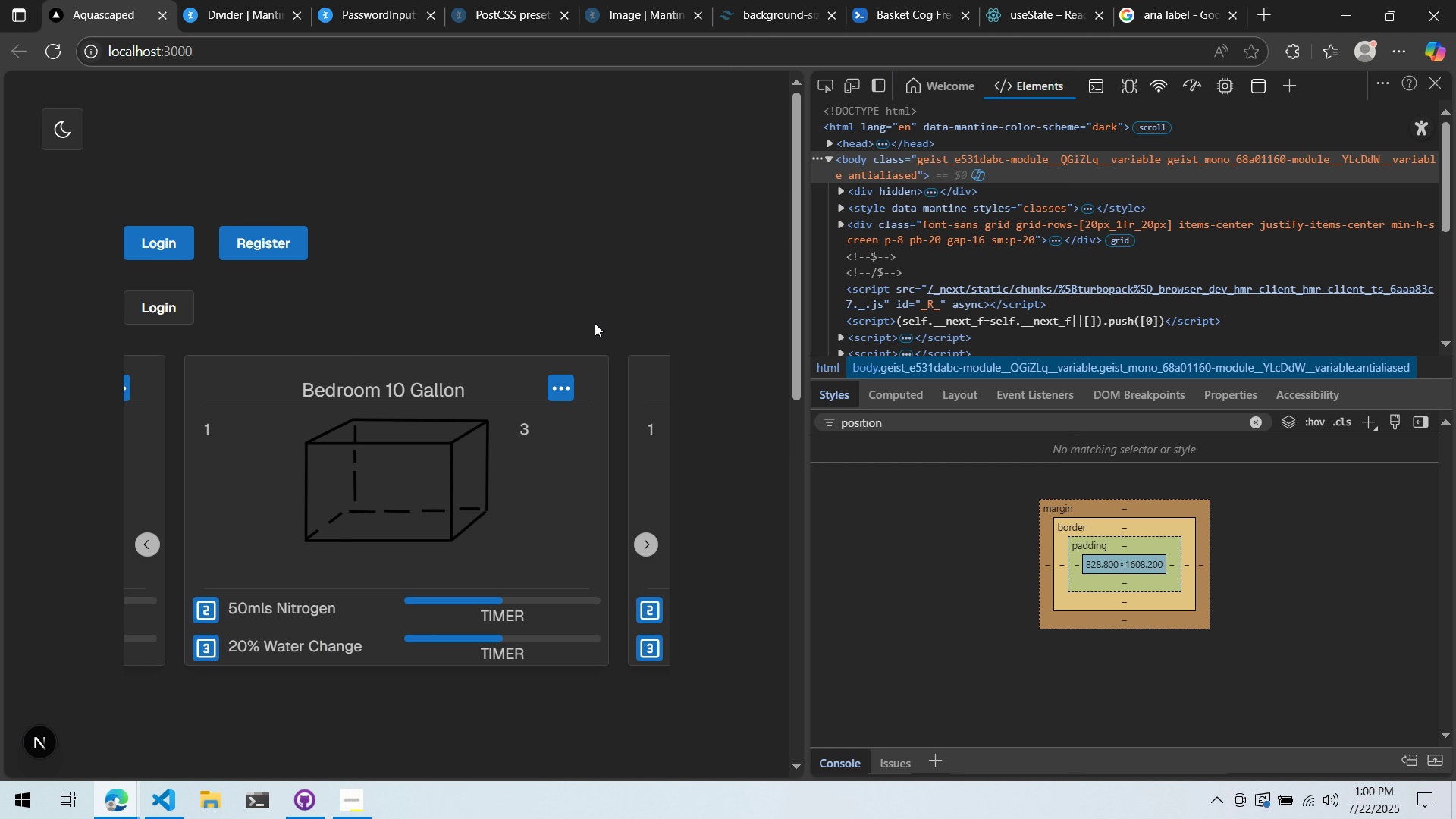 
key(Alt+Tab)
 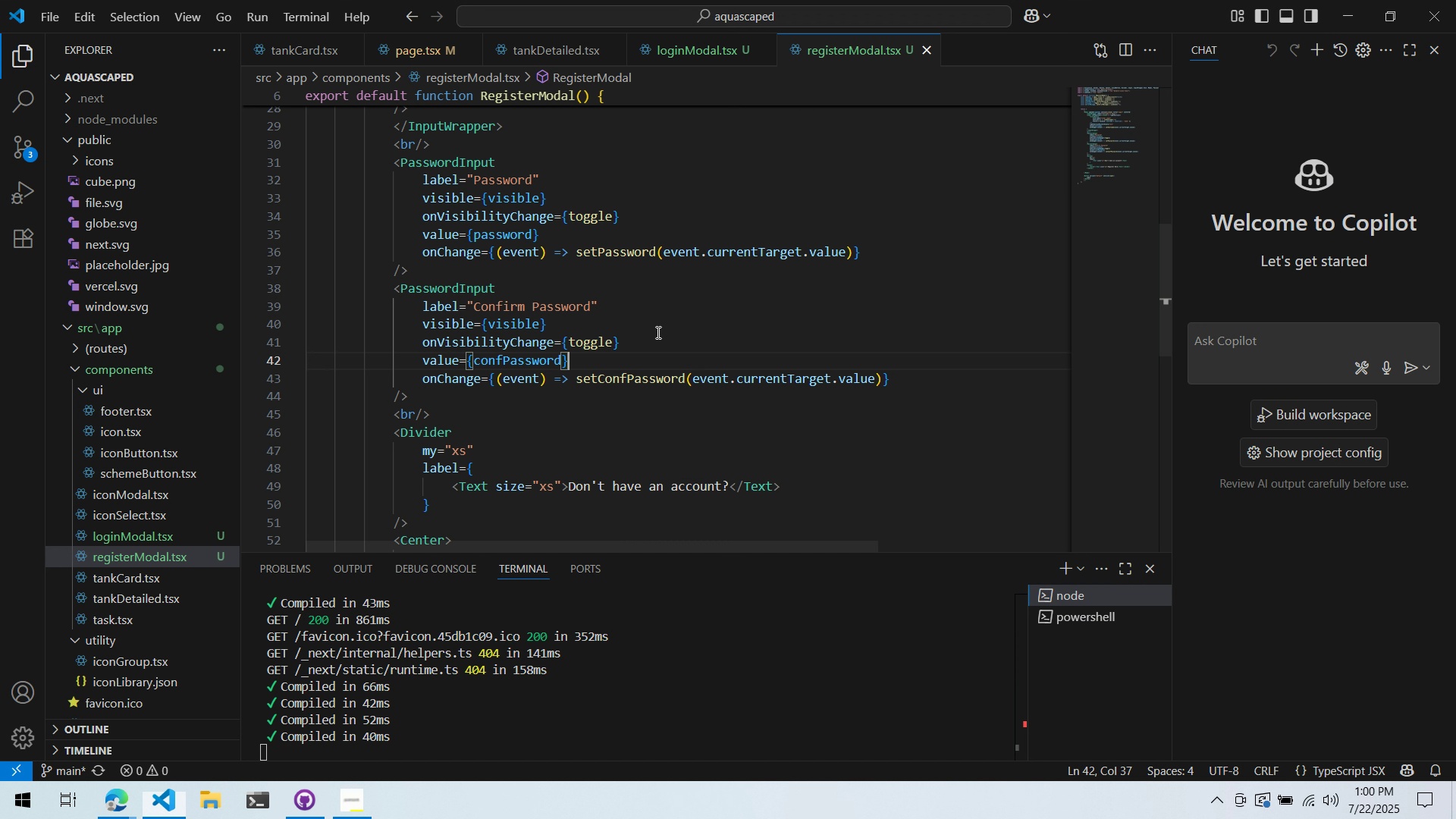 
scroll: coordinate [656, 332], scroll_direction: down, amount: 5.0
 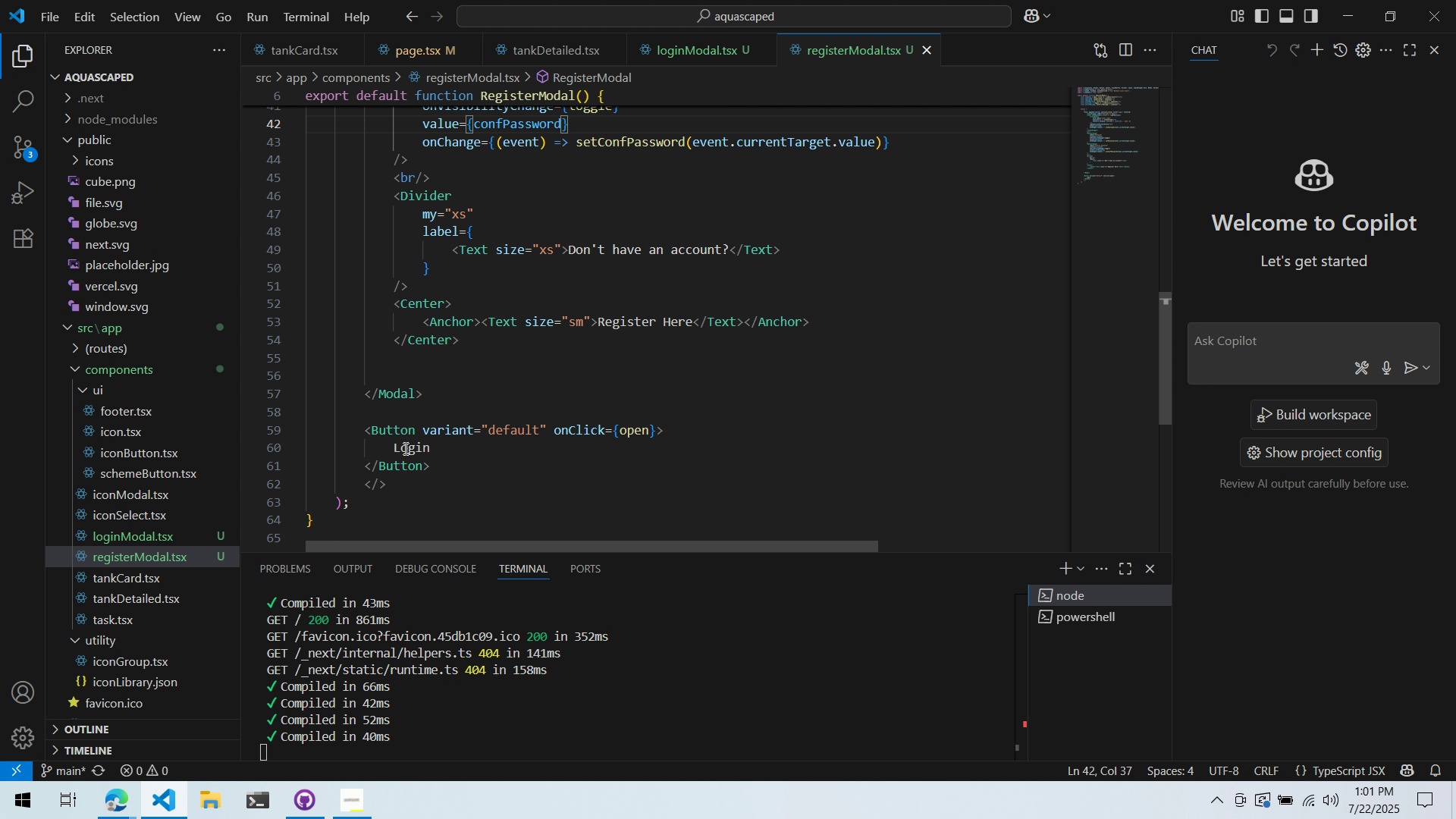 
double_click([400, 447])
 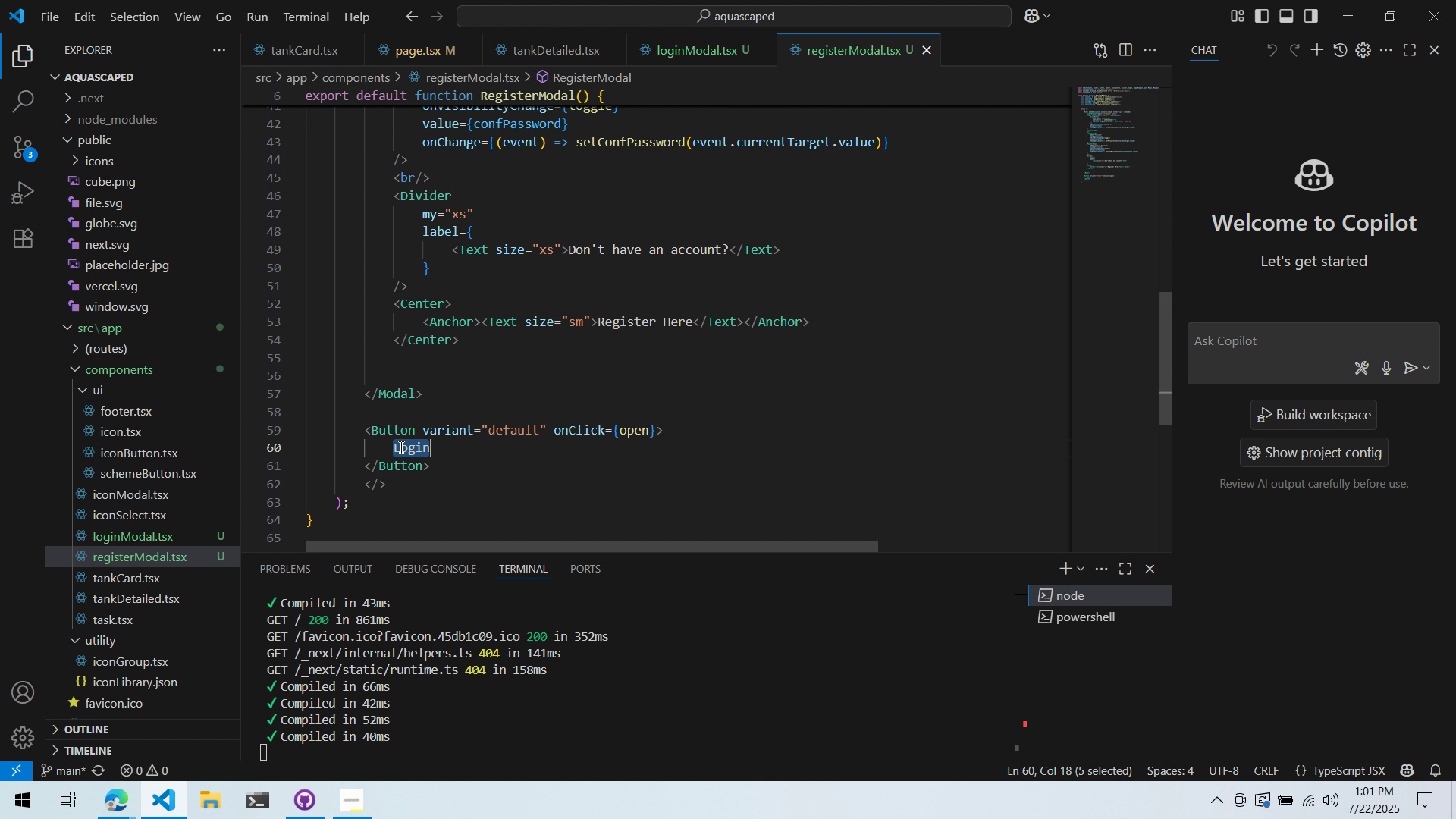 
type(Register)
 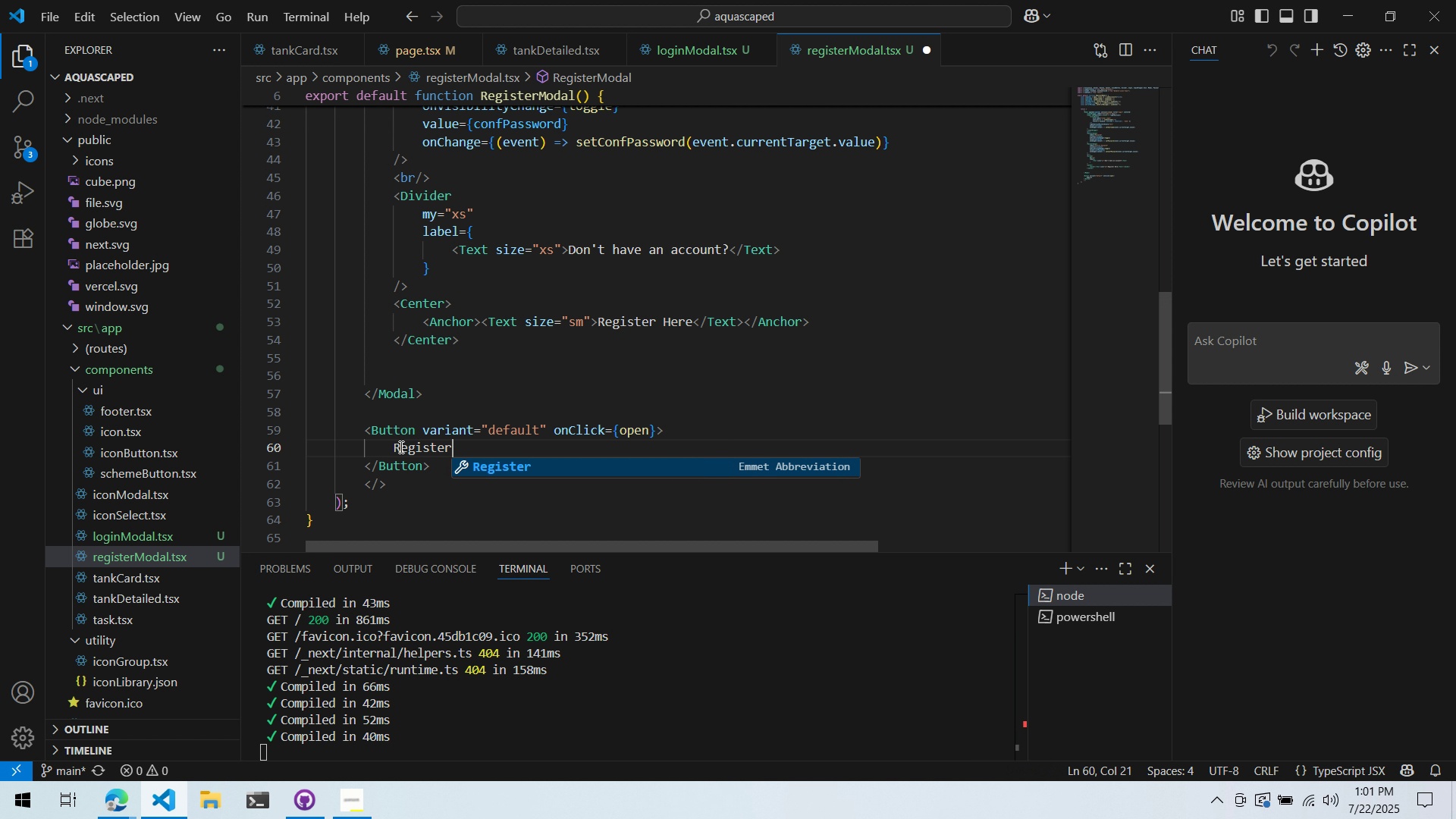 
key(Control+ControlLeft)
 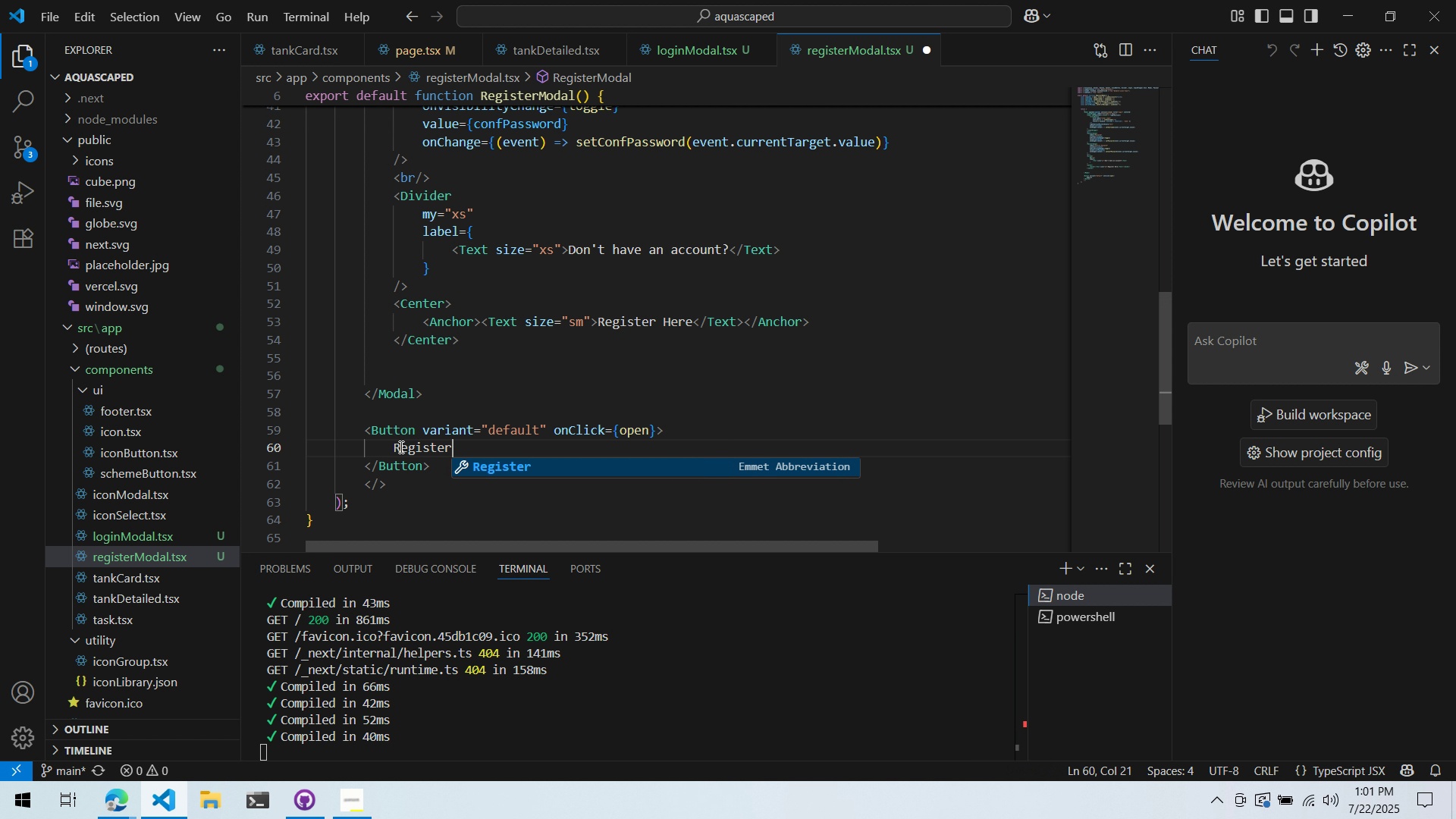 
key(Control+S)
 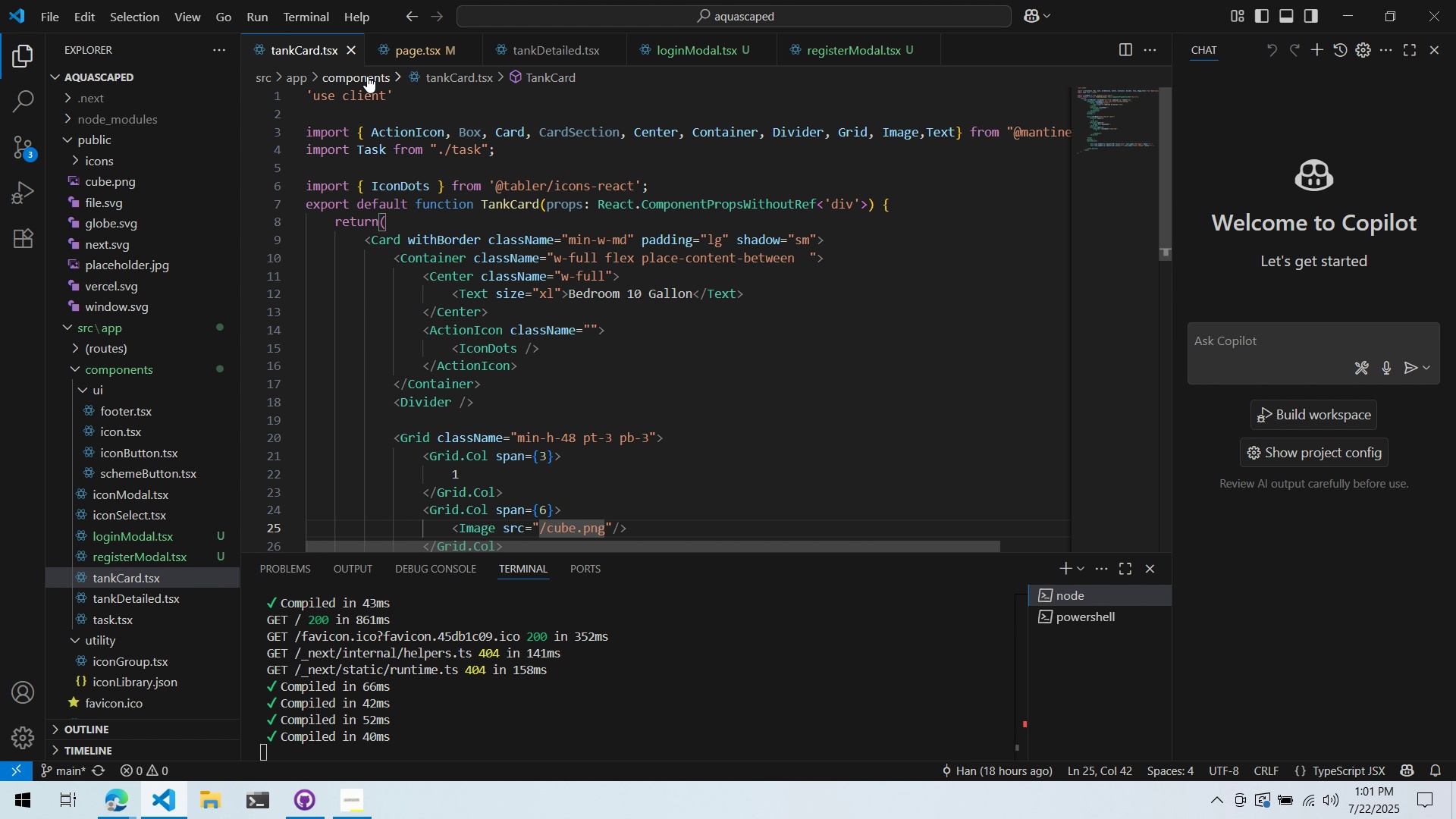 
left_click([388, 50])
 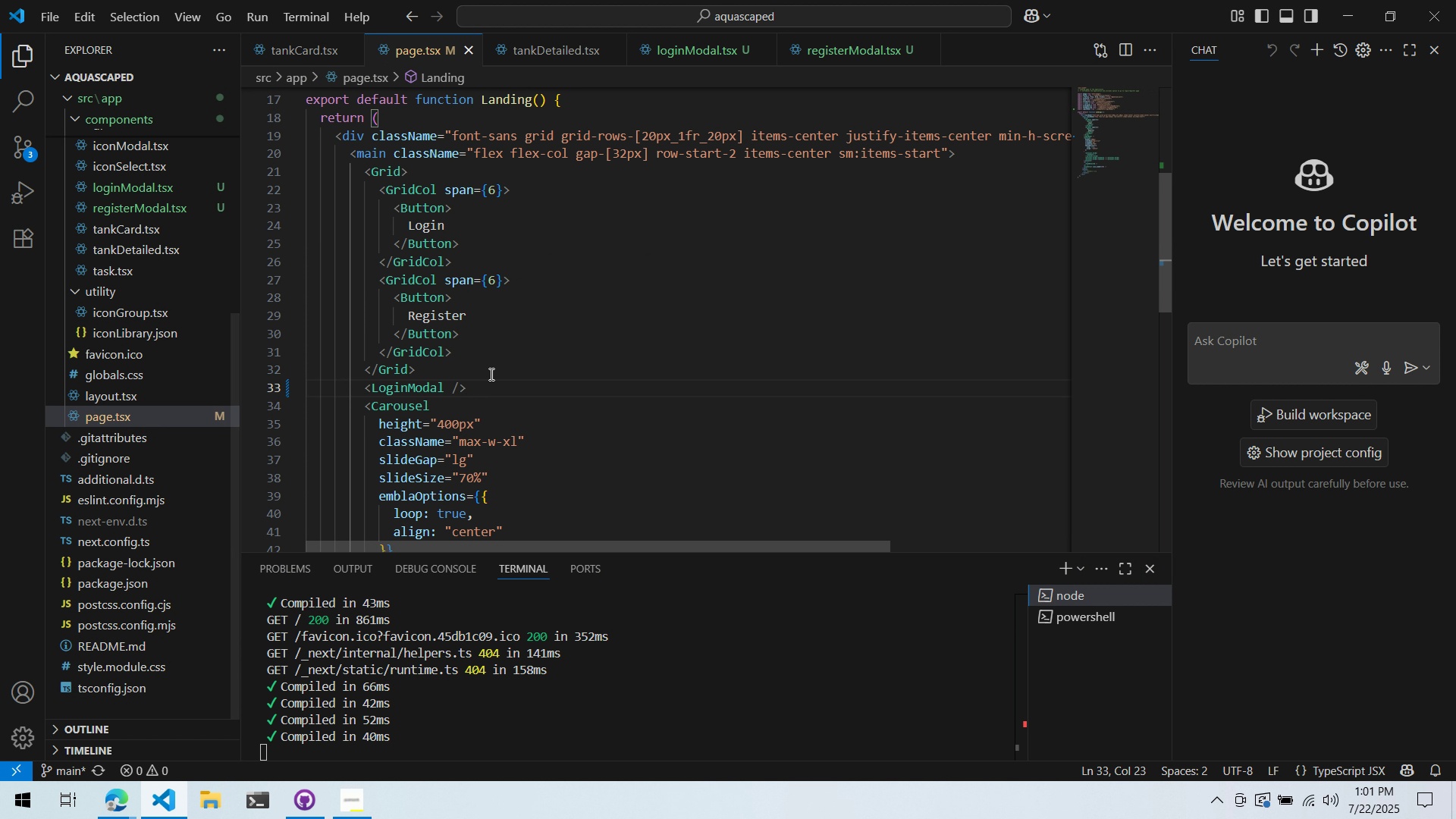 
left_click([488, 383])
 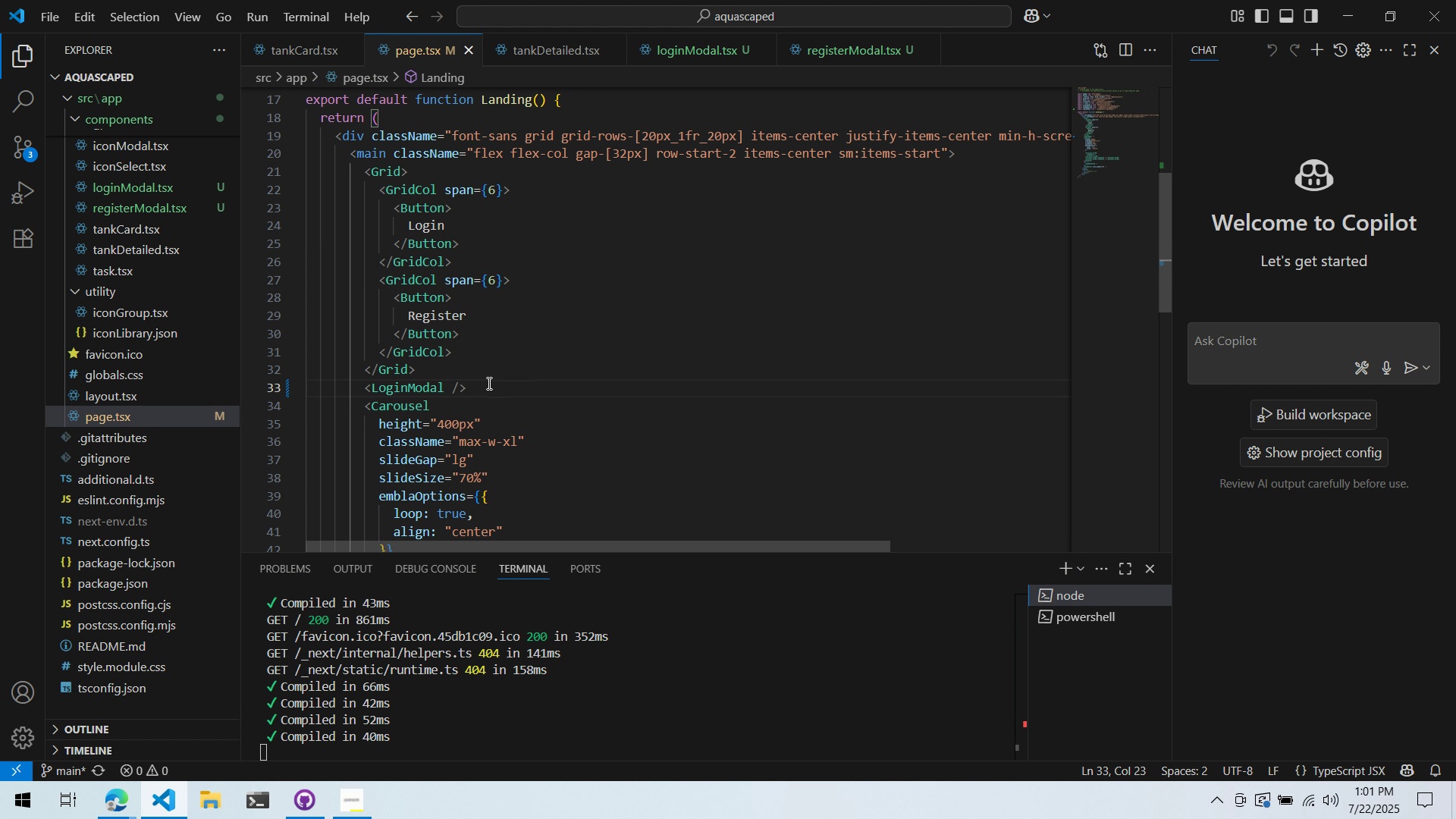 
key(Enter)
 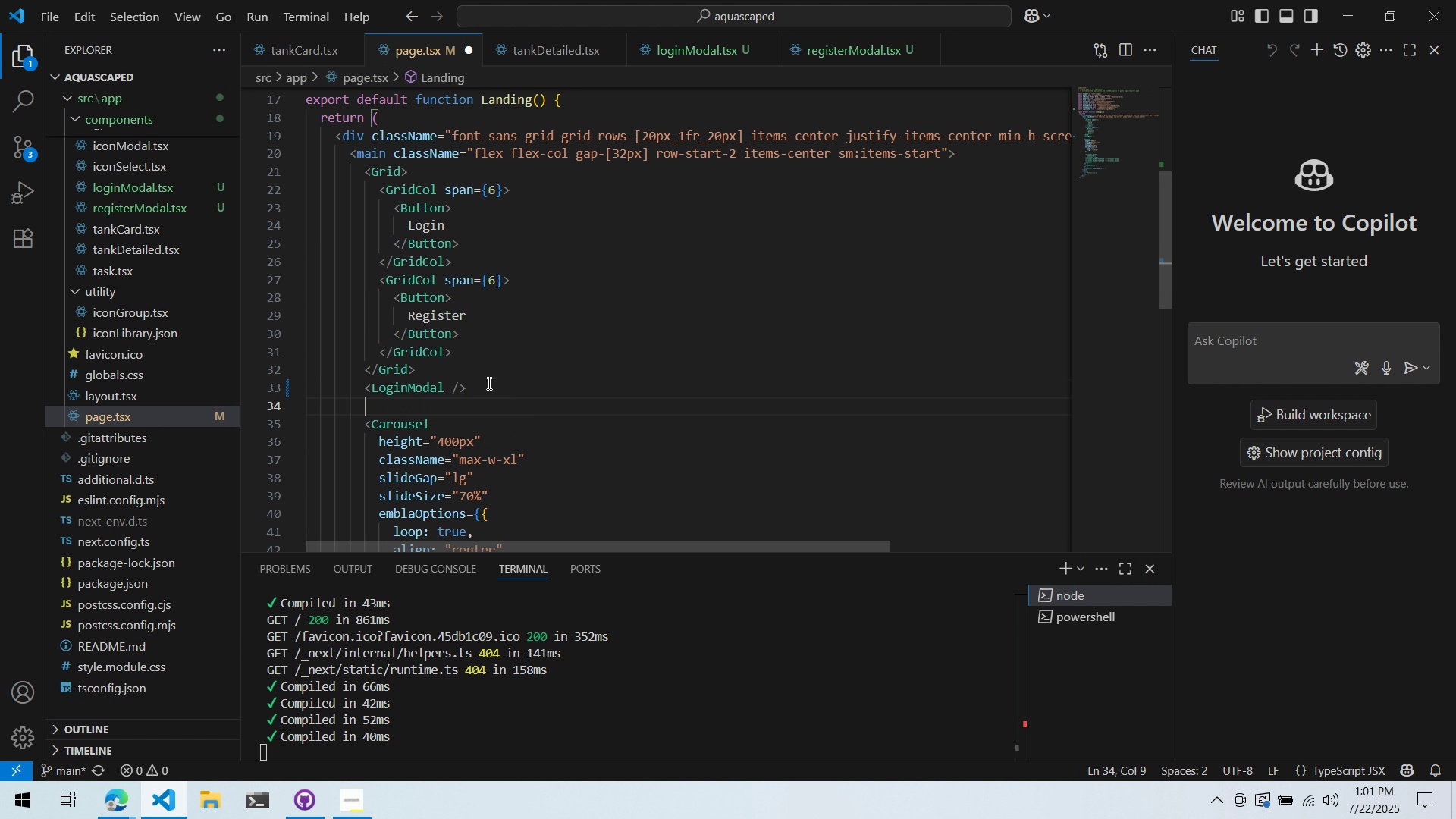 
type(<Regis)
 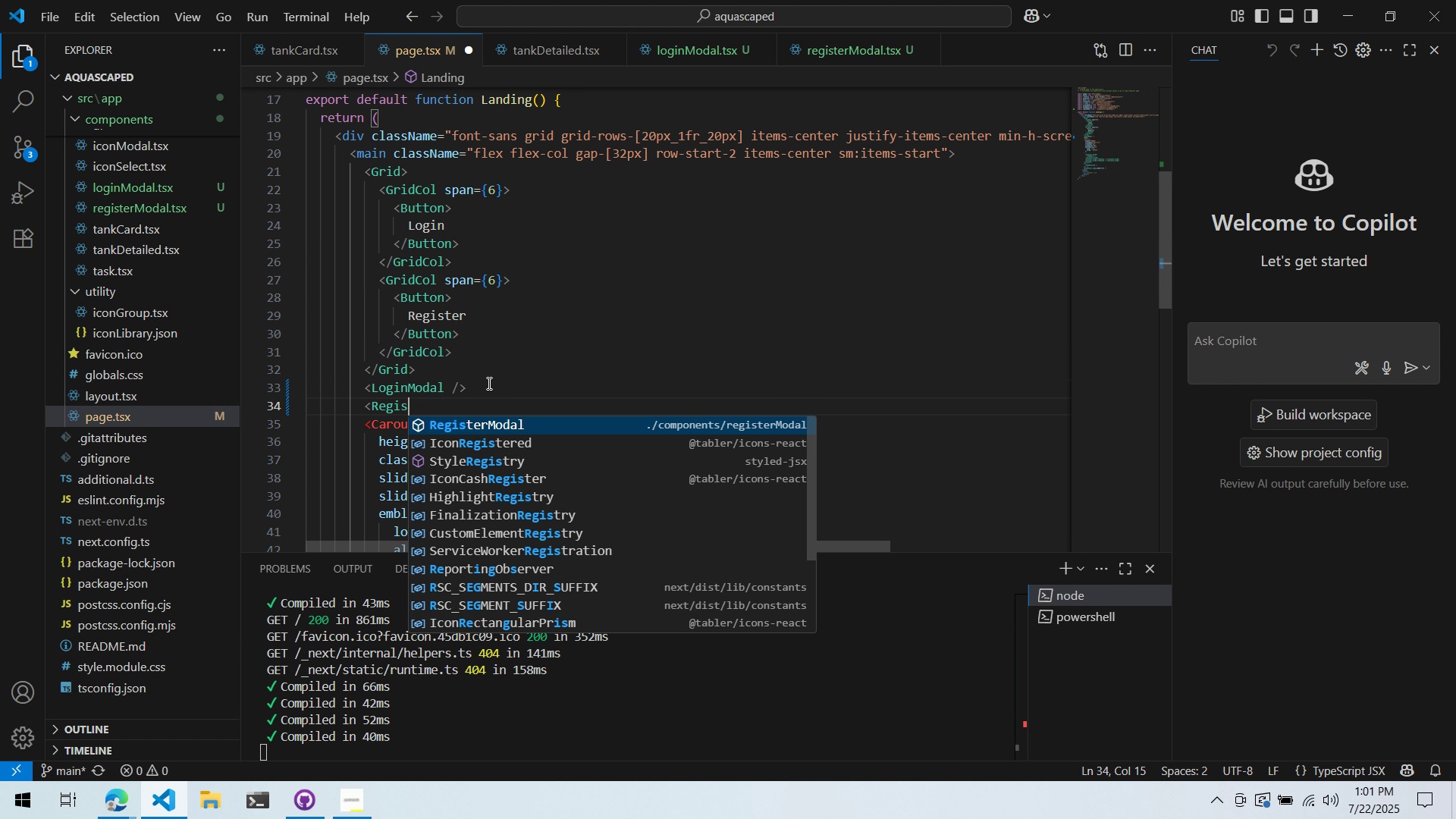 
key(Enter)
 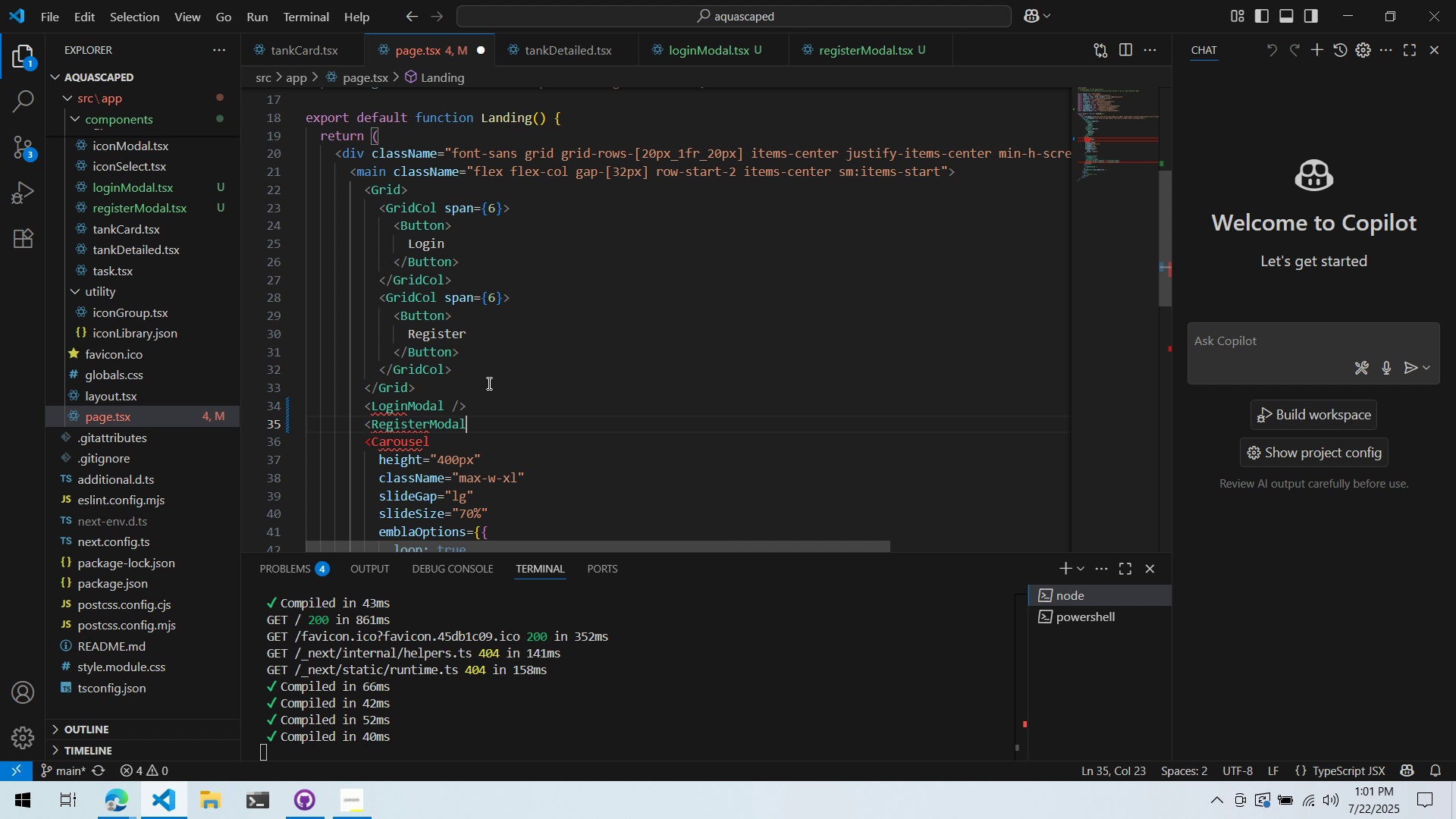 
key(Space)
 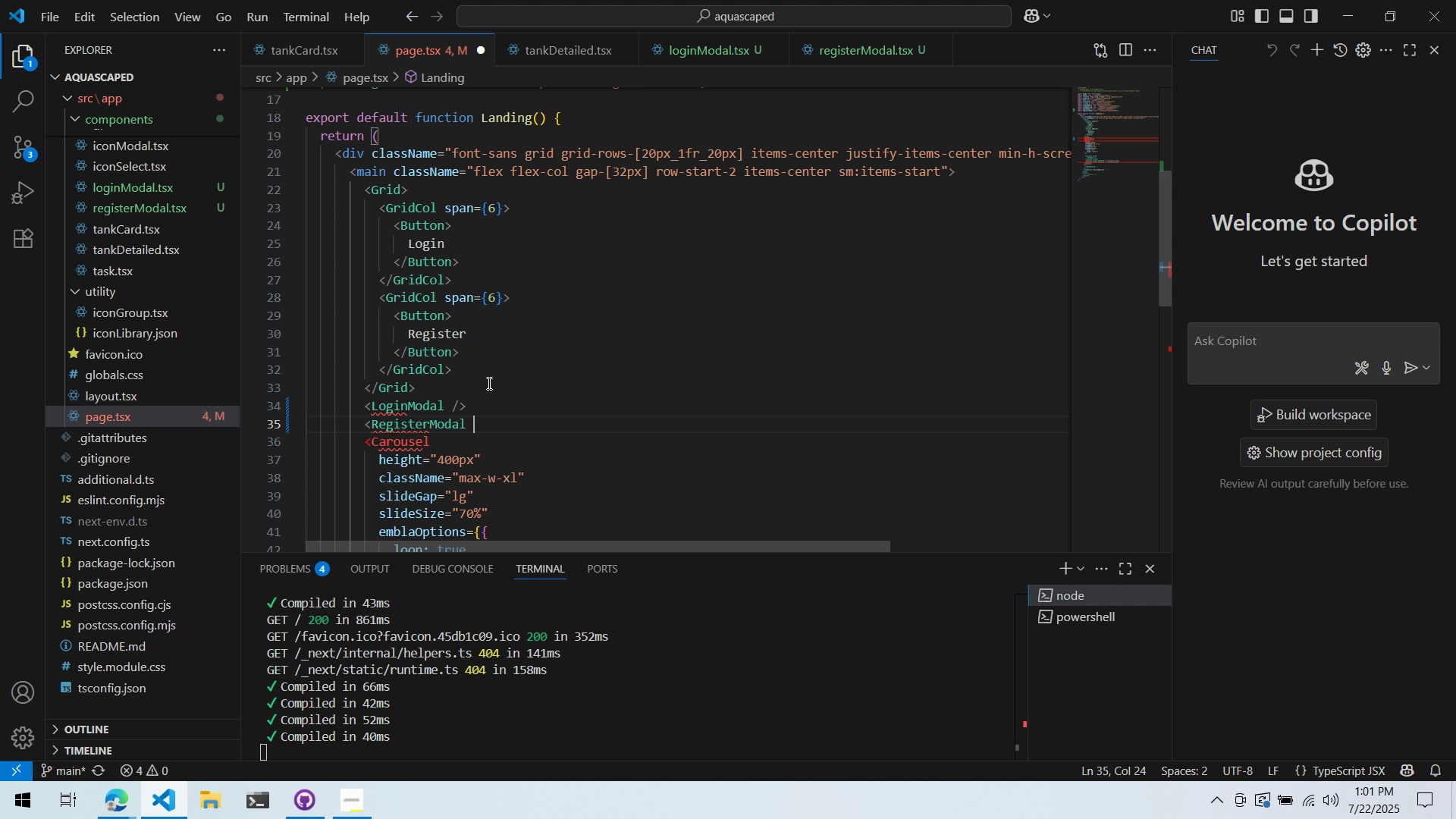 
key(Slash)
 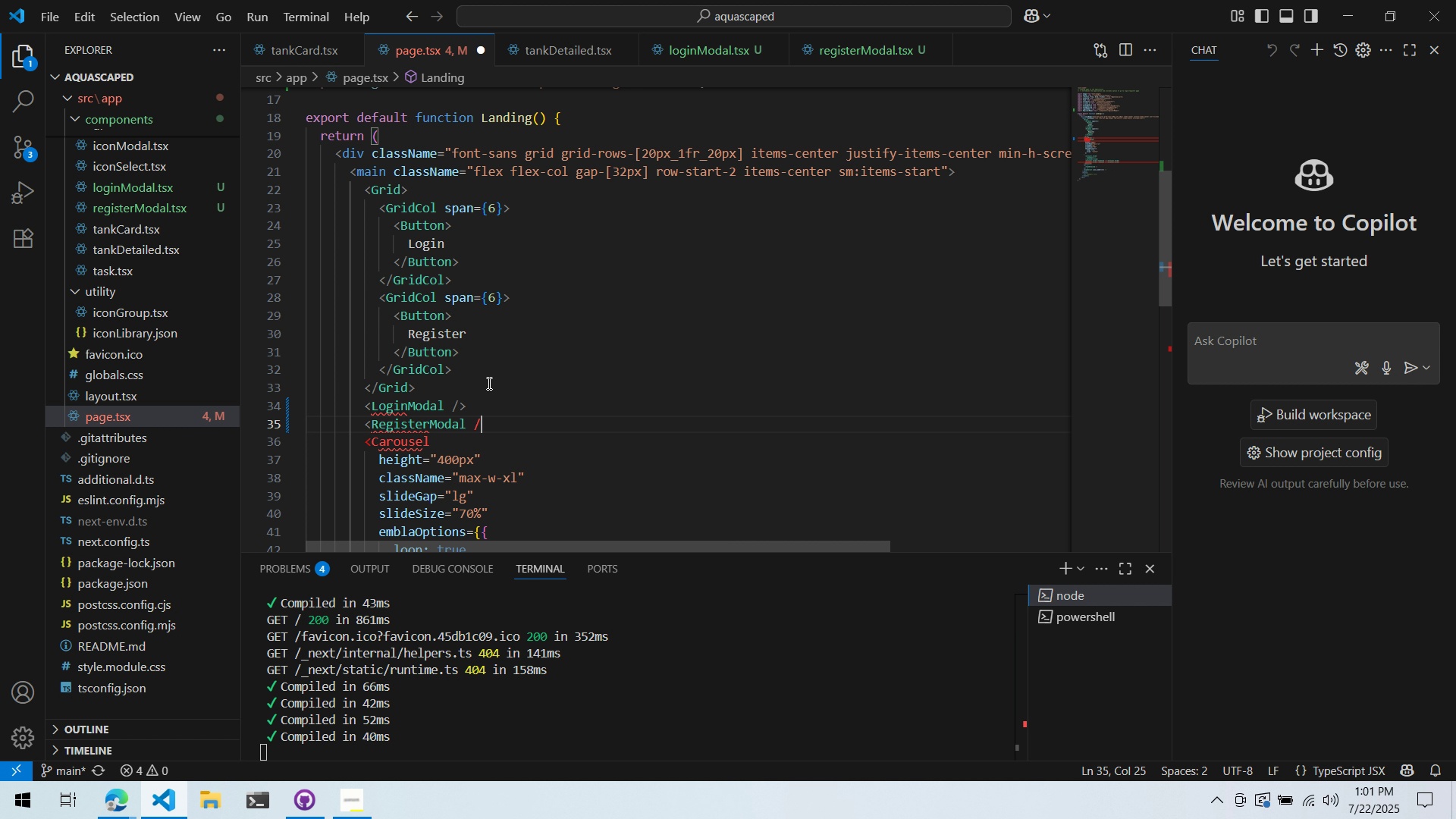 
key(Shift+ShiftLeft)
 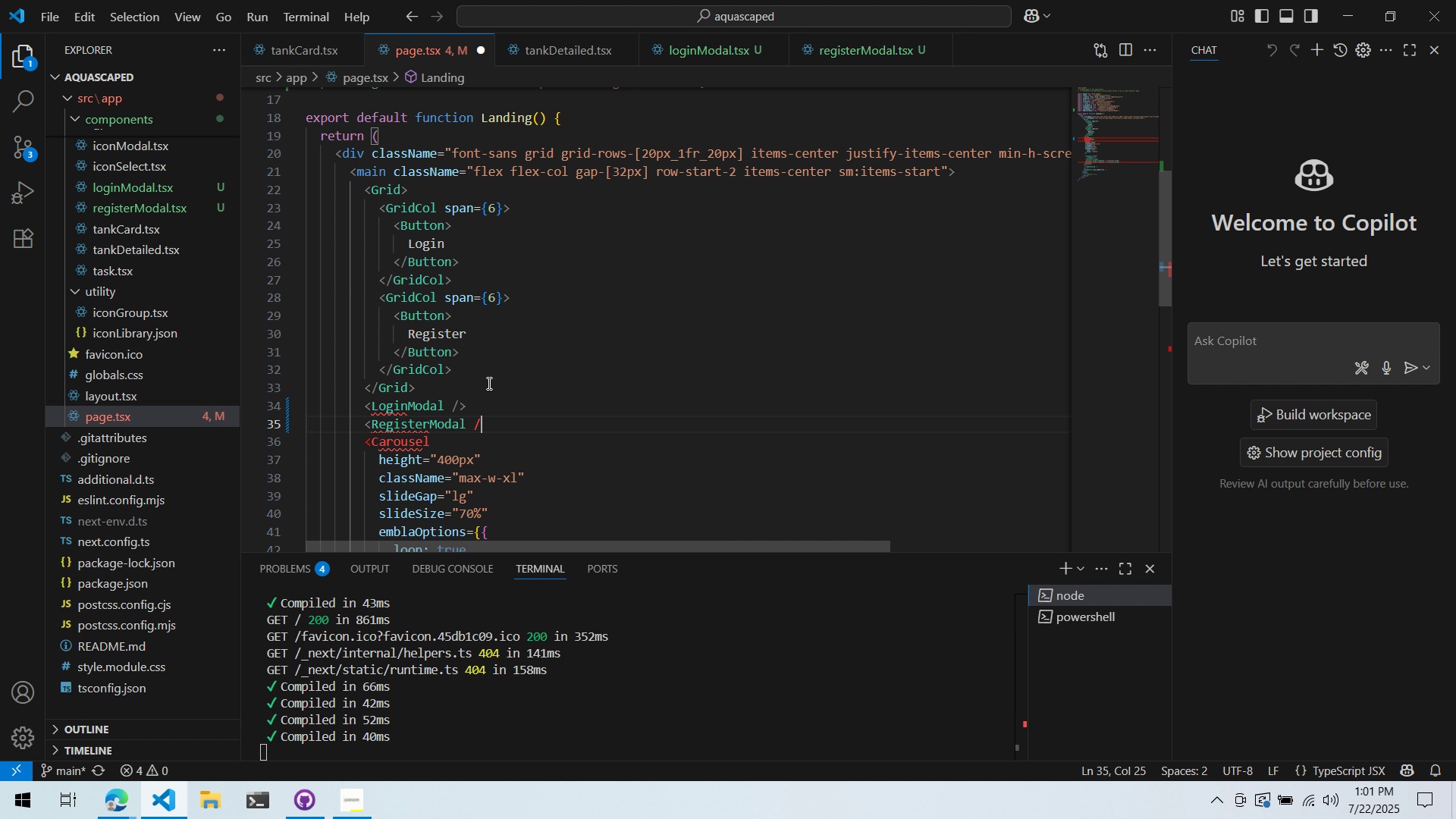 
key(Shift+Period)
 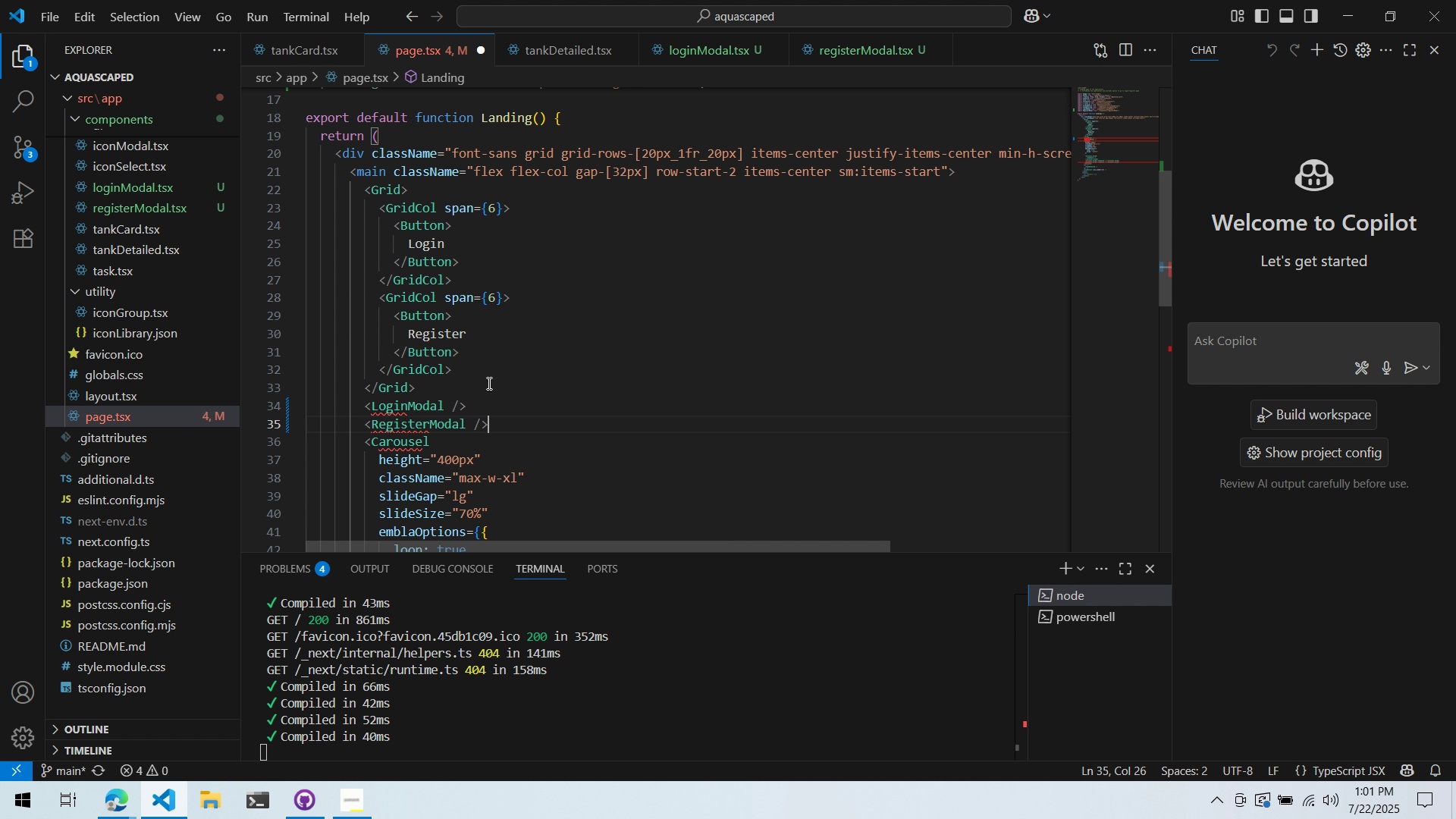 
key(Control+ControlLeft)
 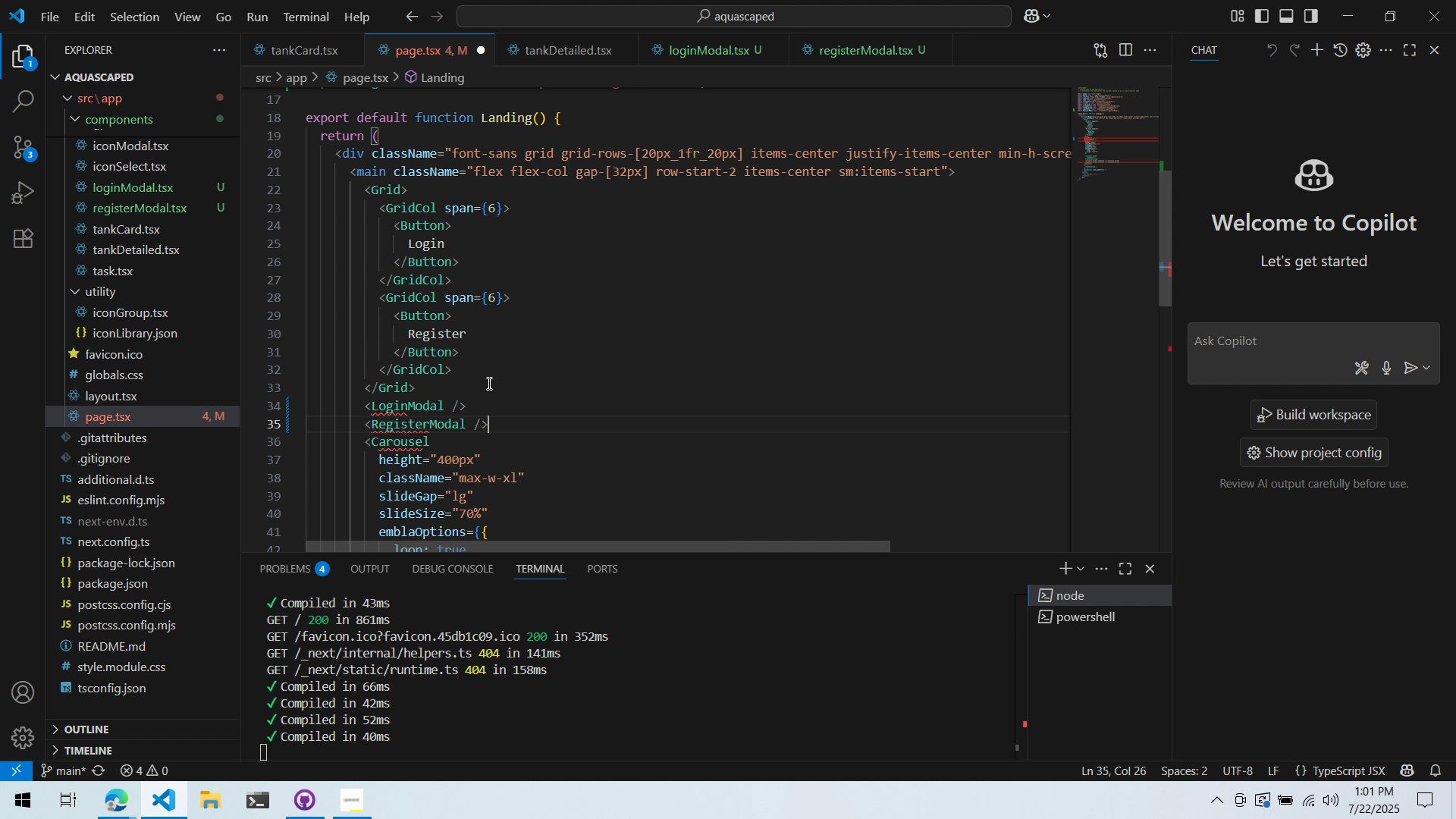 
key(Control+S)
 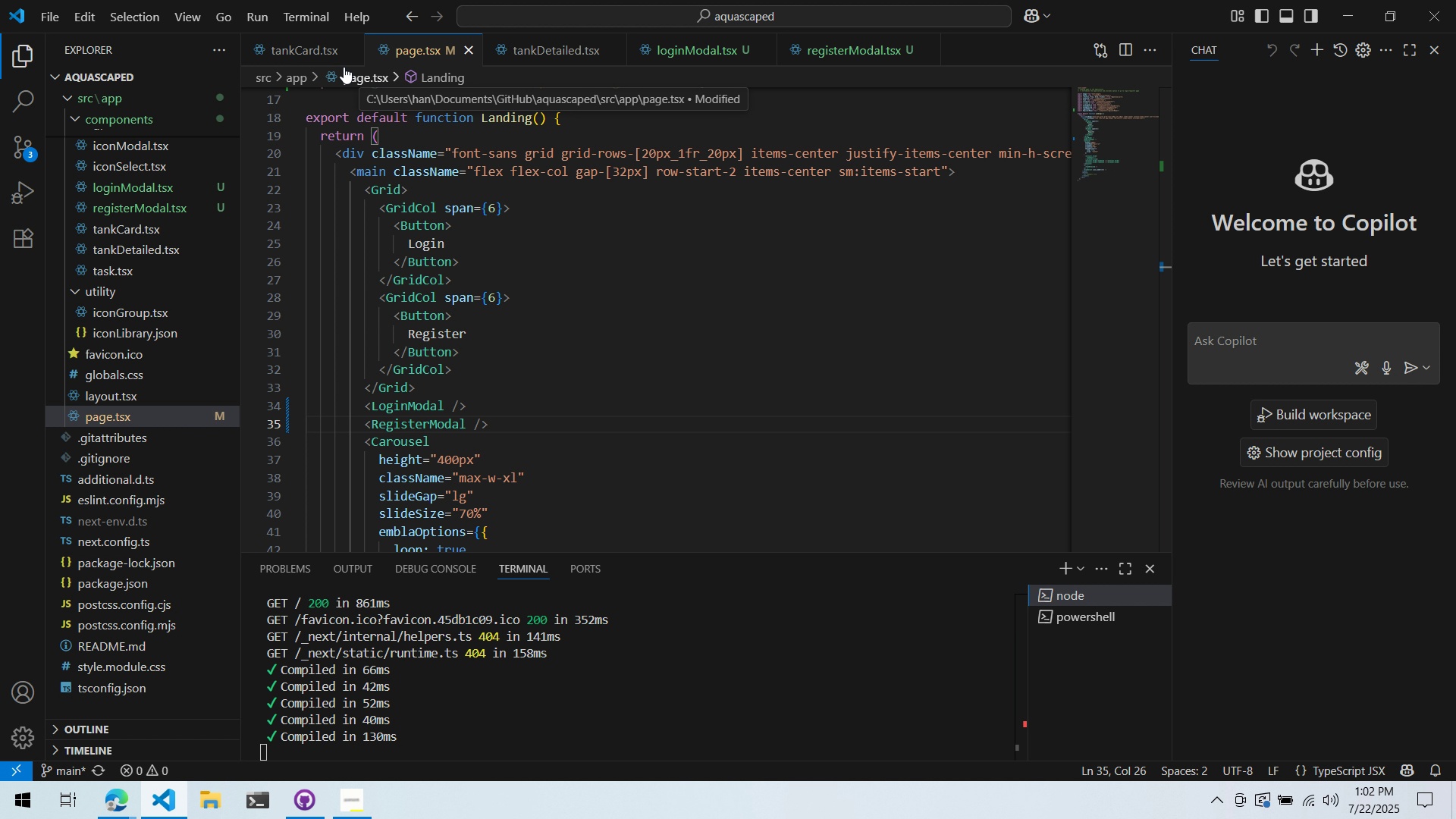 
wait(65.35)
 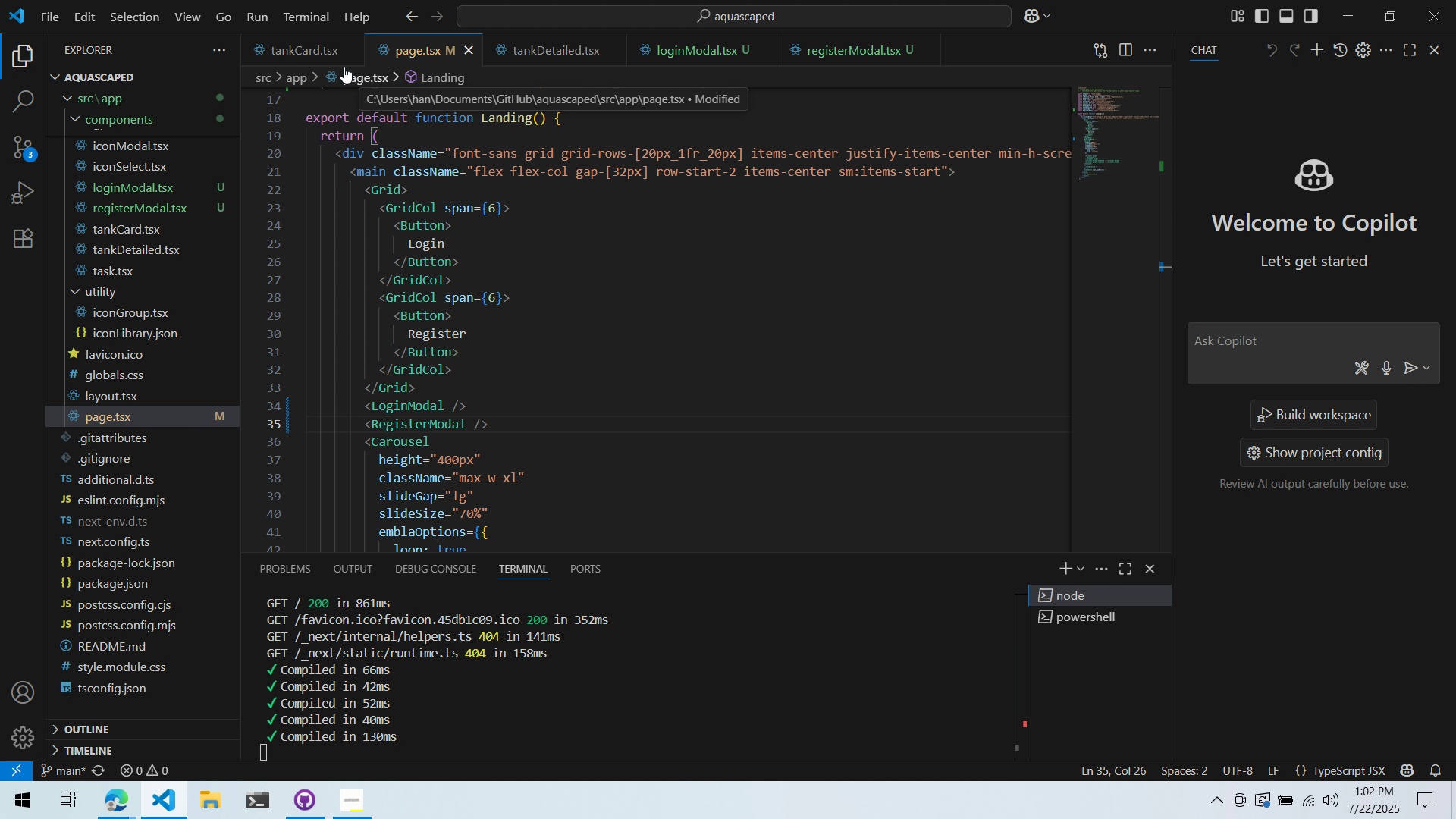 
key(Alt+AltLeft)
 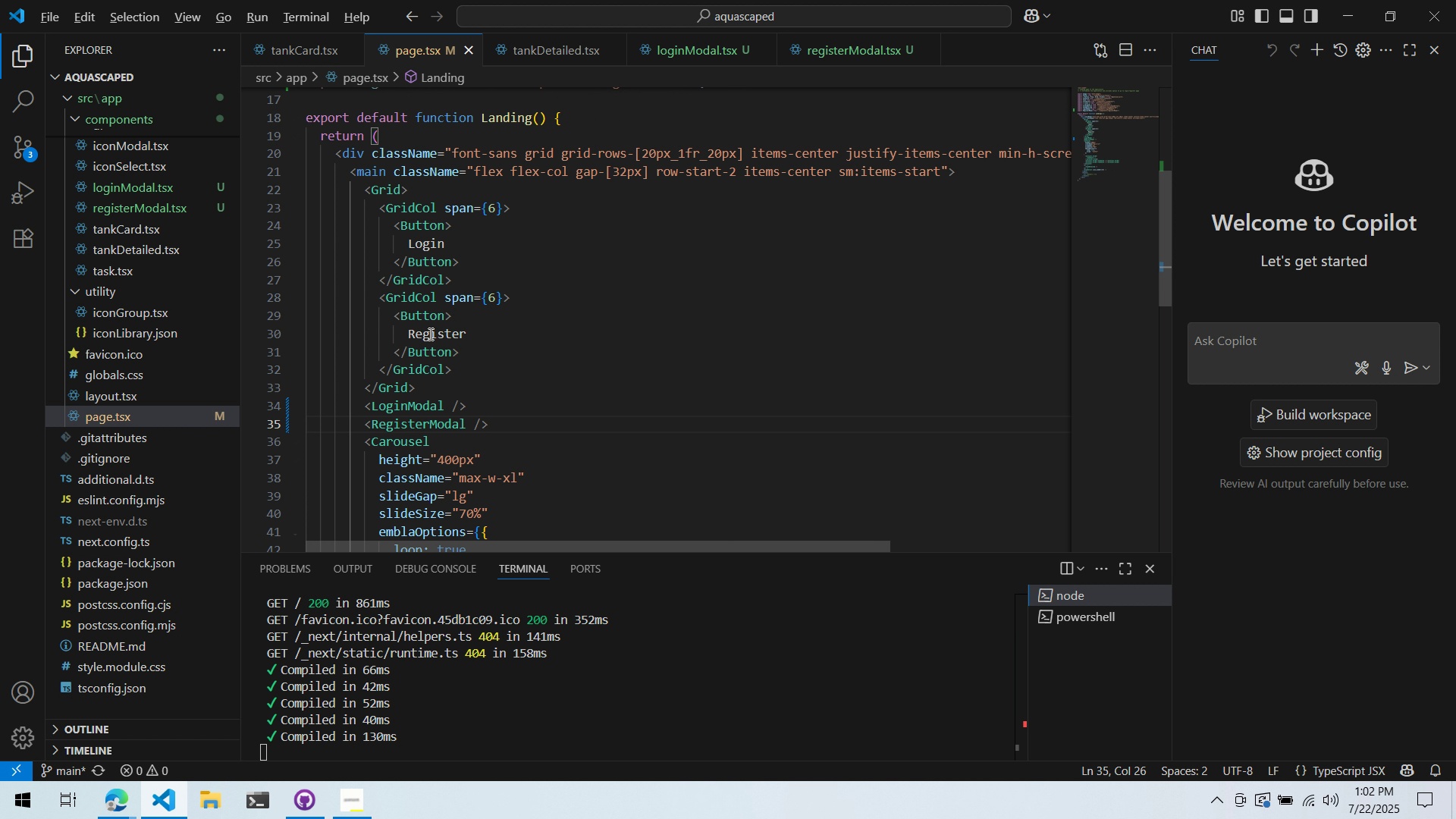 
key(Alt+Tab)
 